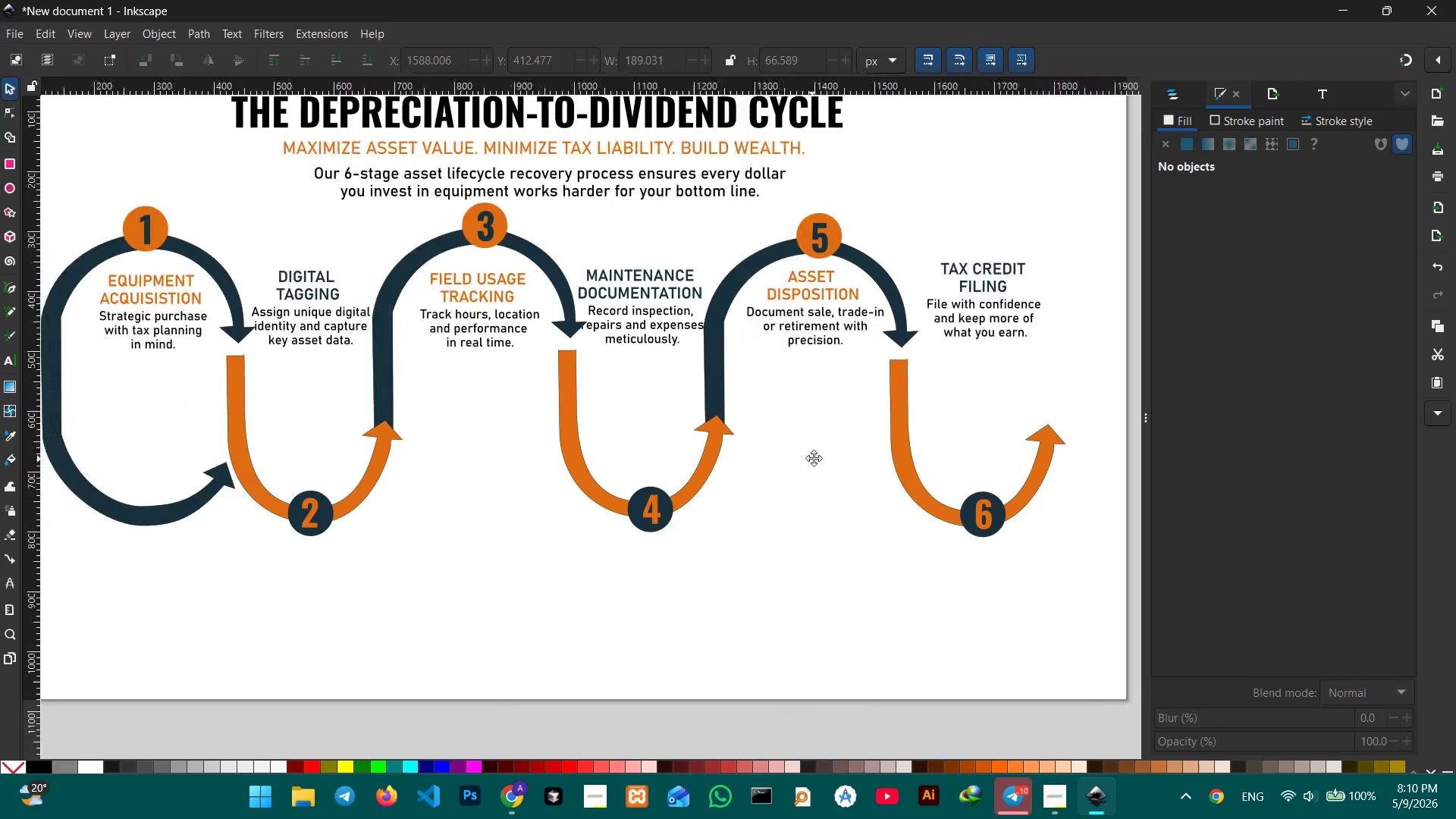 
left_click_drag(start_coordinate=[412, 541], to_coordinate=[825, 457])
 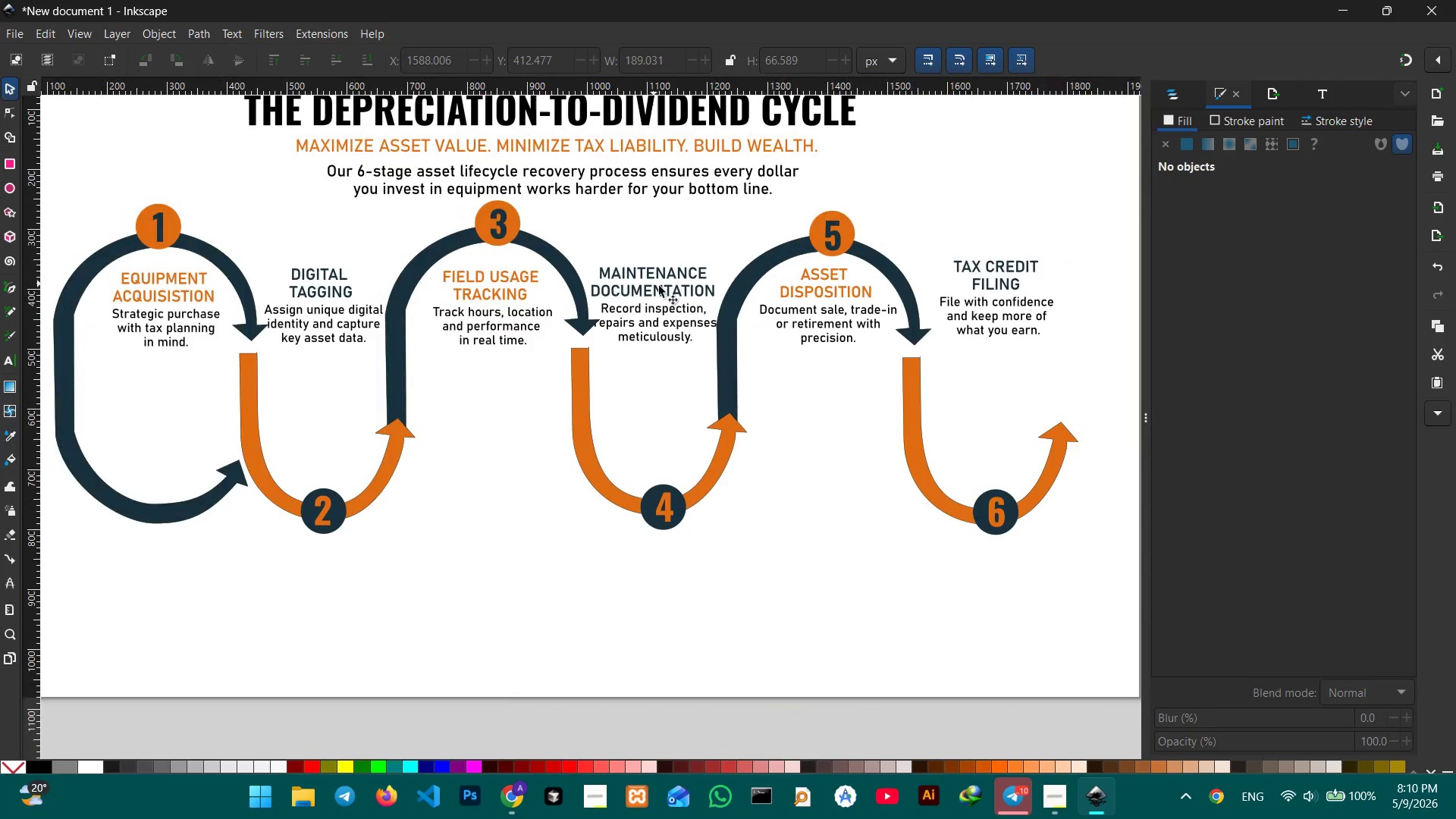 
hold_key(key=Space, duration=0.94)
 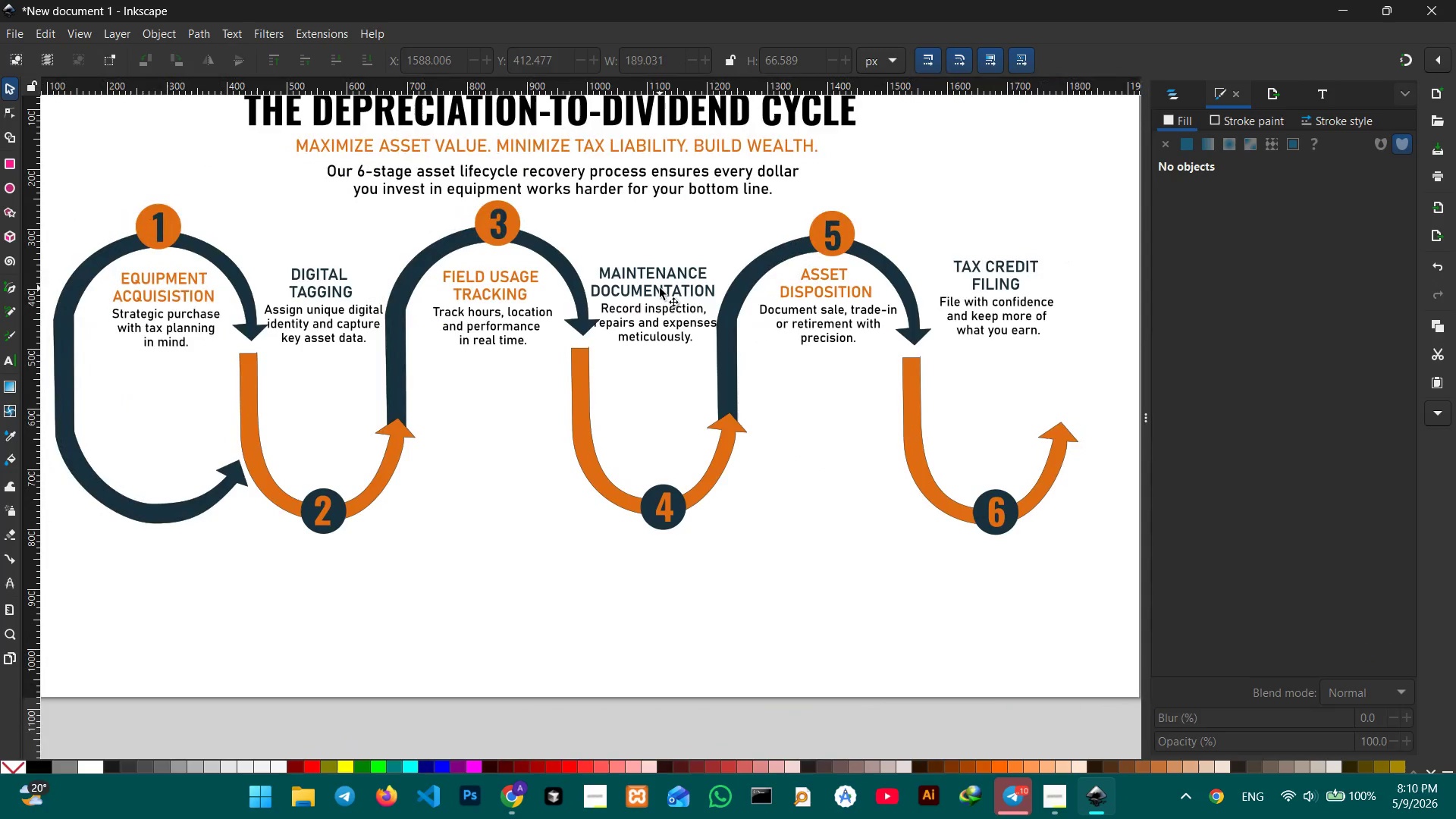 
left_click([660, 287])
 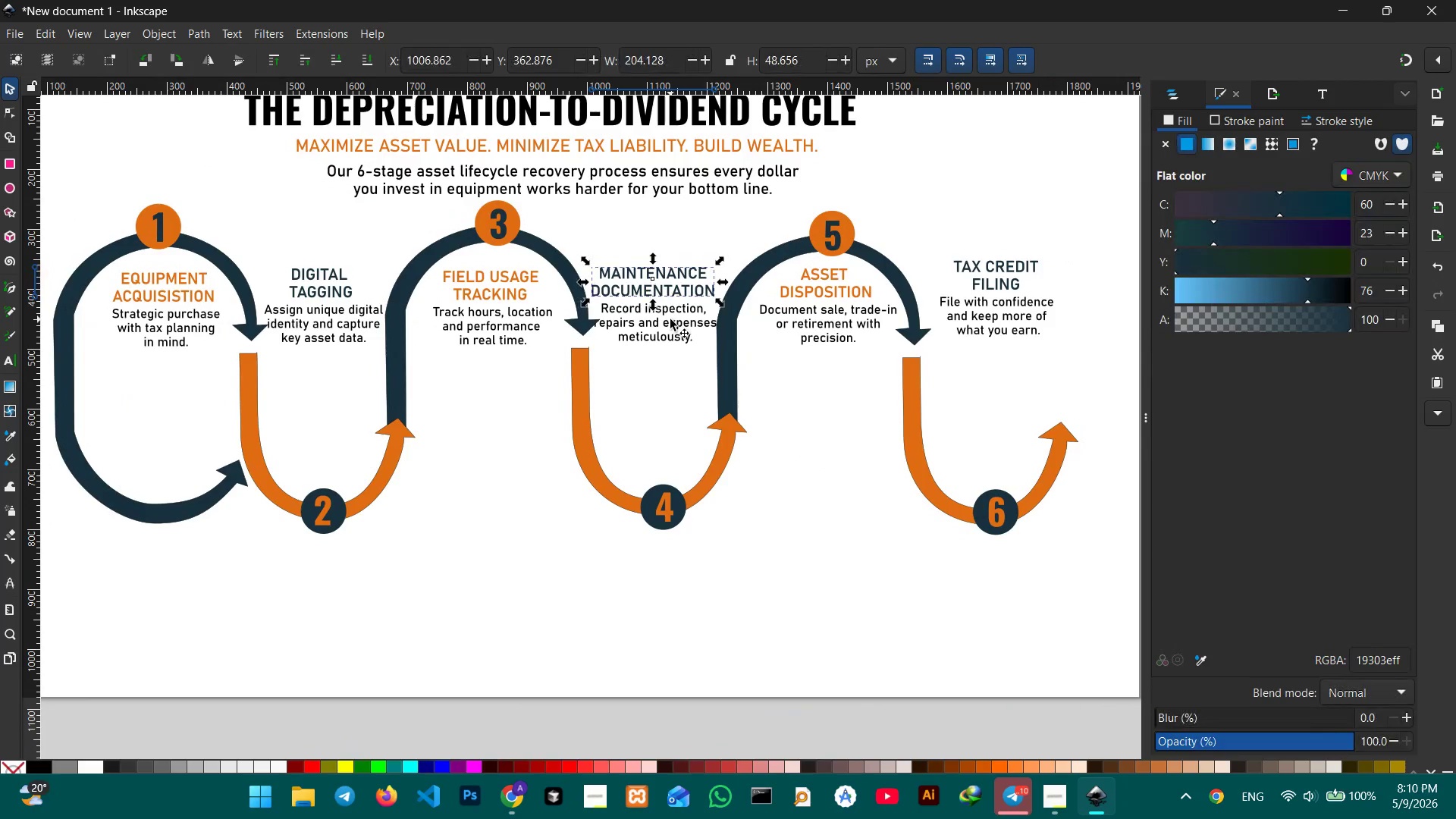 
hold_key(key=ShiftLeft, duration=0.61)
left_click([670, 319])
 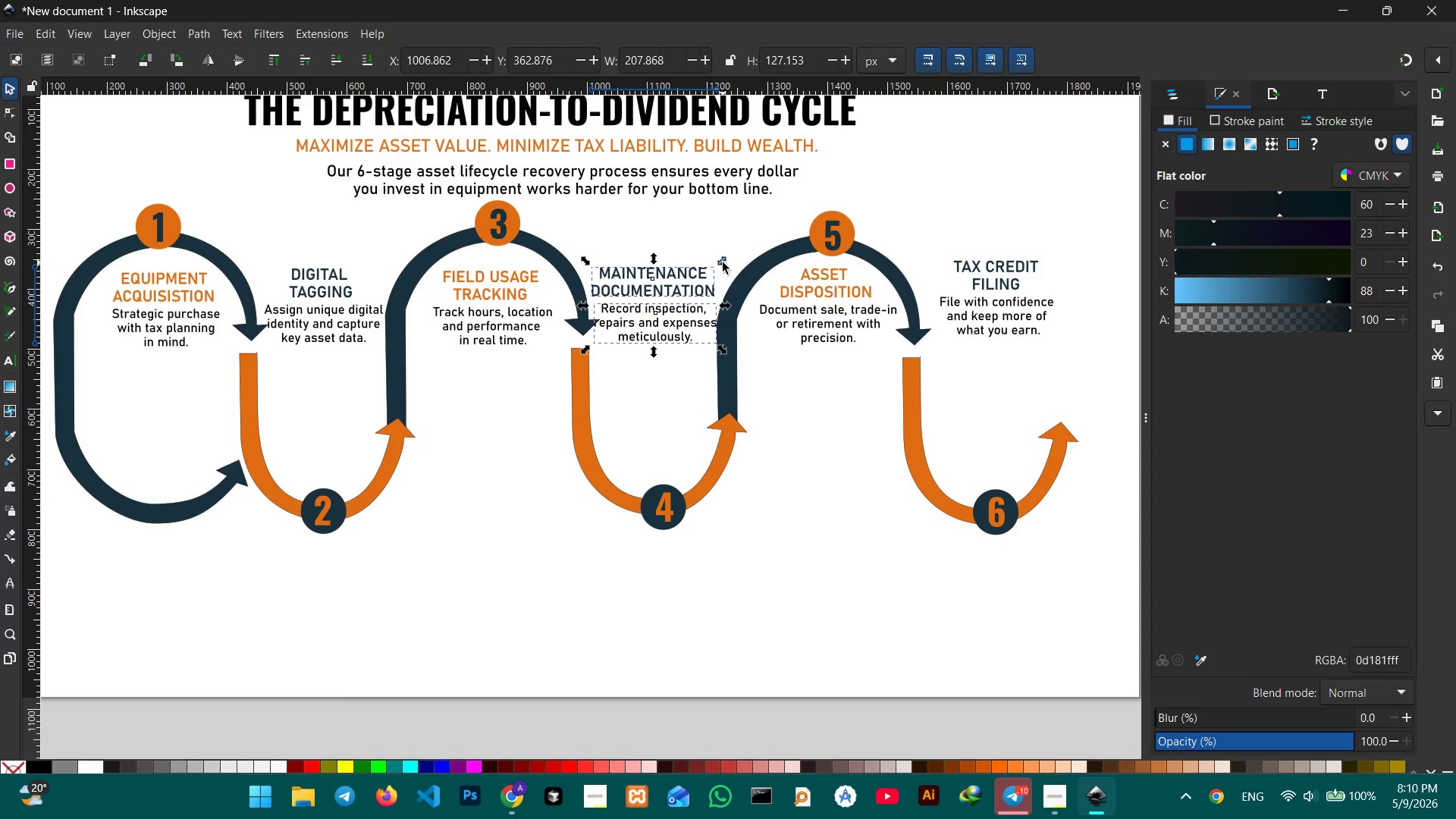 
hold_key(key=ControlLeft, duration=1.3)
left_click_drag(start_coordinate=[723, 262], to_coordinate=[716, 264])
 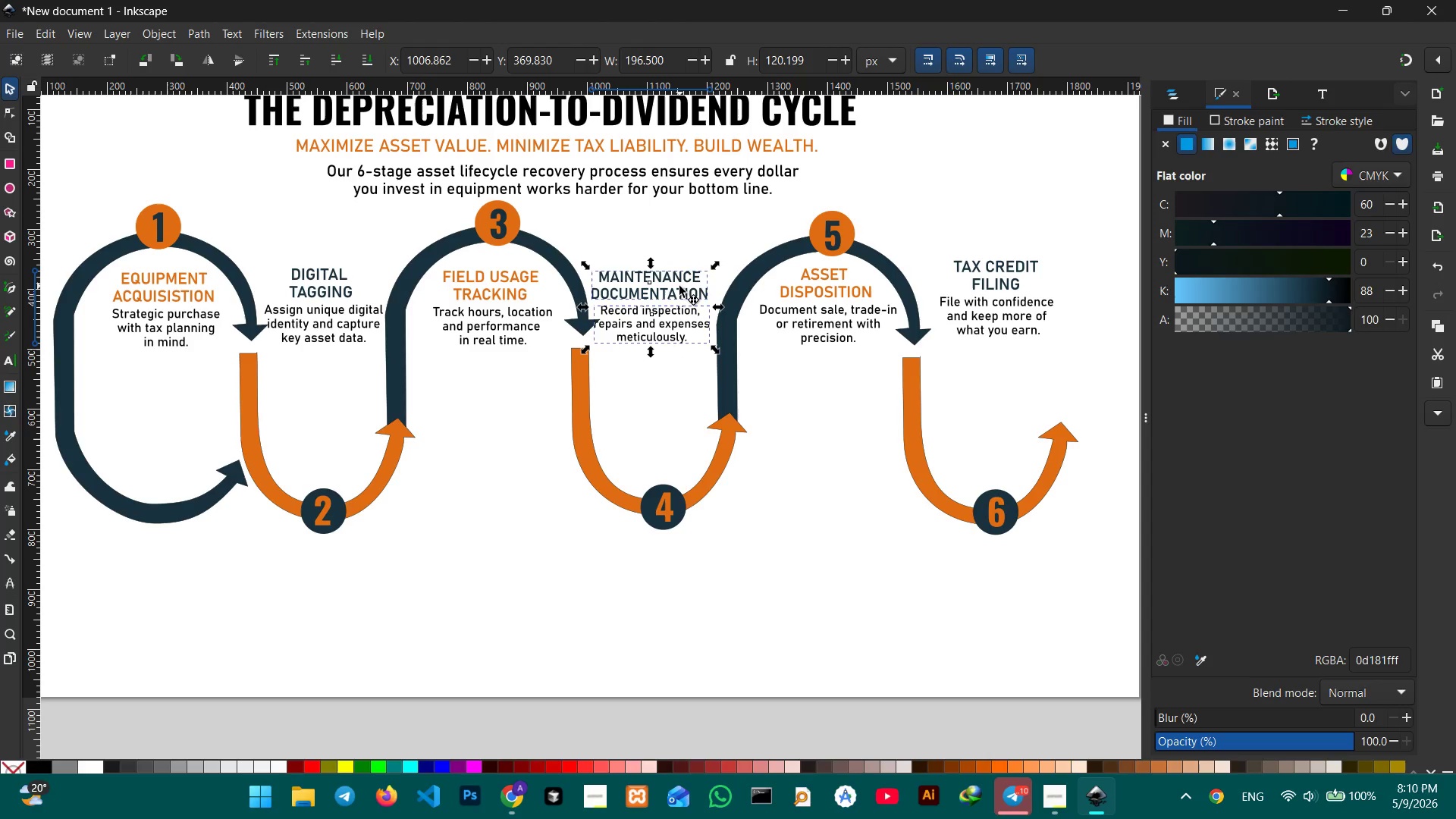 
left_click_drag(start_coordinate=[679, 286], to_coordinate=[687, 259])
 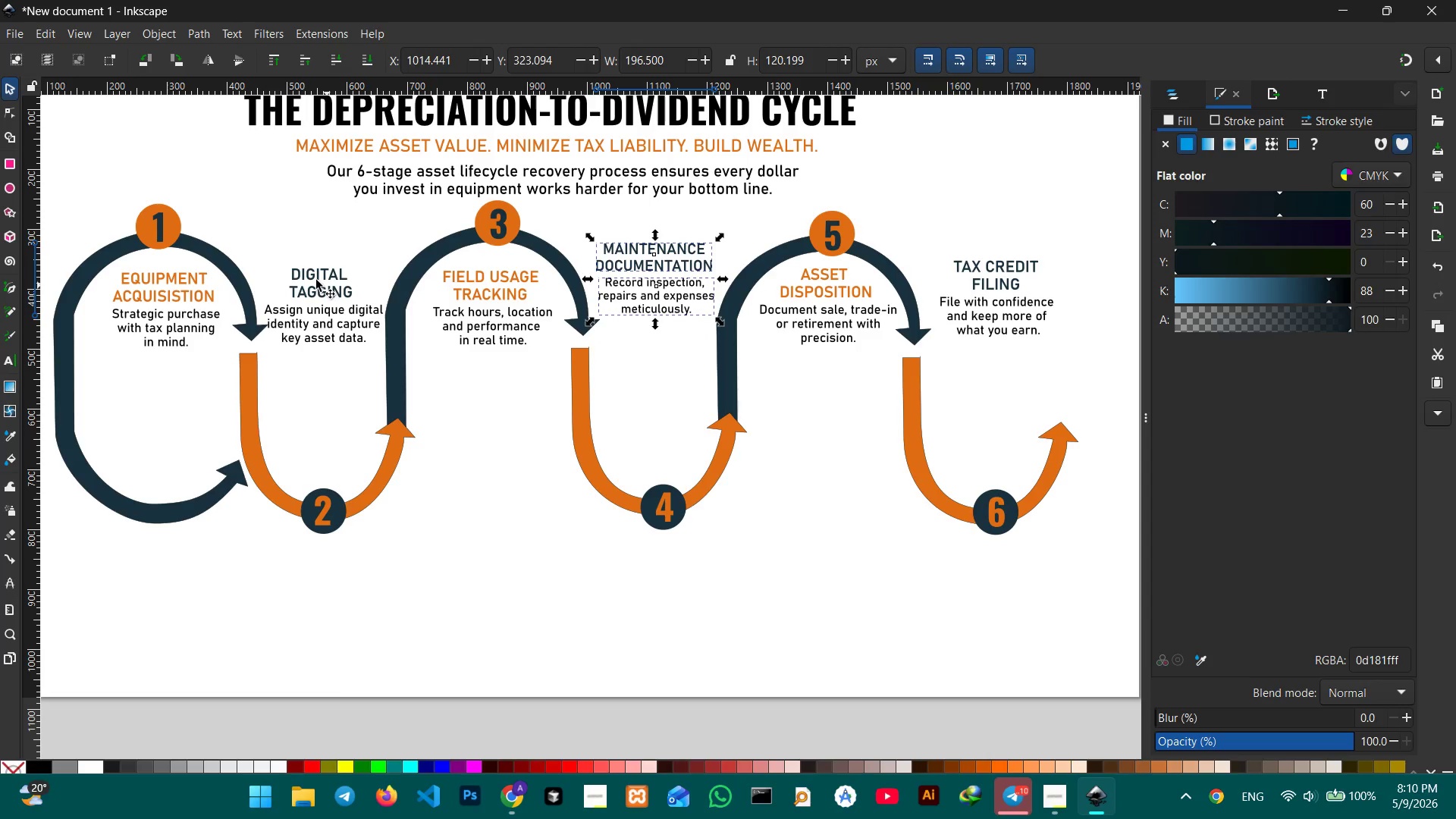 
key(Control+ControlLeft)
 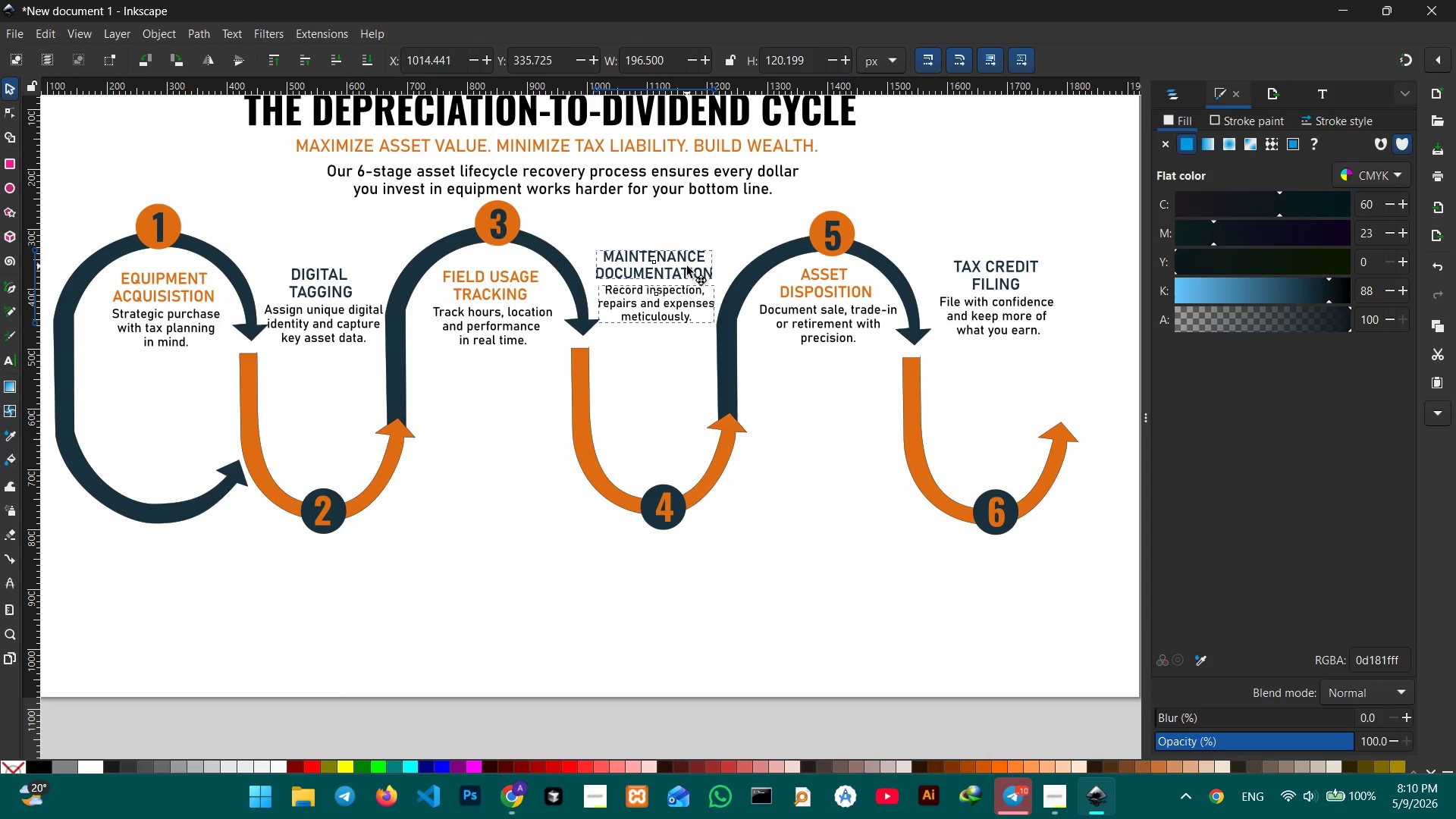 
left_click([315, 279])
 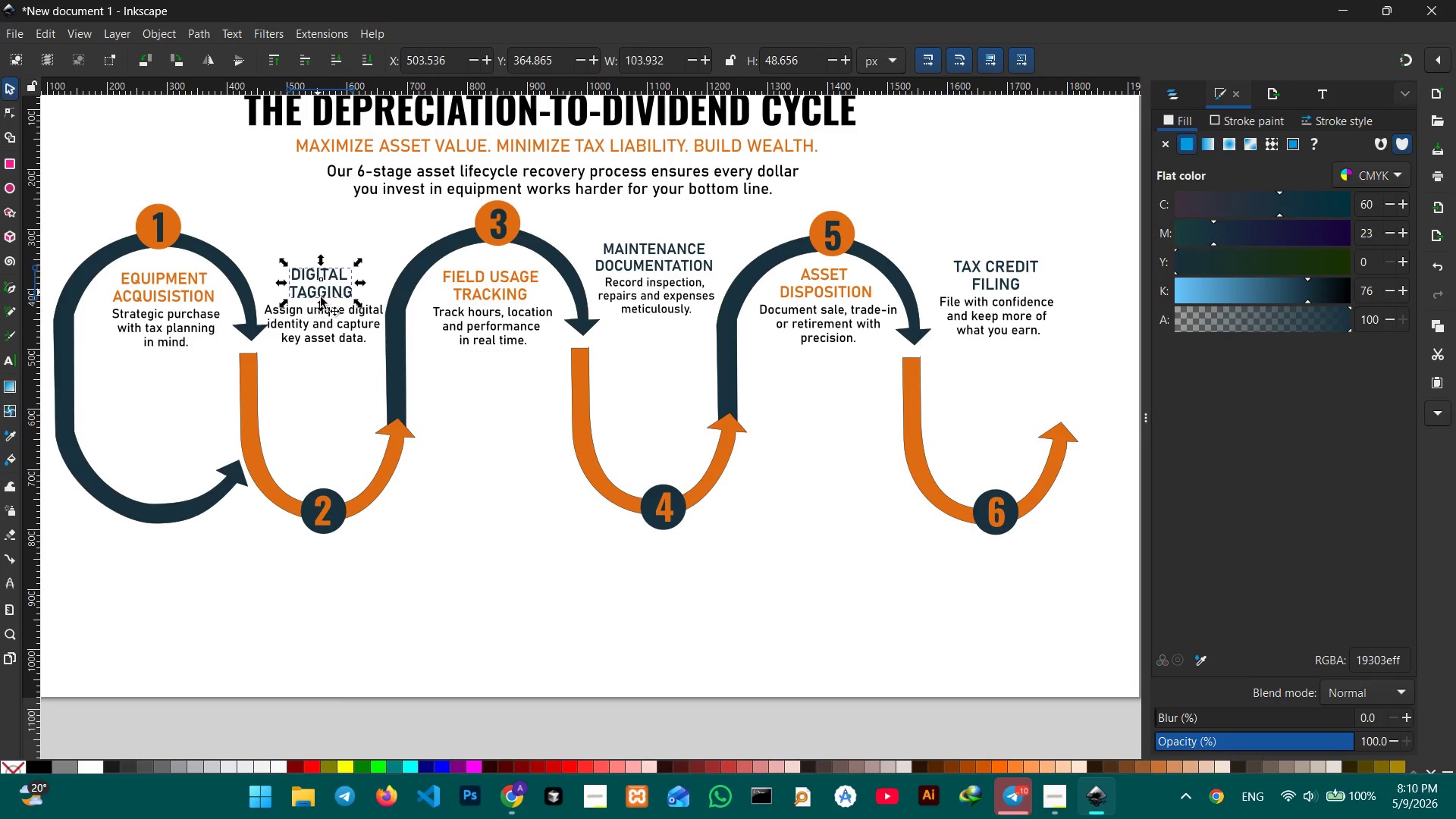 
hold_key(key=ShiftLeft, duration=0.64)
double_click([329, 327])
 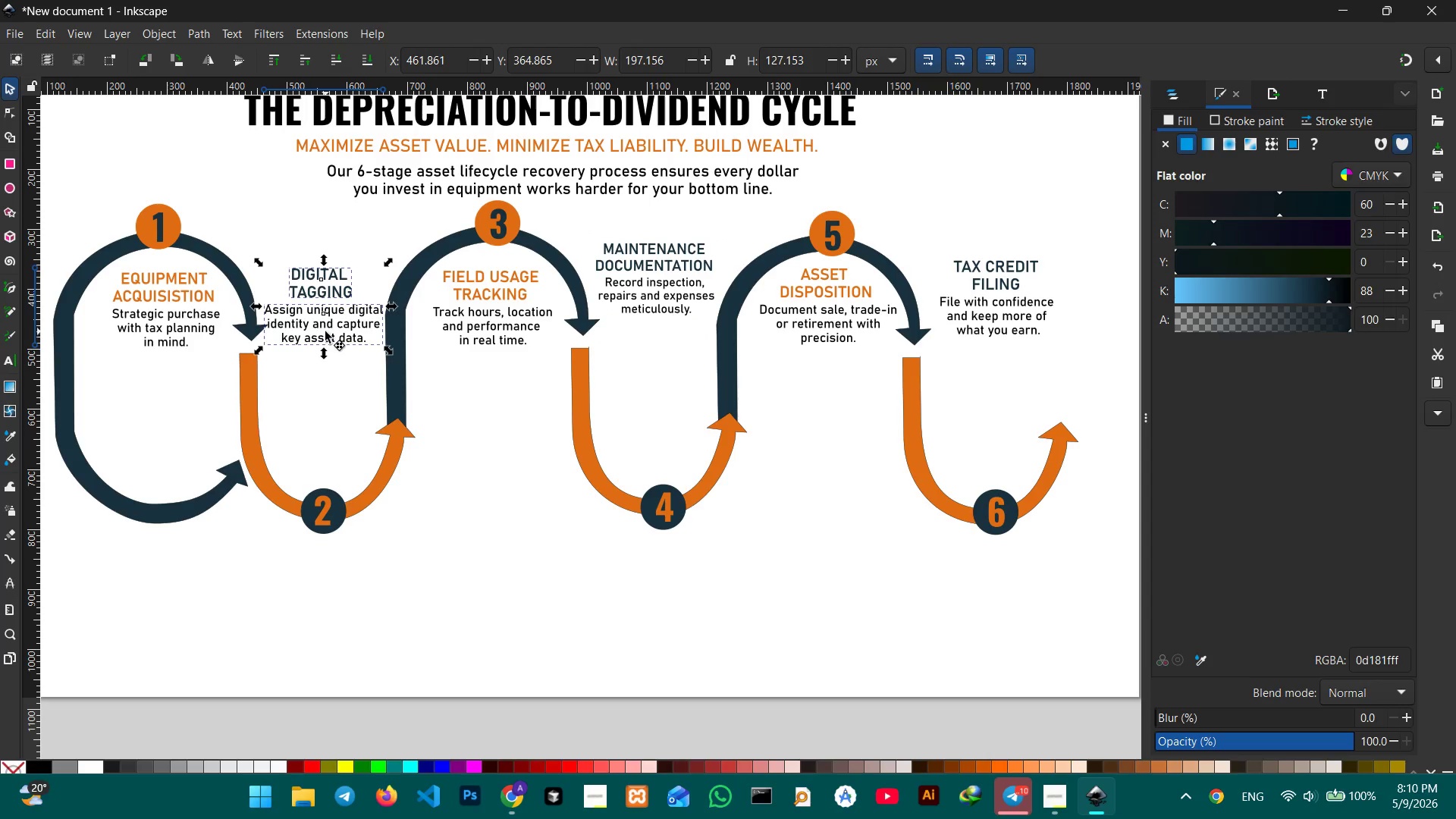 
left_click_drag(start_coordinate=[325, 331], to_coordinate=[320, 293])
 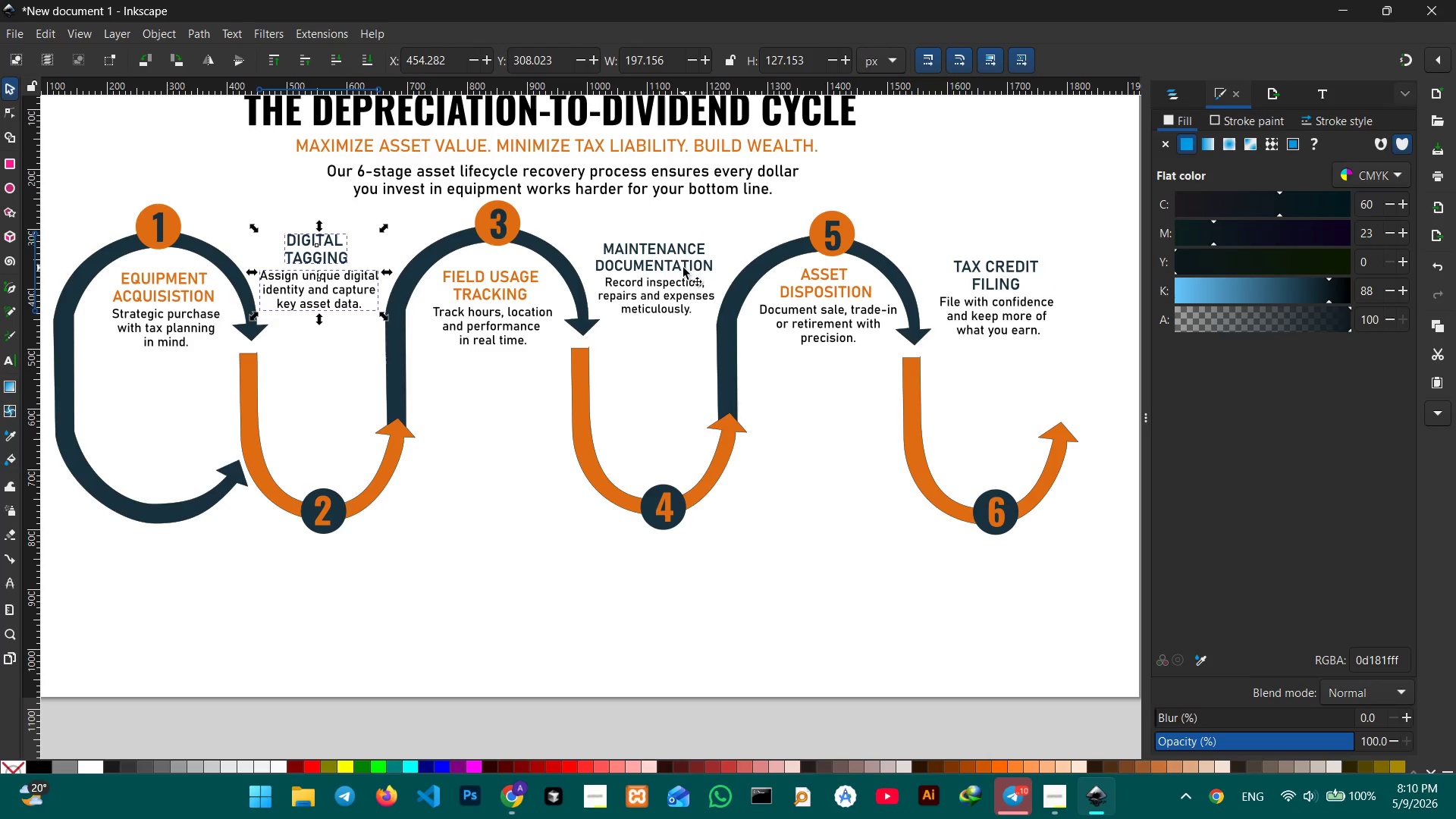 
key(Control+Z)
 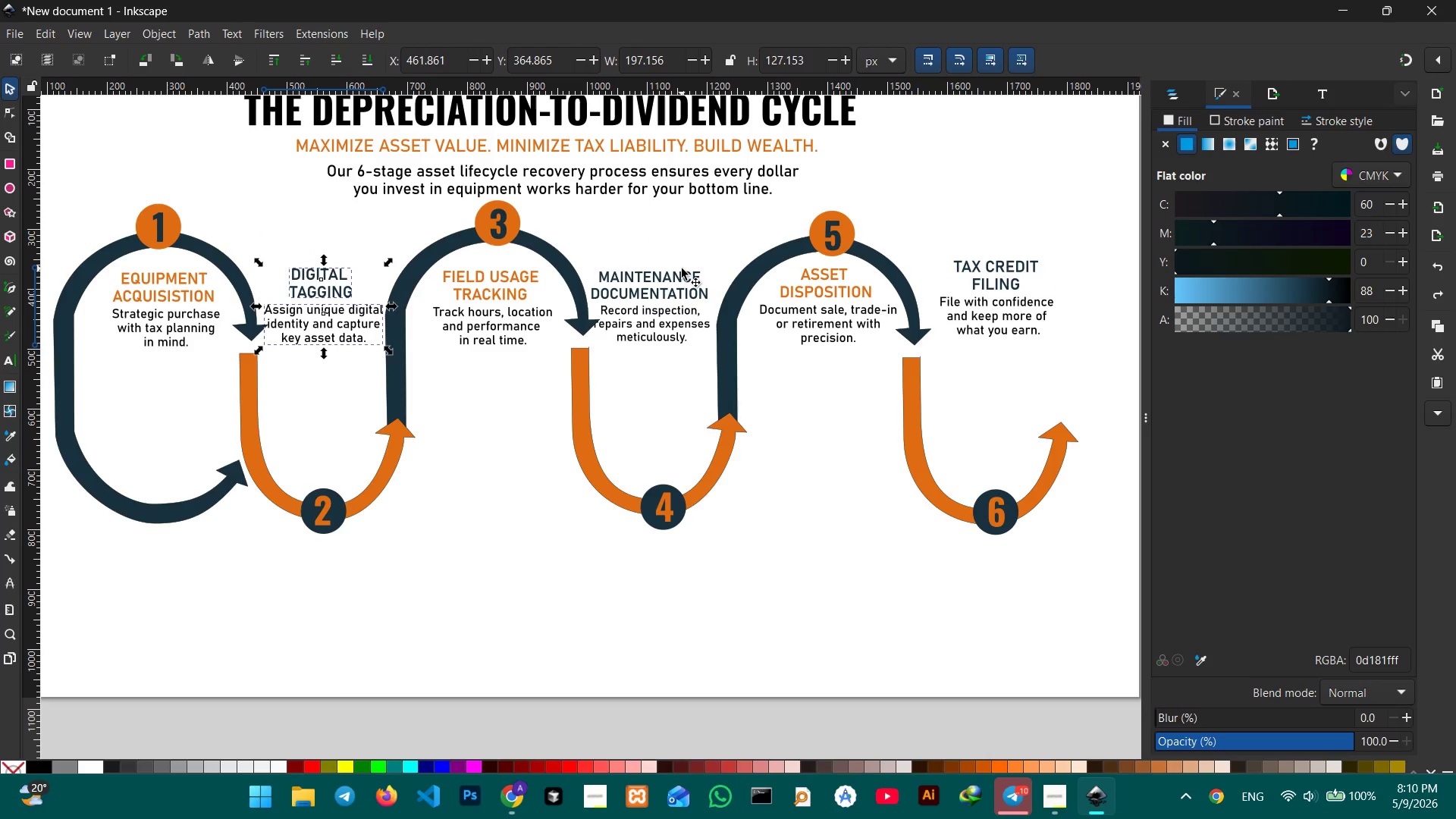 
key(Control+Z)
 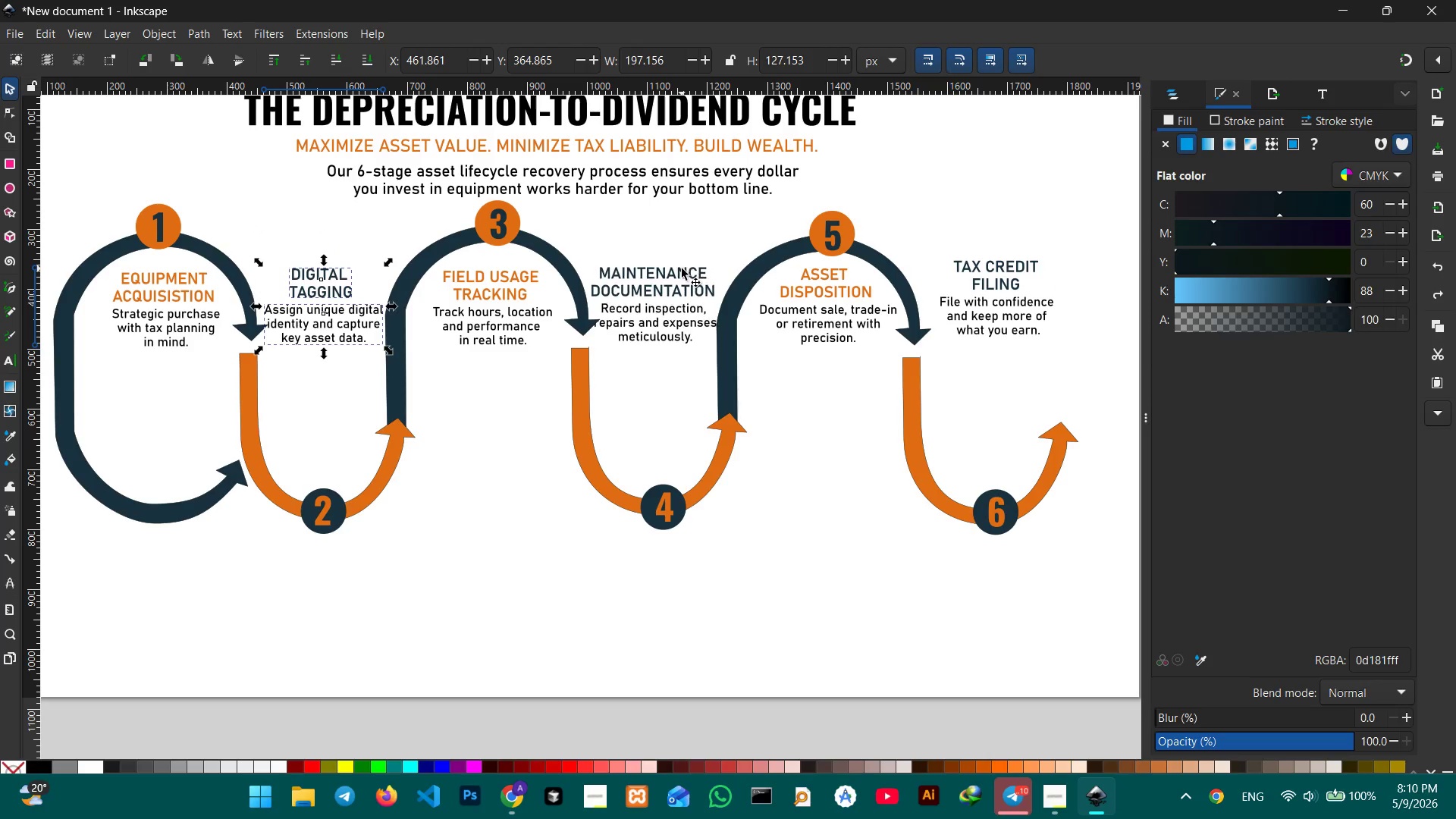 
key(Control+Z)
 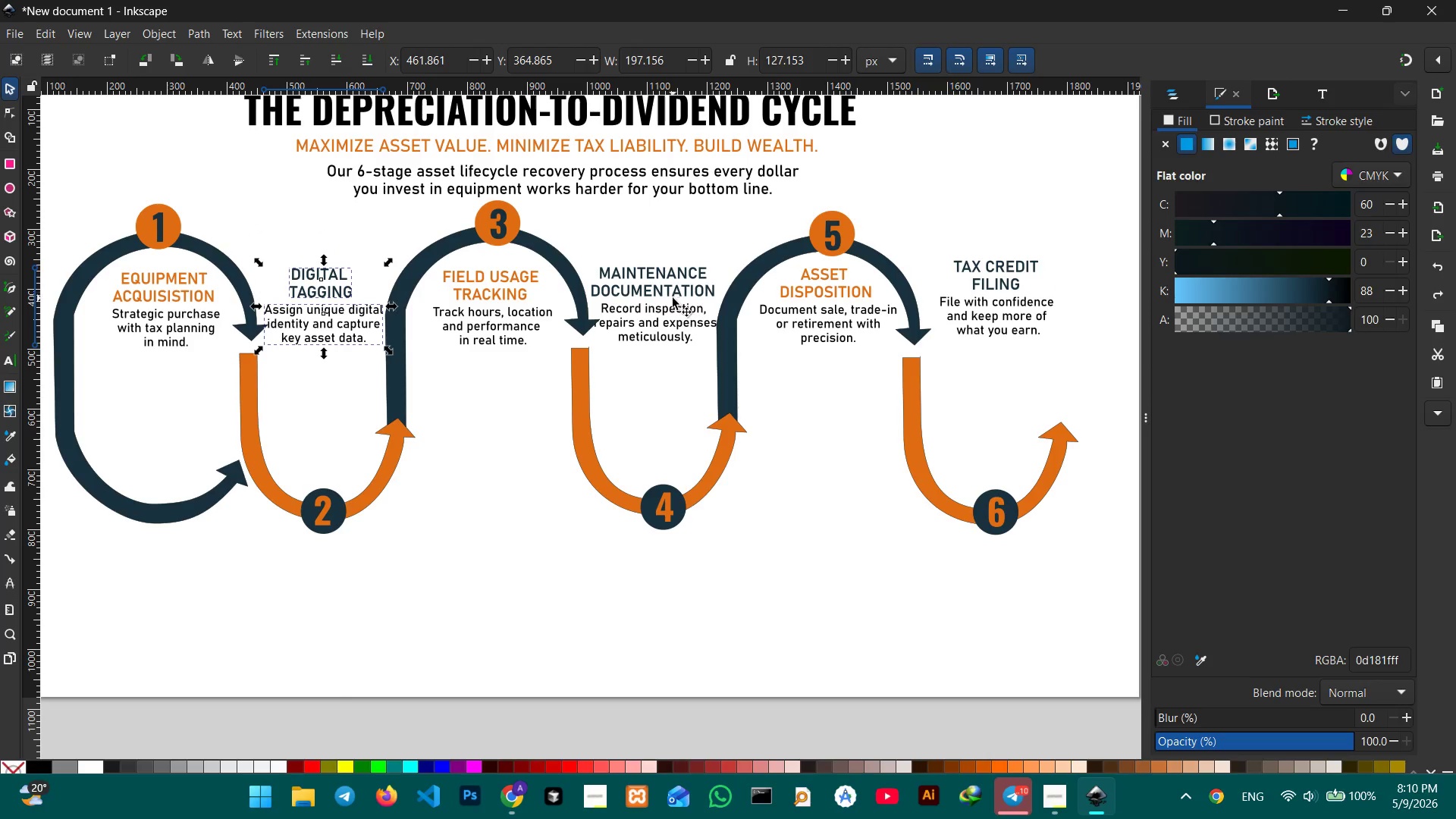 
key(Shift+ShiftLeft)
 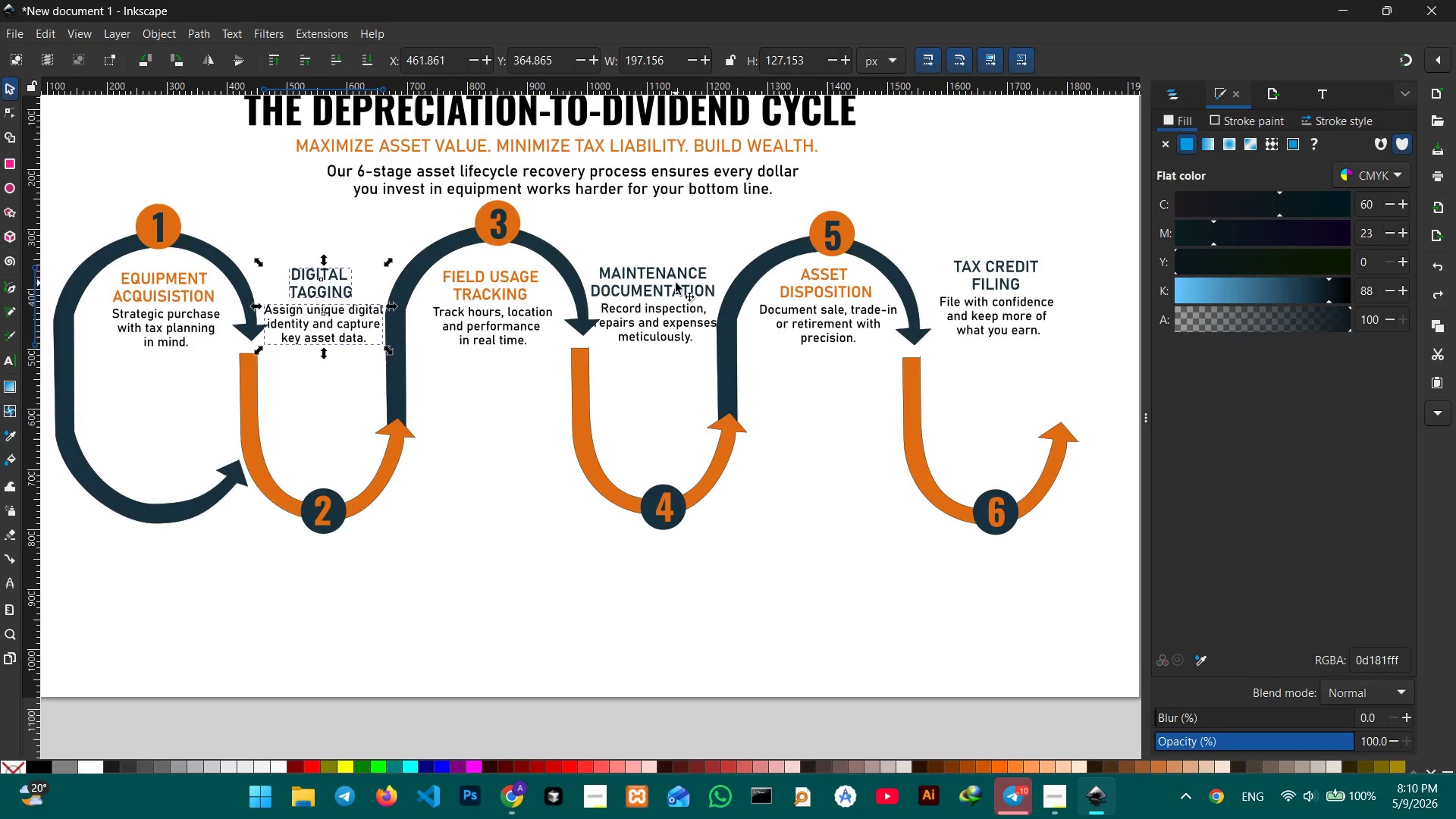 
left_click([676, 283])
 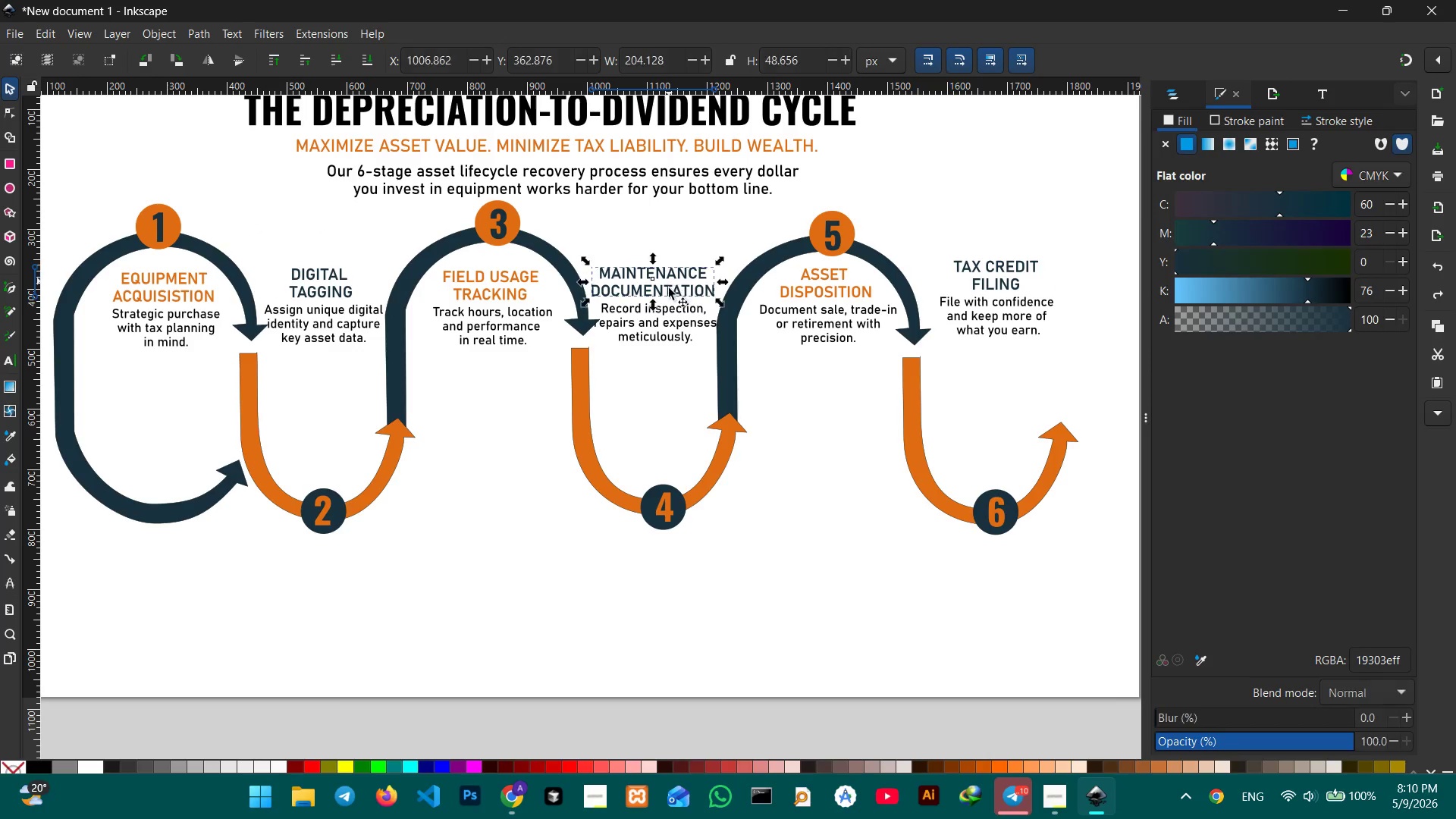 
hold_key(key=ShiftLeft, duration=0.53)
double_click([666, 327])
 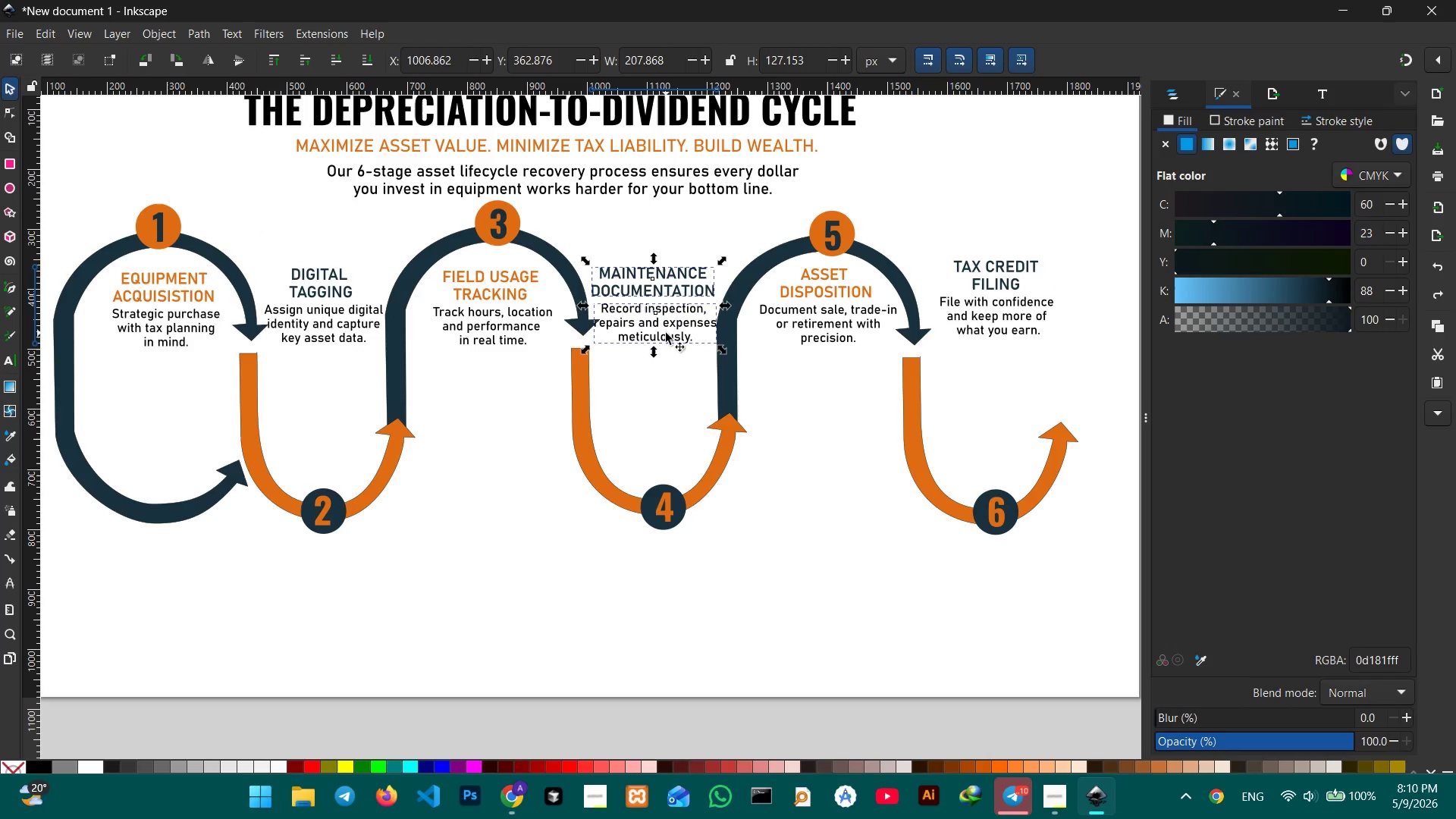 
left_click_drag(start_coordinate=[666, 333], to_coordinate=[664, 303])
 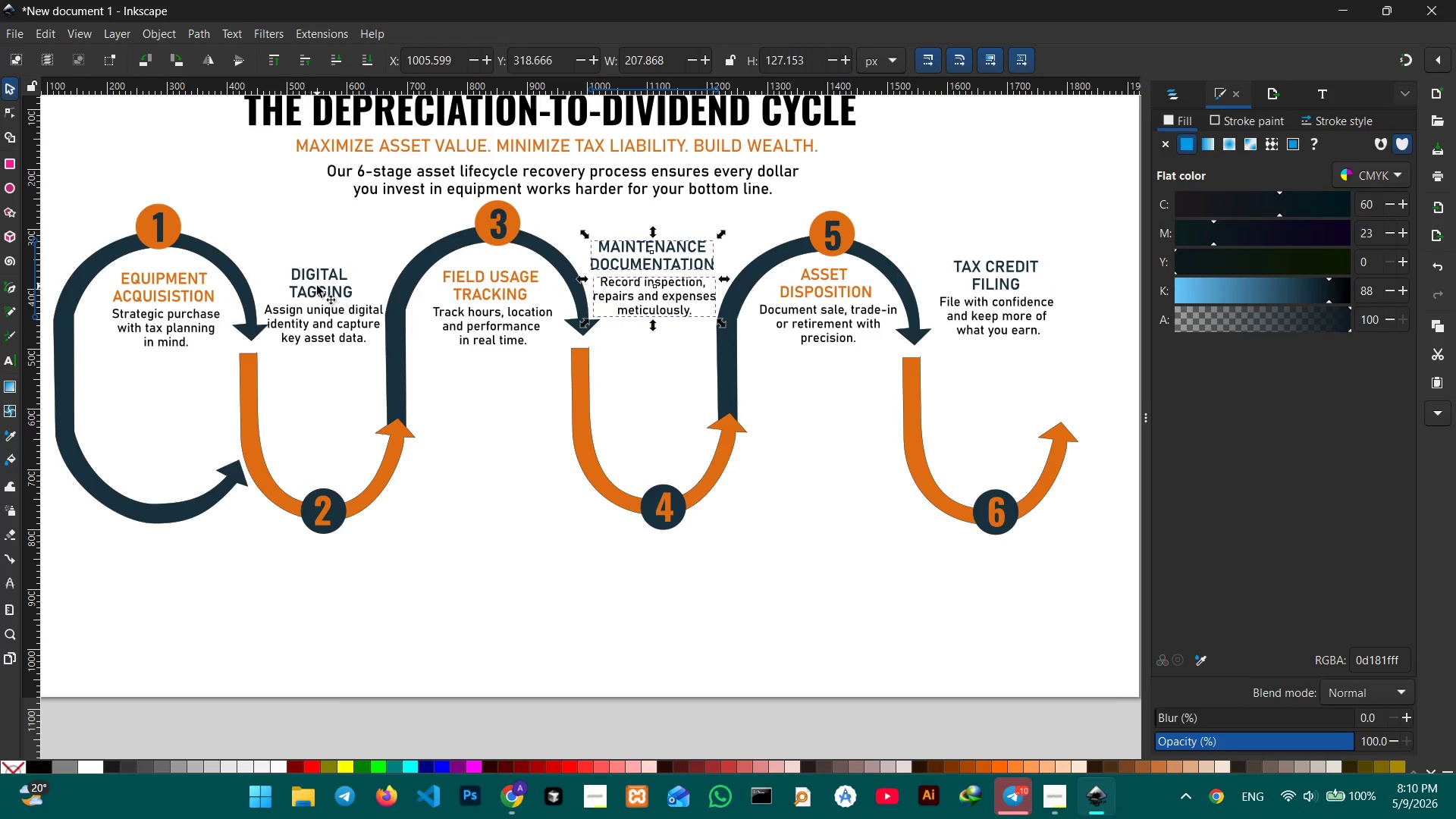 
left_click([317, 286])
 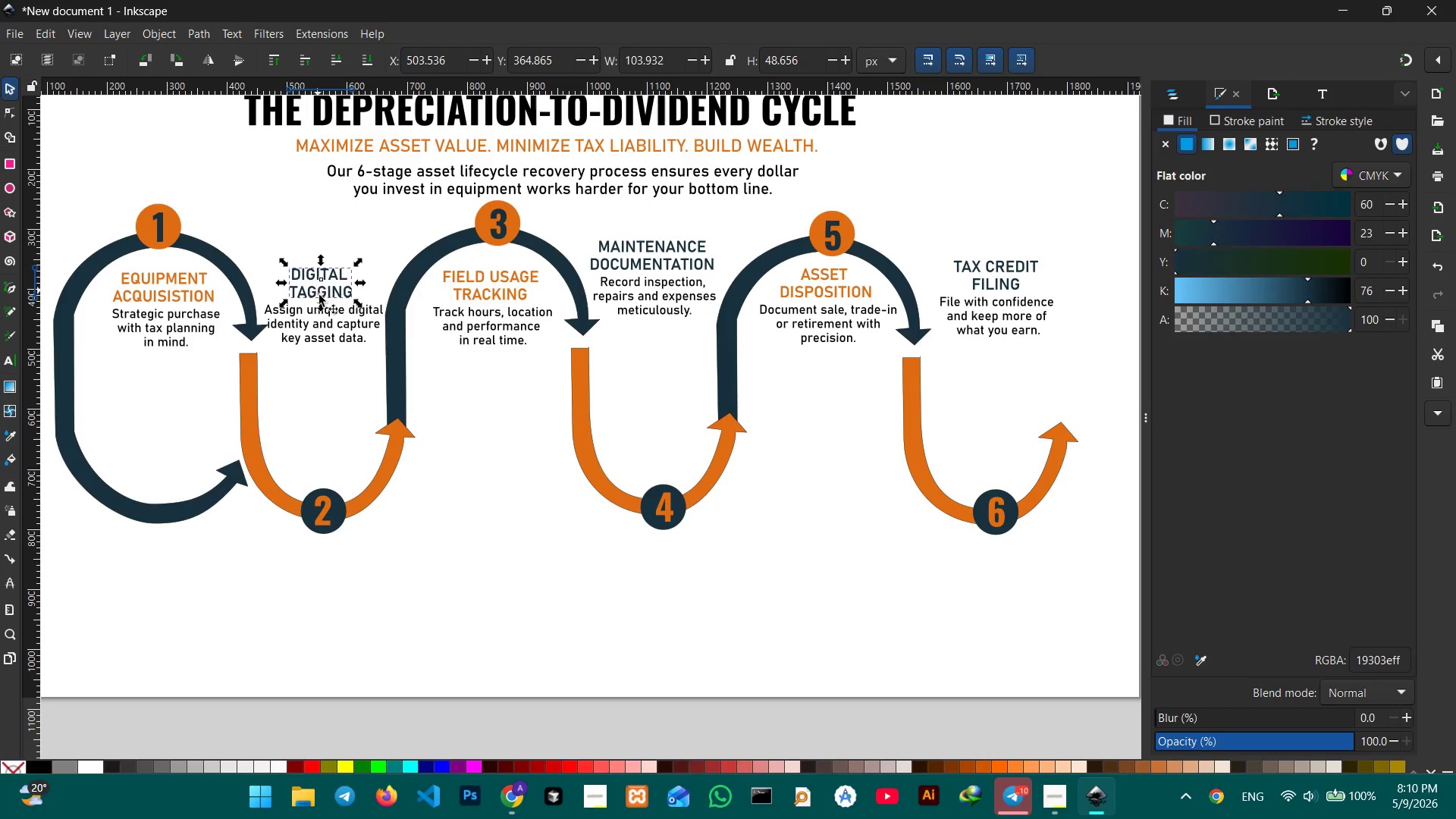 
hold_key(key=ShiftLeft, duration=0.83)
 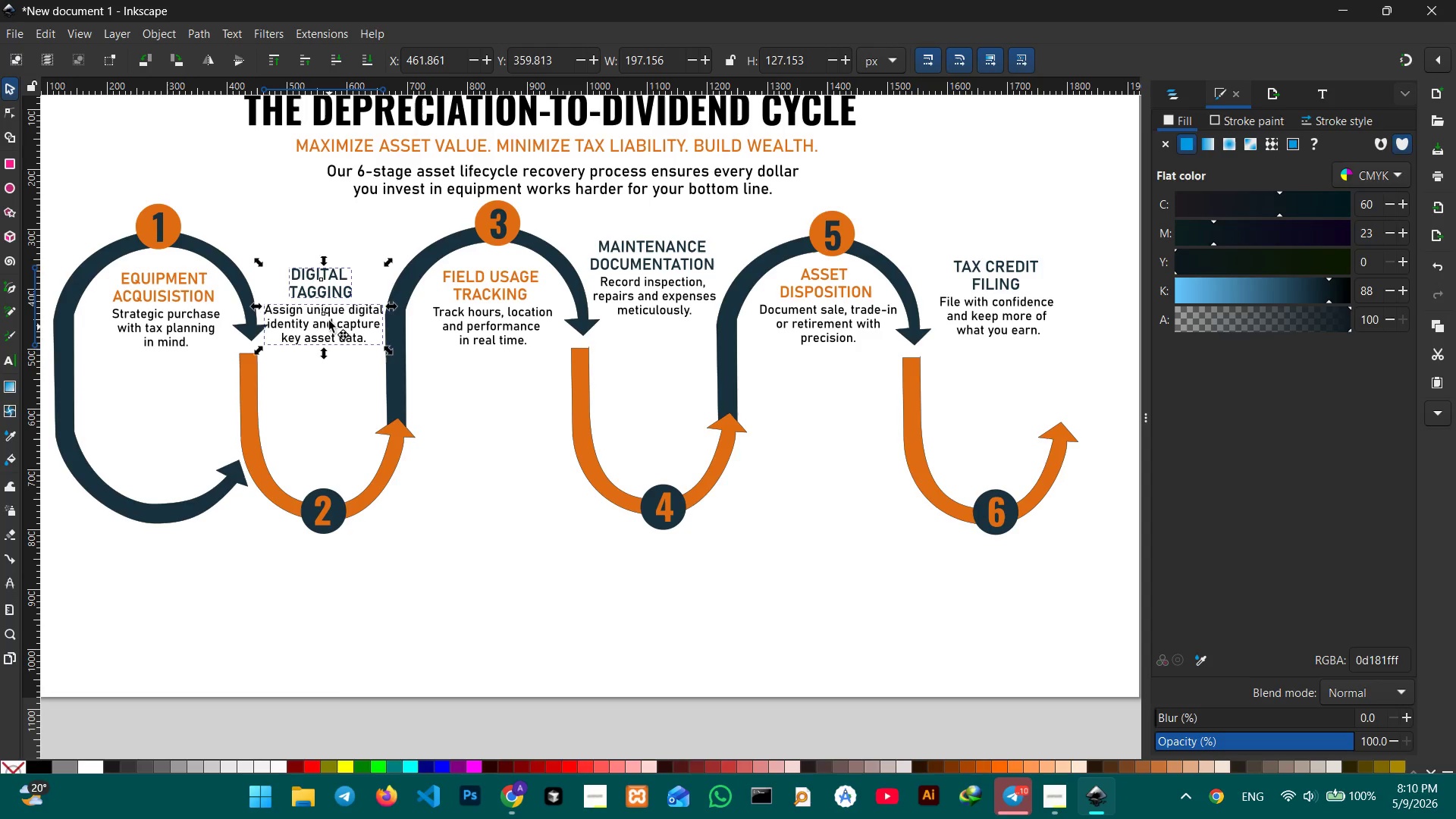 
left_click_drag(start_coordinate=[329, 331], to_coordinate=[327, 296])
 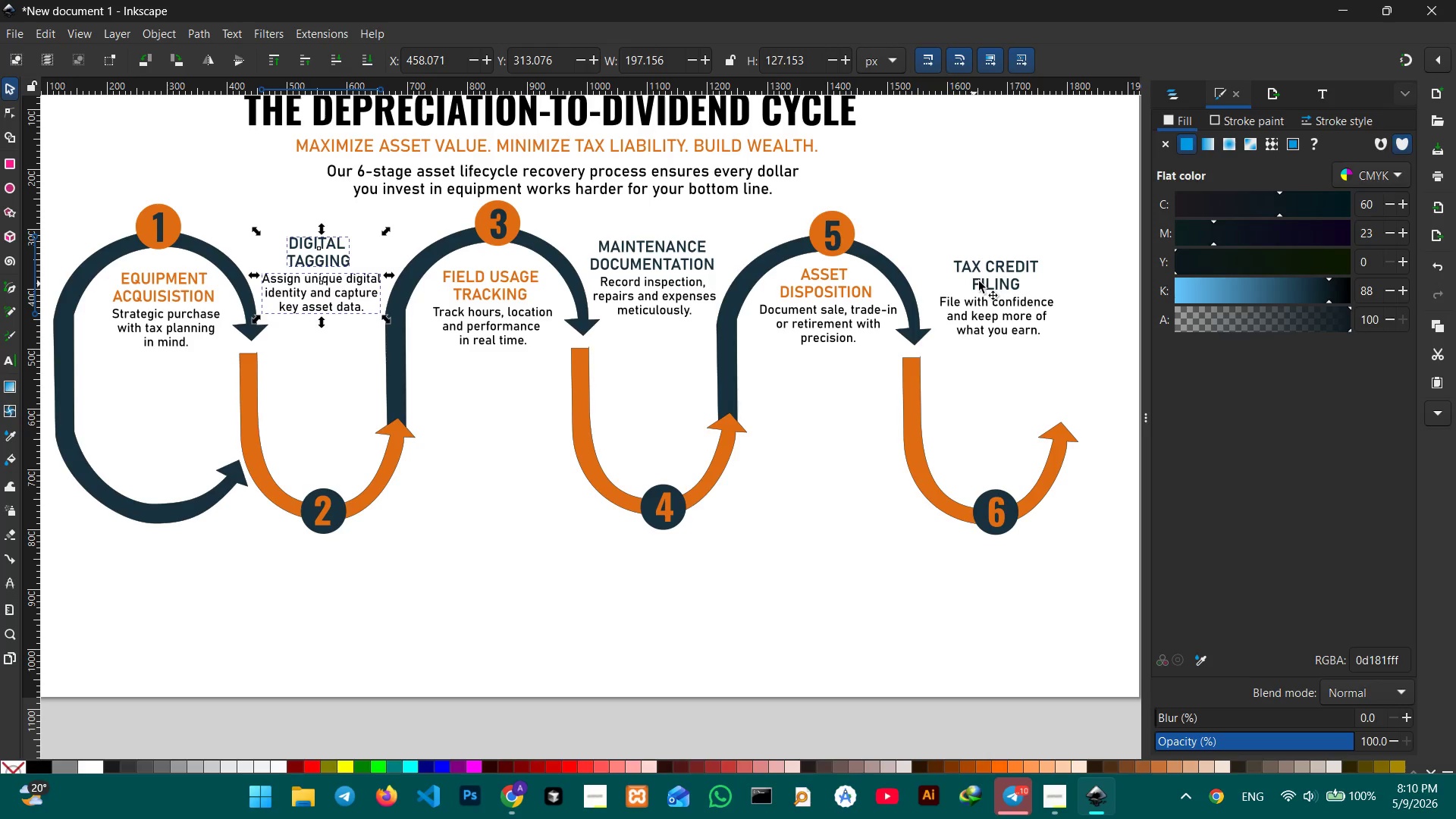 
left_click([993, 280])
 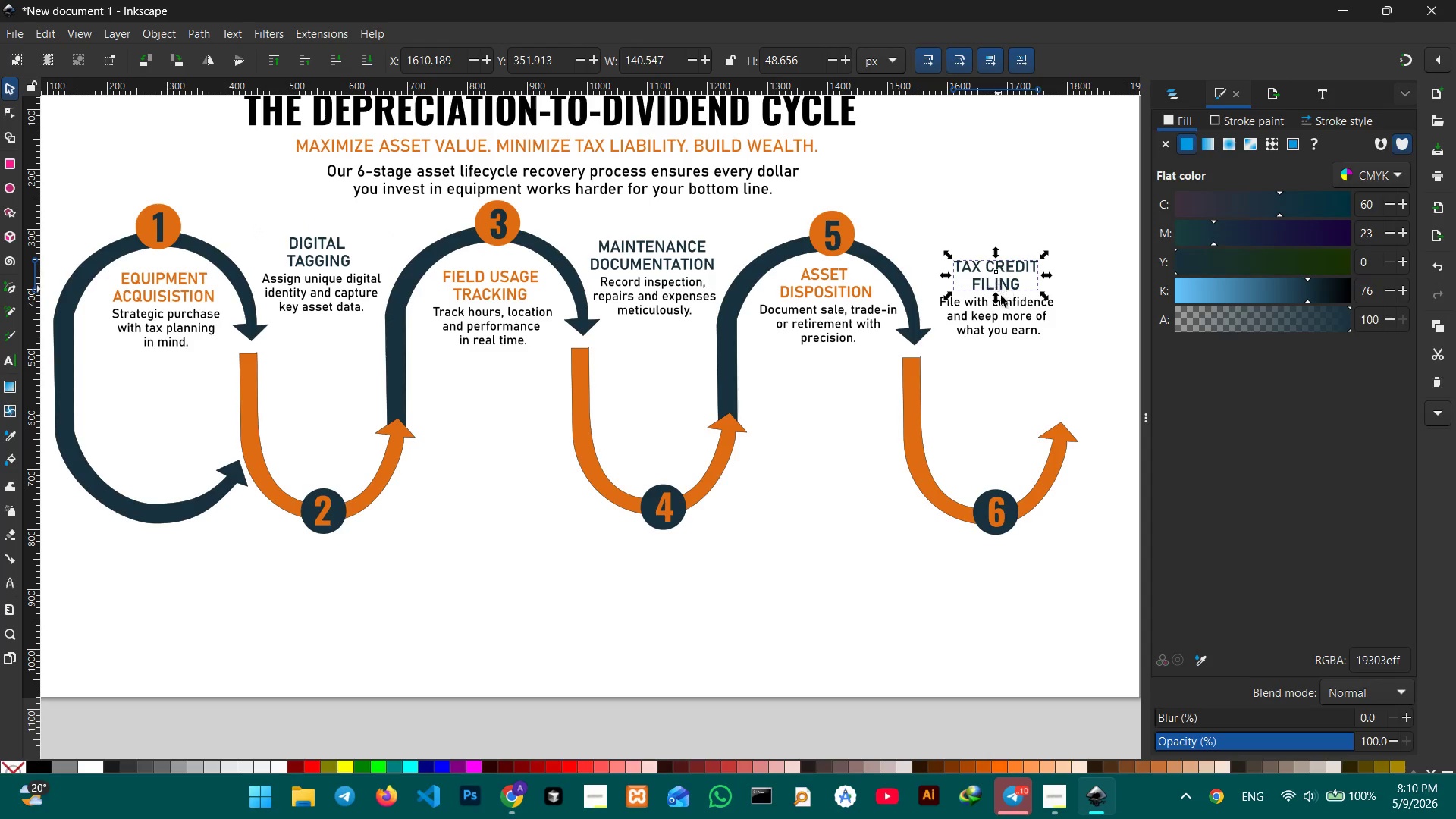 
hold_key(key=ShiftLeft, duration=0.61)
double_click([1005, 310])
 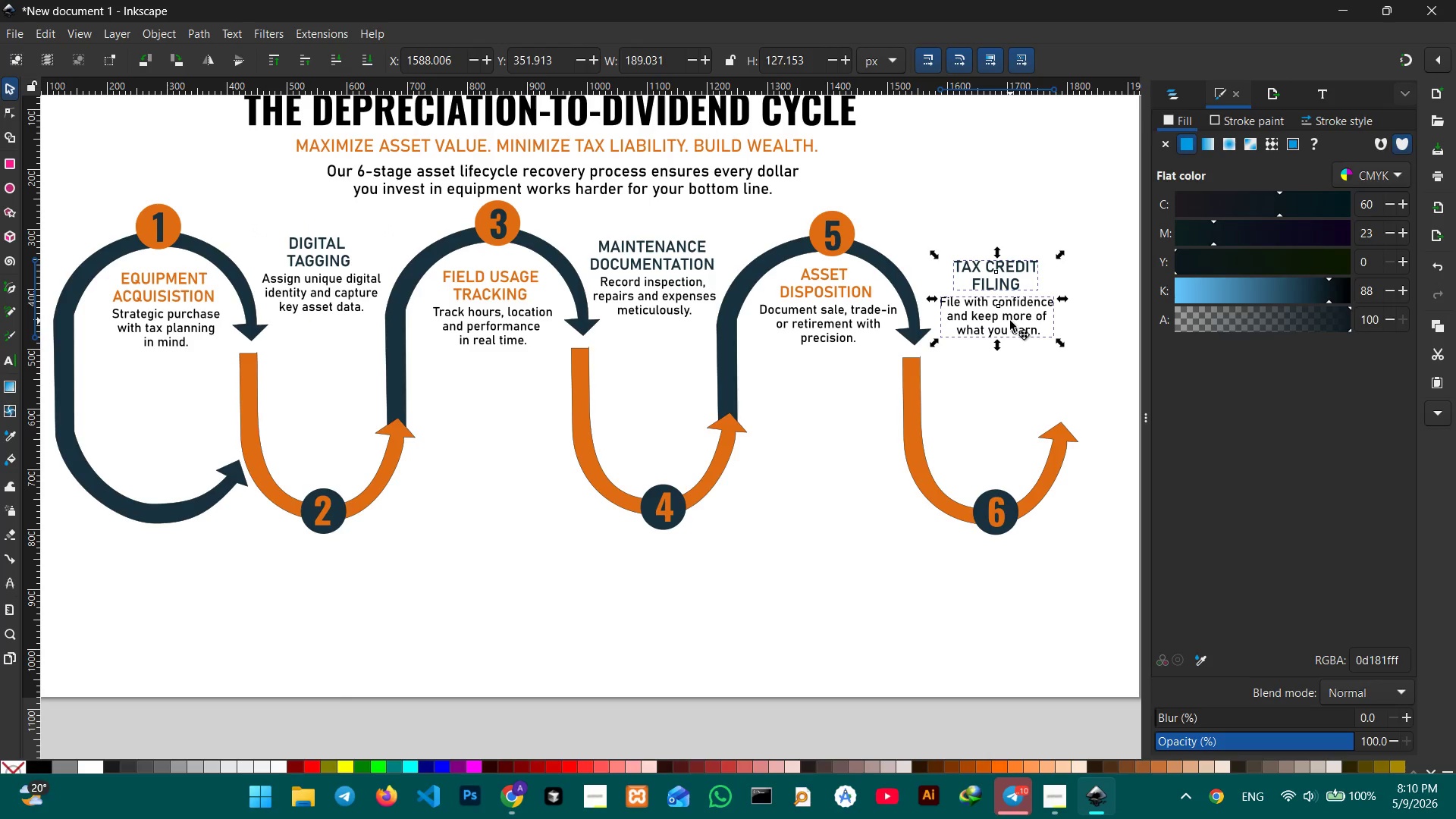 
left_click_drag(start_coordinate=[1010, 321], to_coordinate=[1010, 295])
 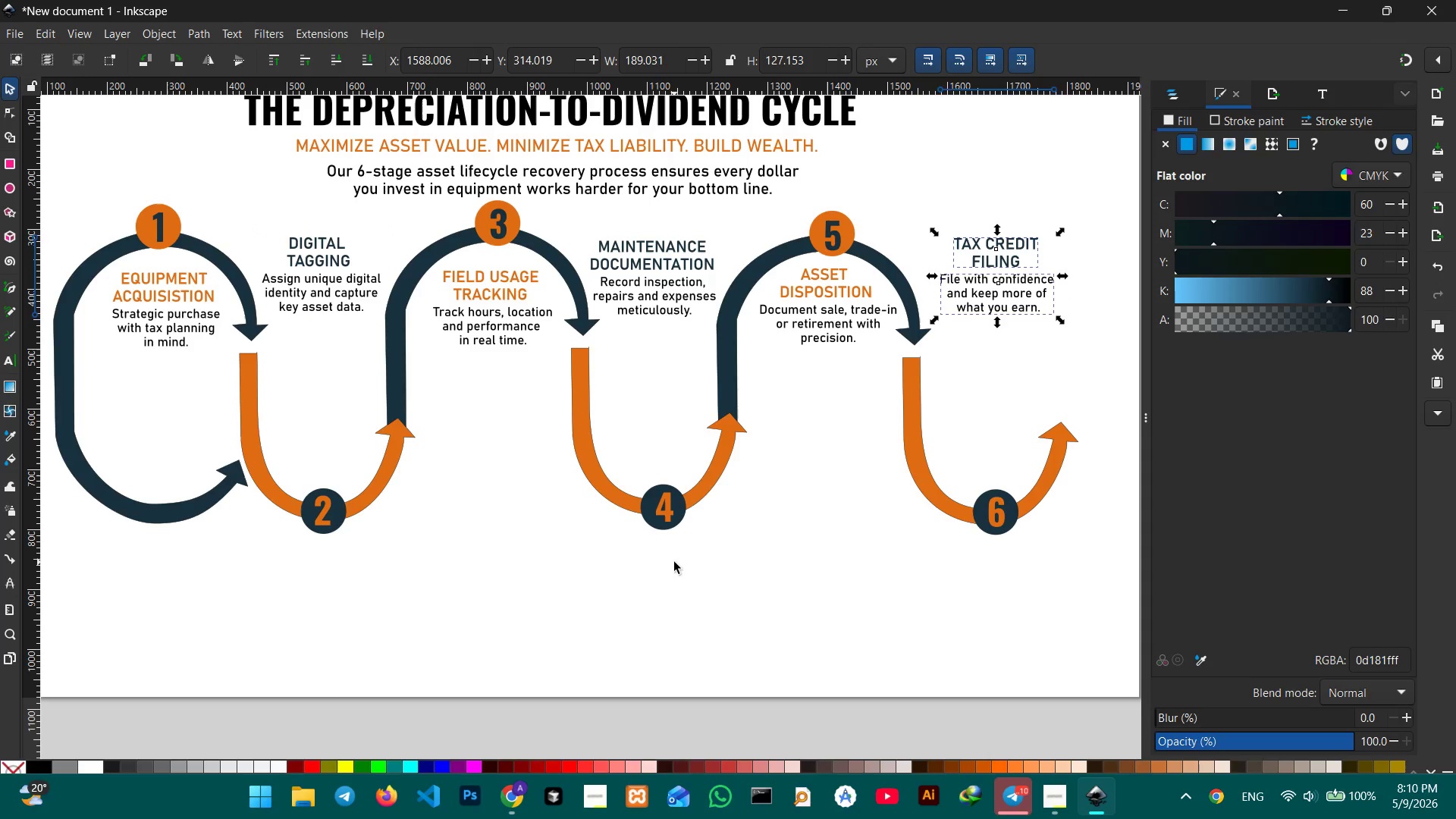 
left_click([674, 562])
 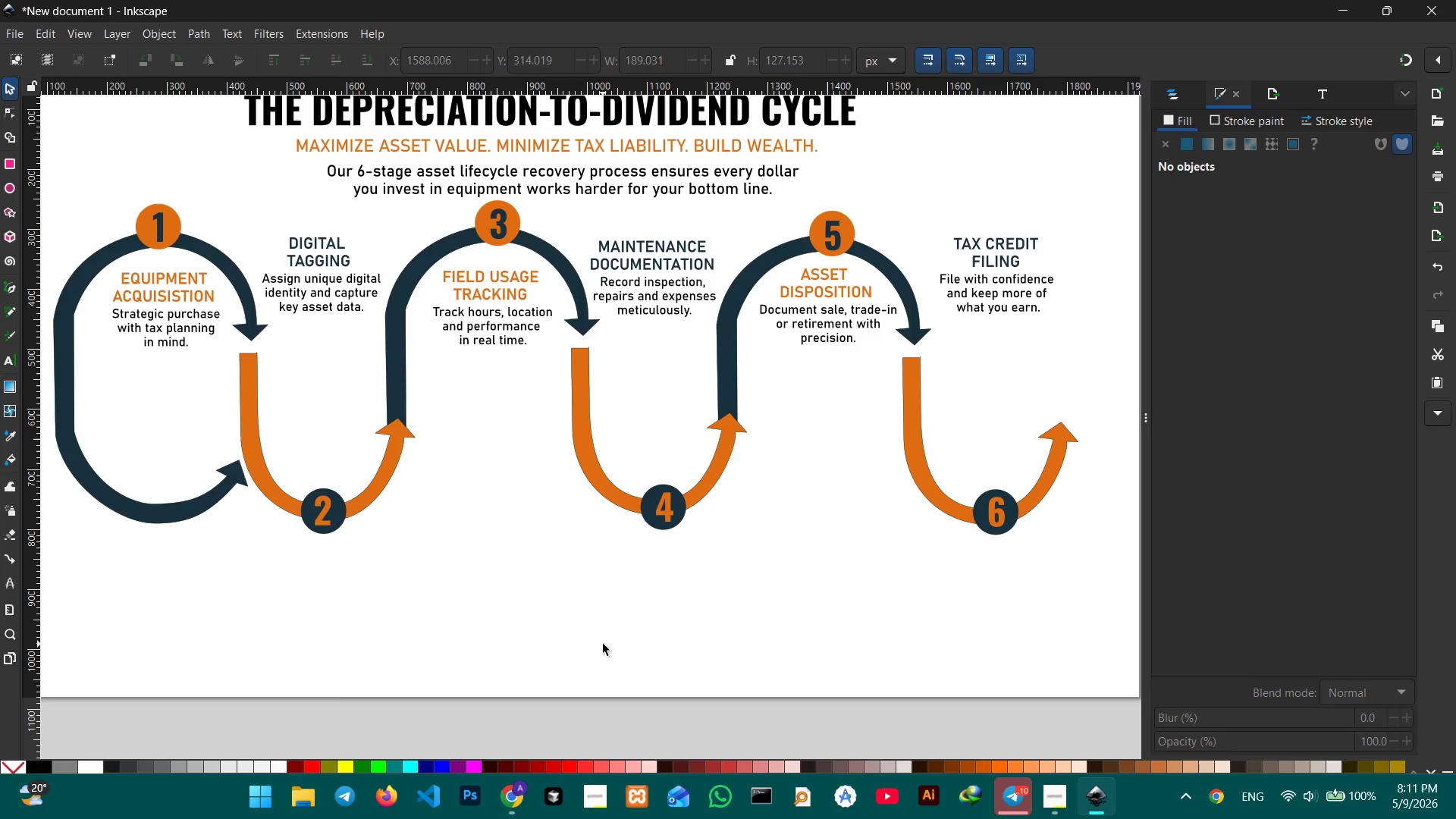 
wait(37.03)
 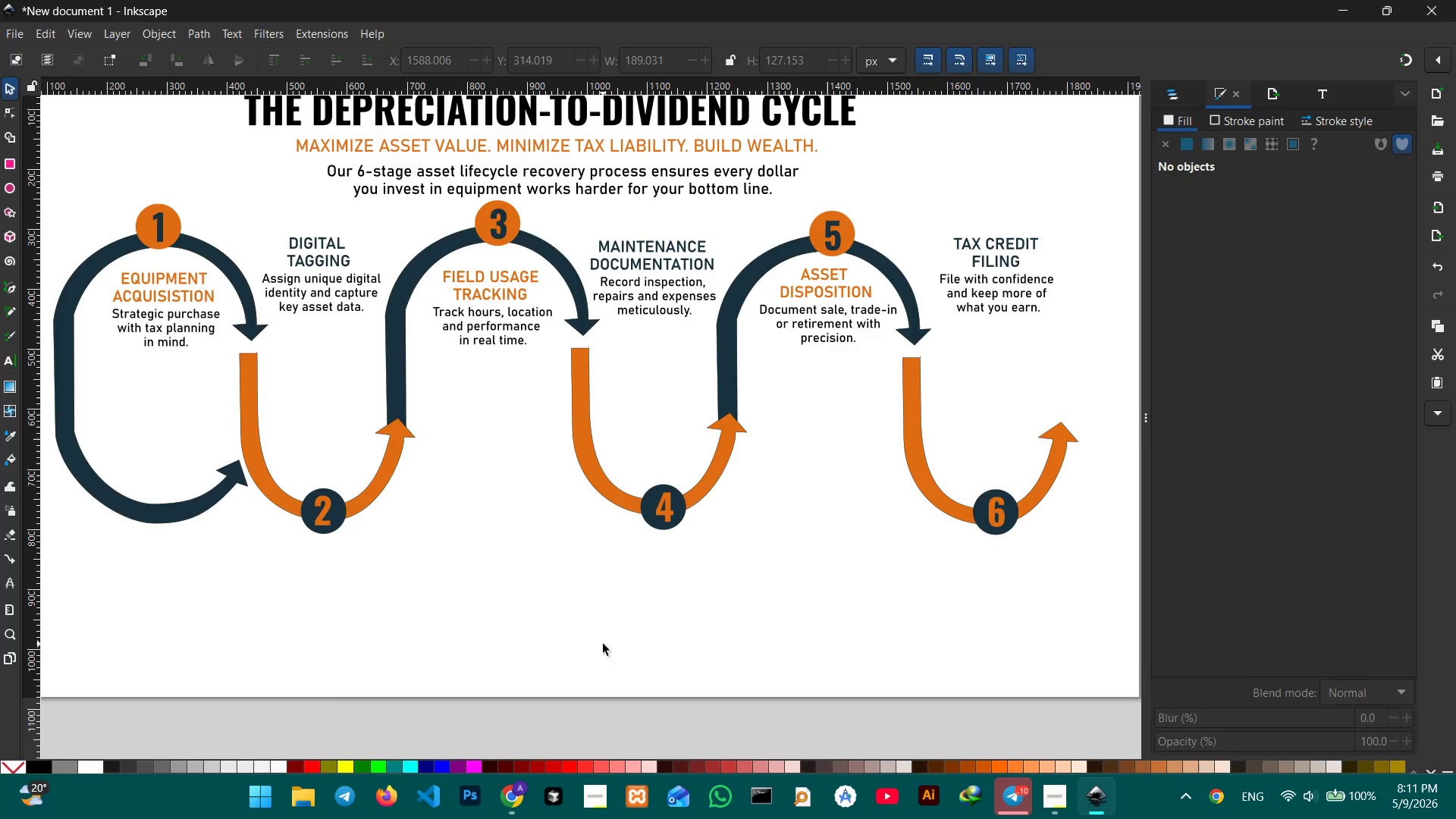 
left_click_drag(start_coordinate=[586, 623], to_coordinate=[579, 614])
 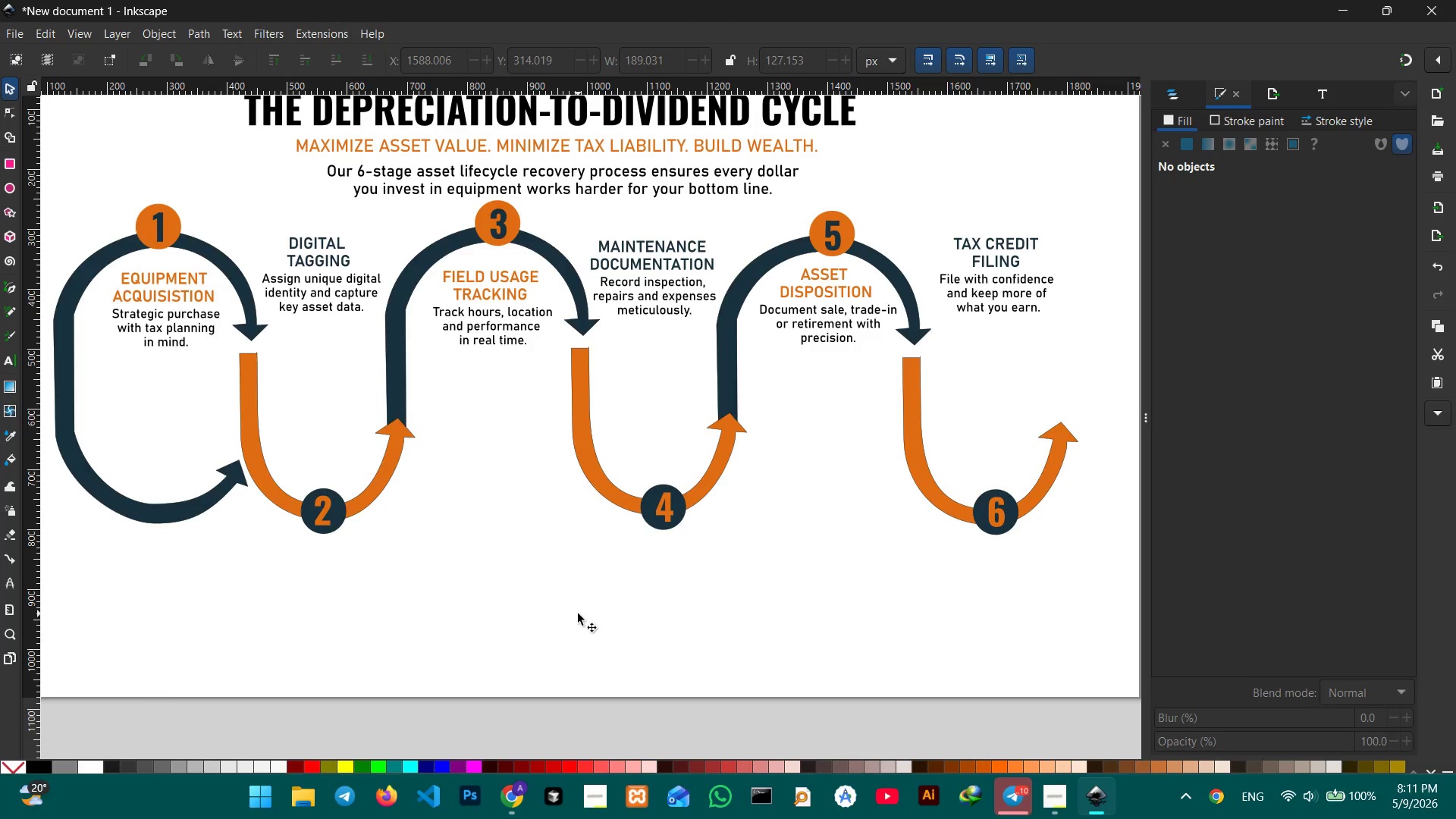 
hold_key(key=ControlLeft, duration=0.77)
scroll: coordinate [578, 613], scroll_direction: down, amount: 2.0
 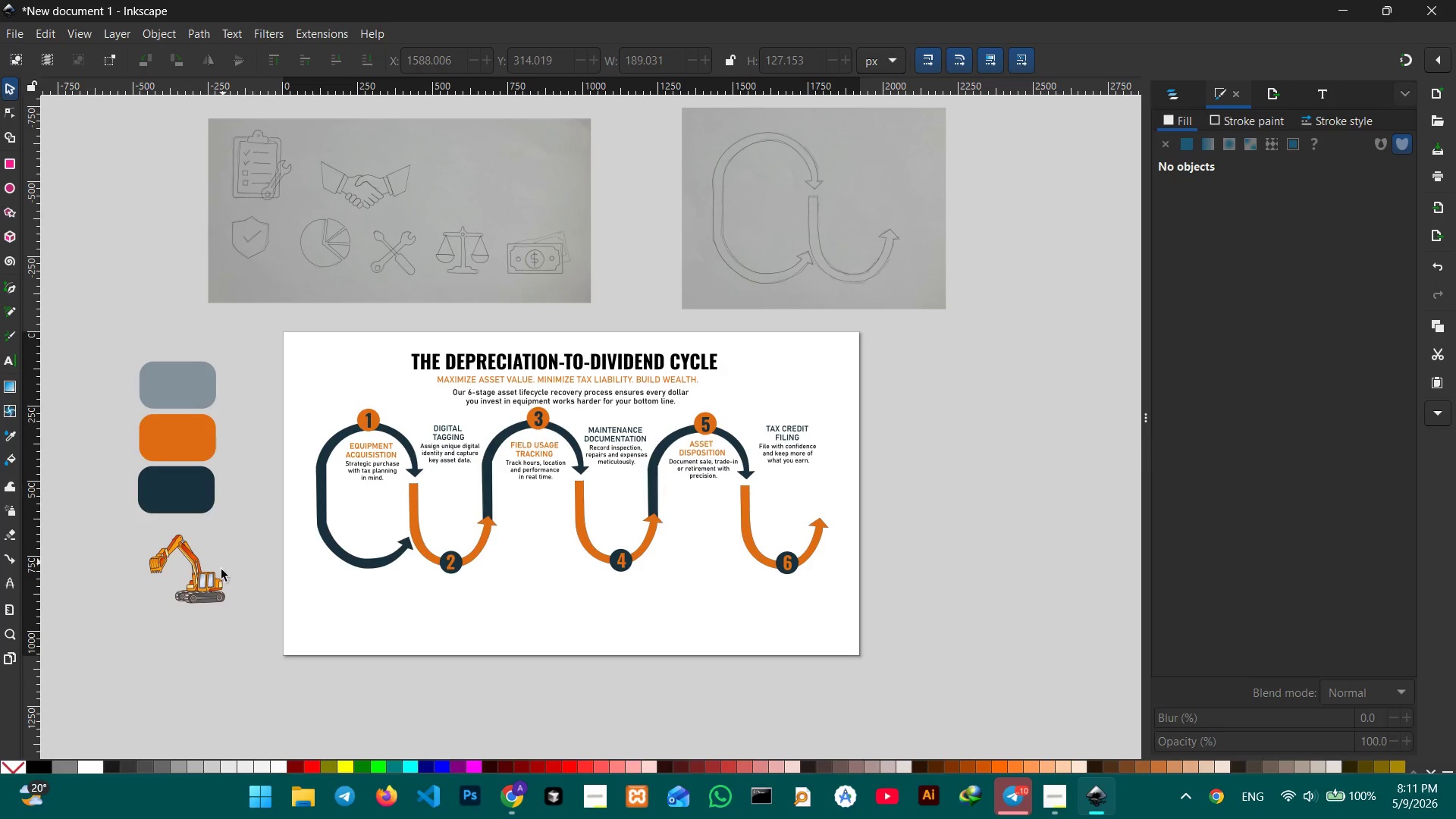 
left_click([206, 601])
 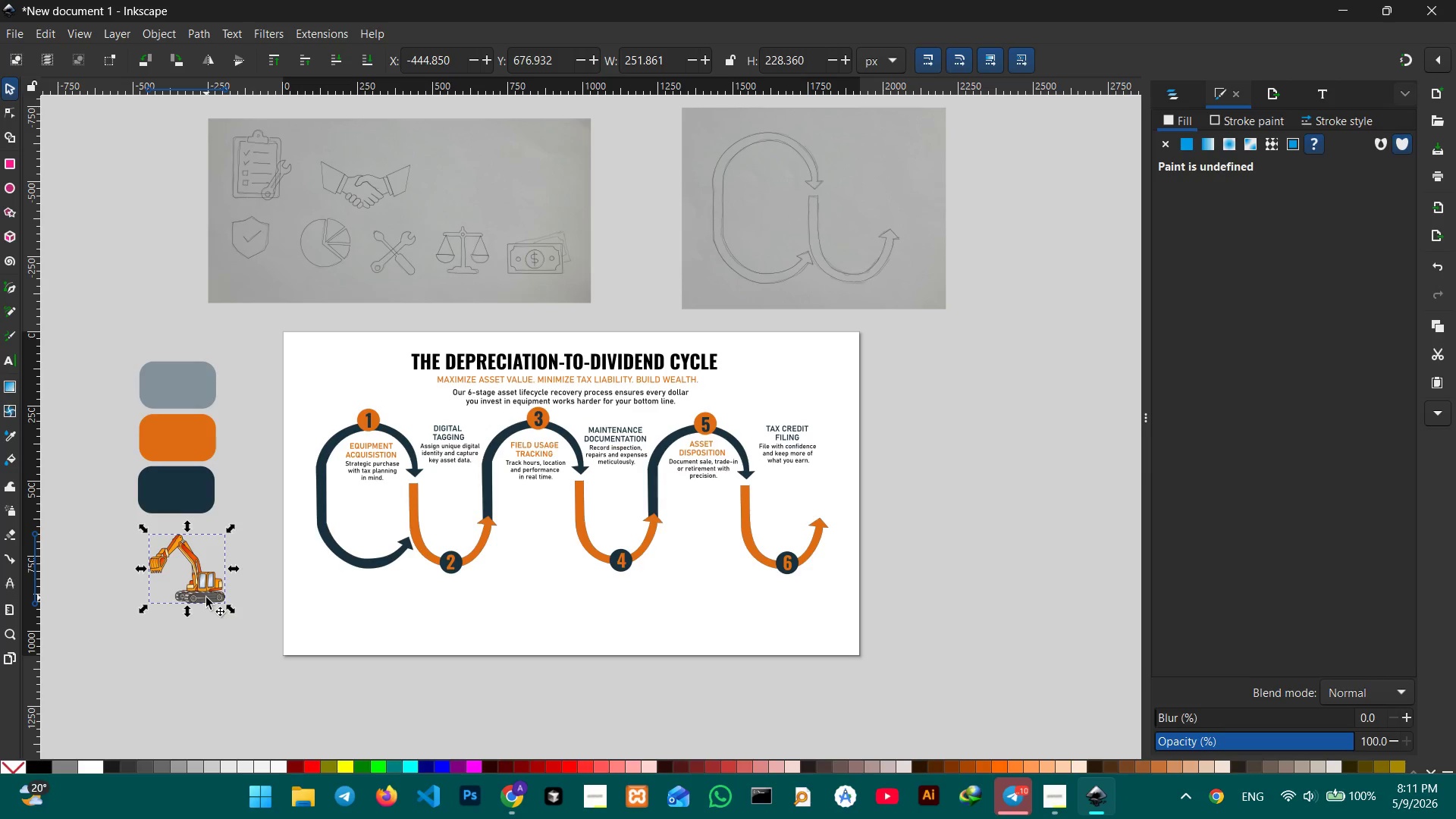 
key(Control+C)
 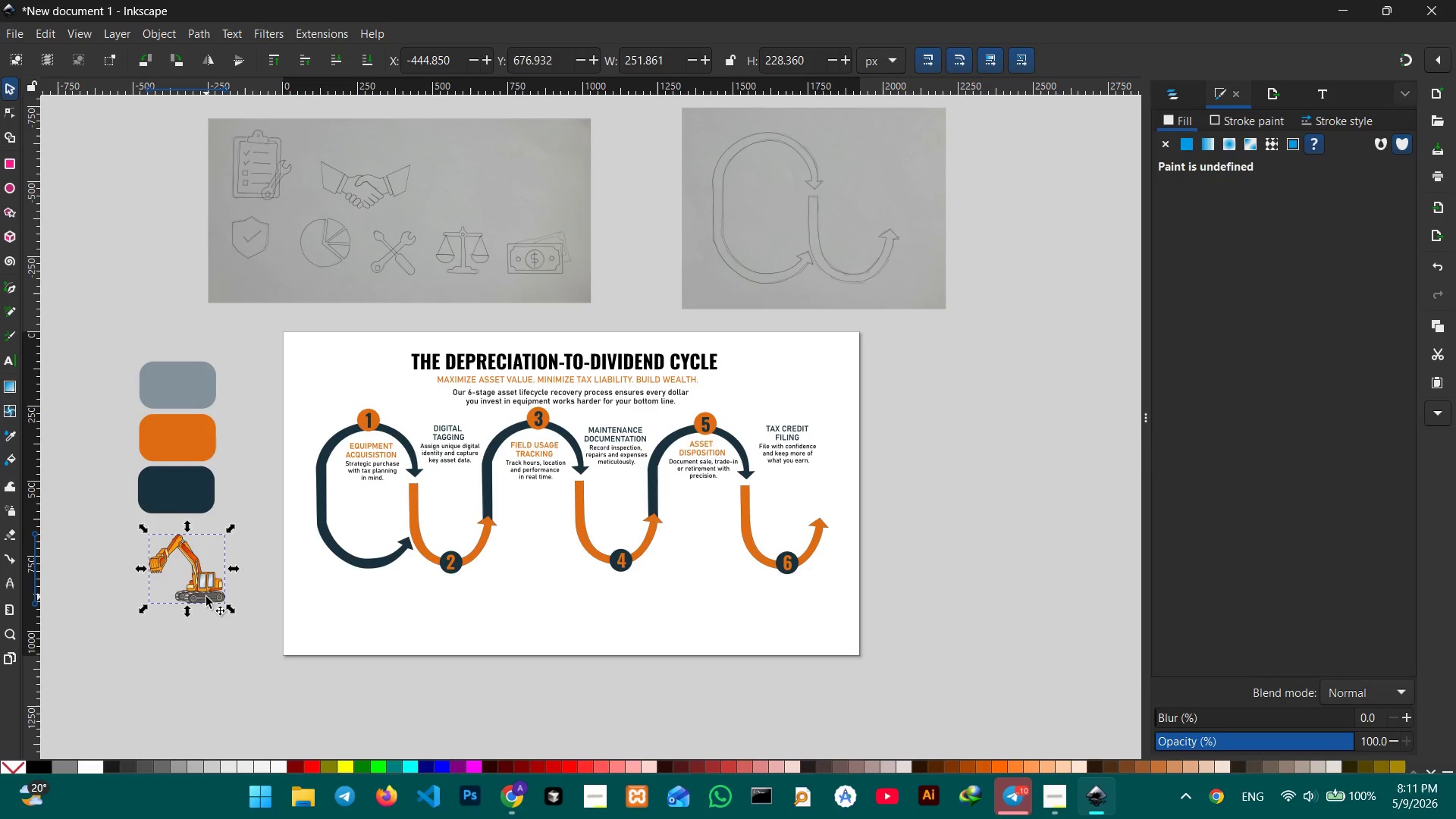 
key(Control+V)
 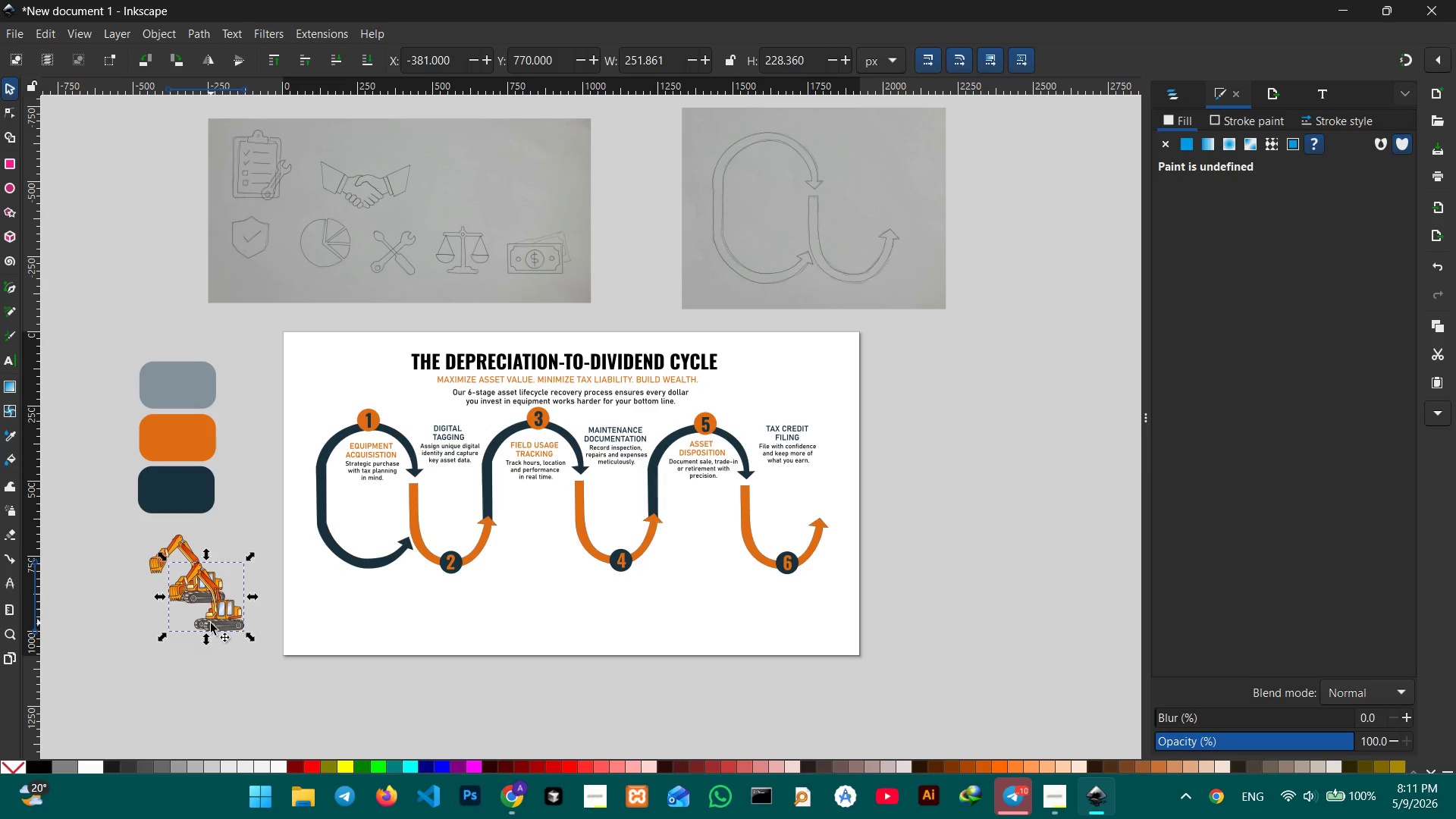 
left_click_drag(start_coordinate=[212, 623], to_coordinate=[375, 526])
 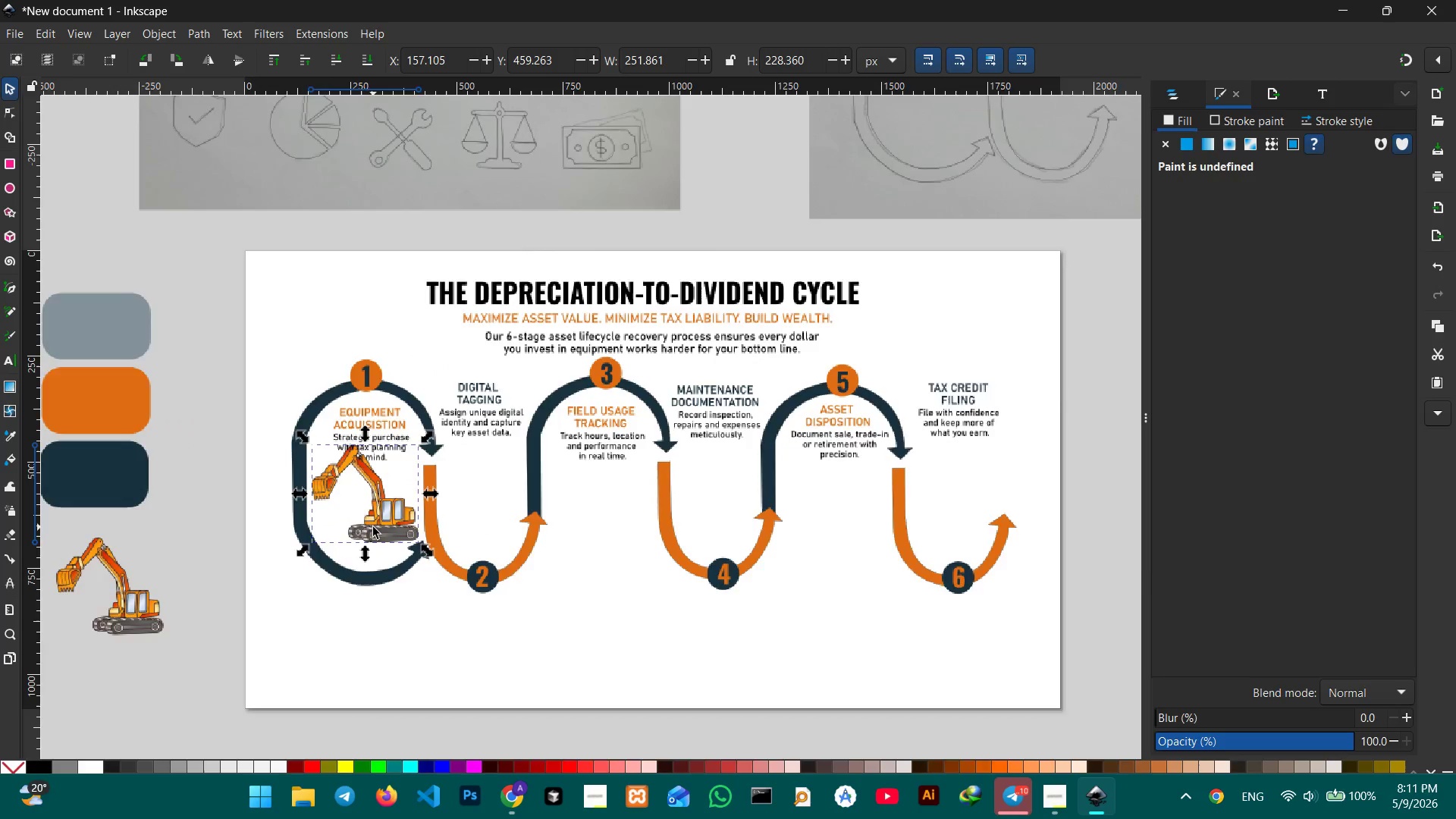 
key(Control+ControlLeft)
 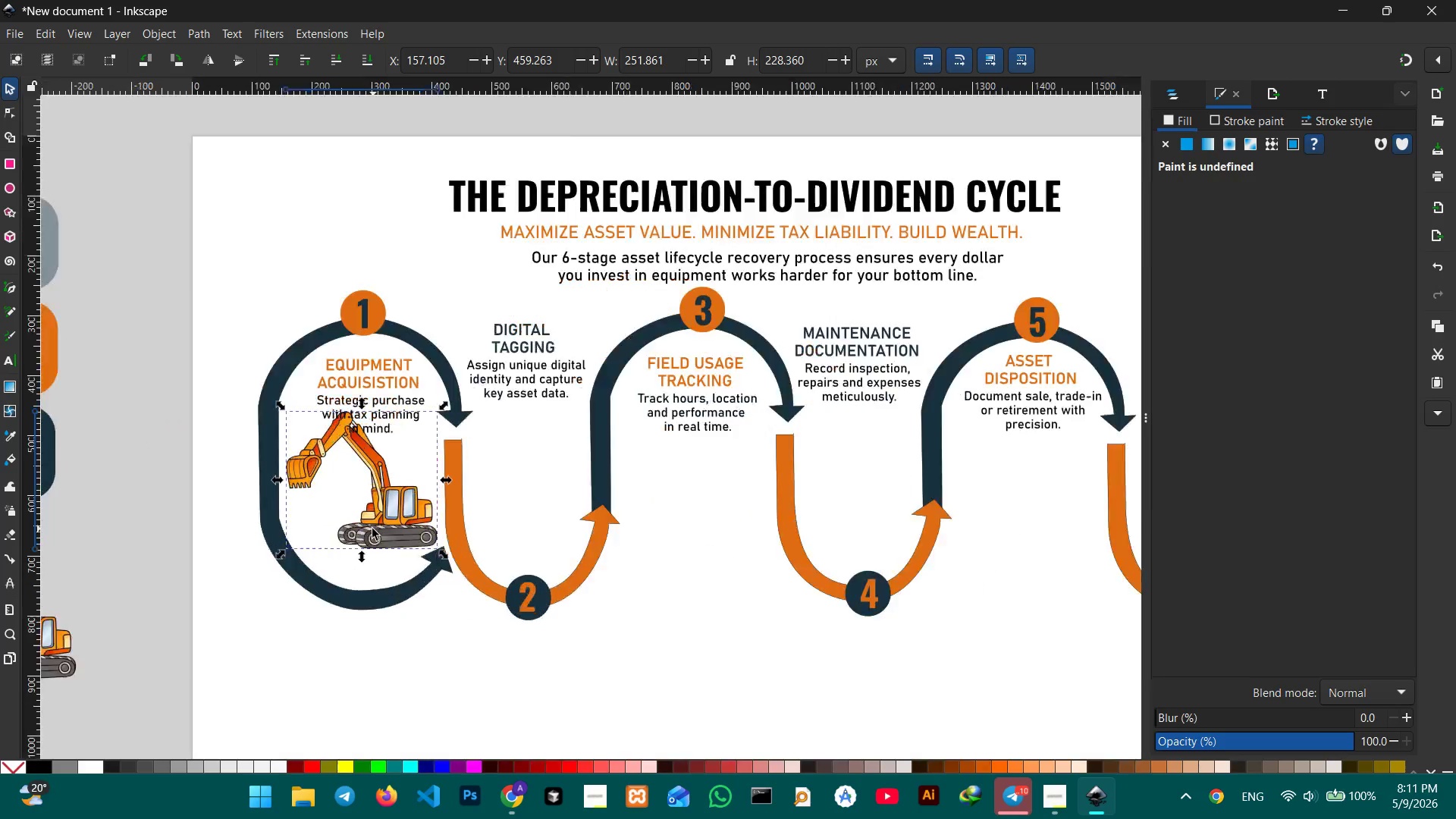 
scroll: coordinate [372, 529], scroll_direction: up, amount: 2.0
 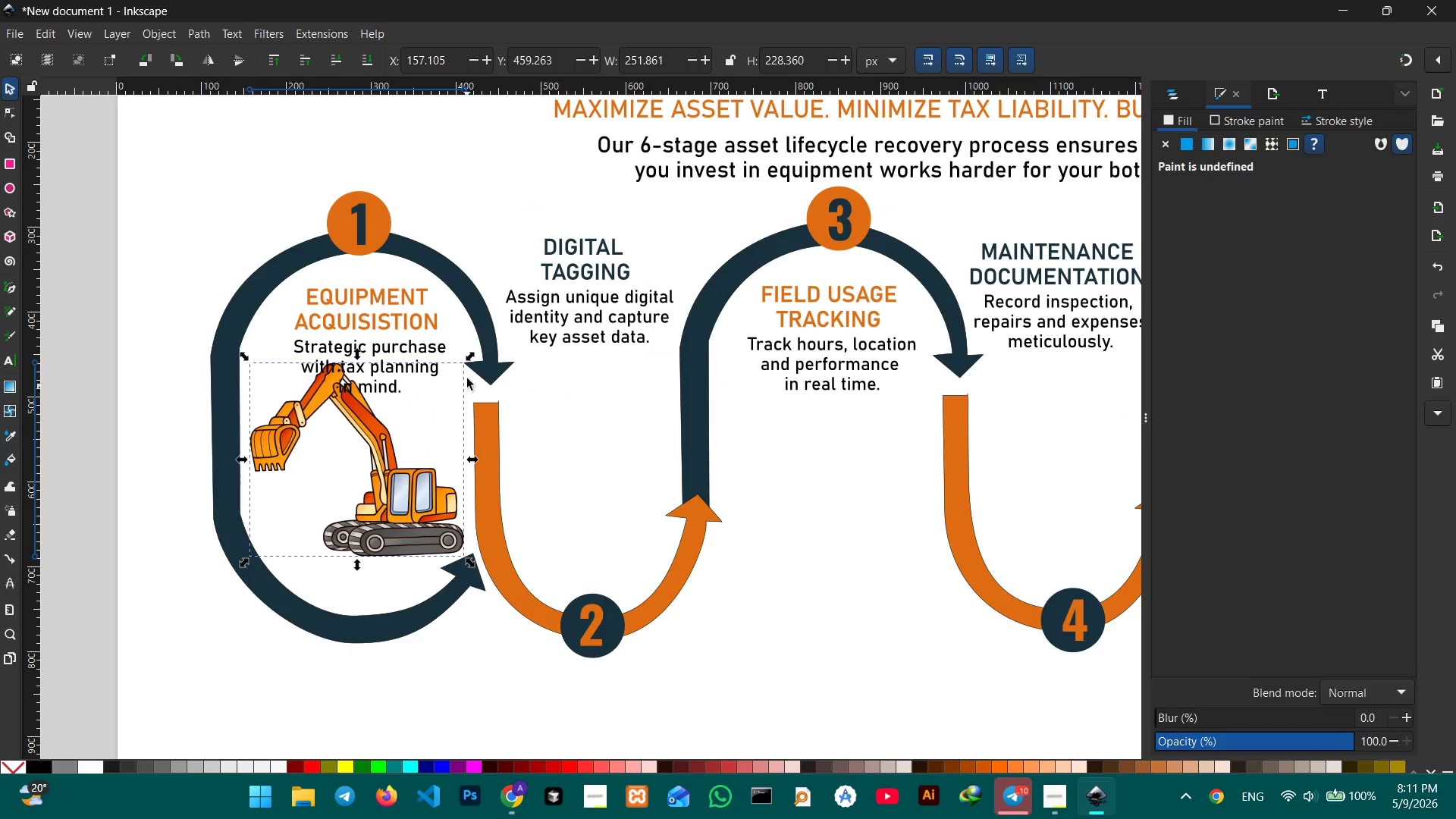 
hold_key(key=ControlLeft, duration=1.2)
left_click_drag(start_coordinate=[466, 353], to_coordinate=[447, 400])
 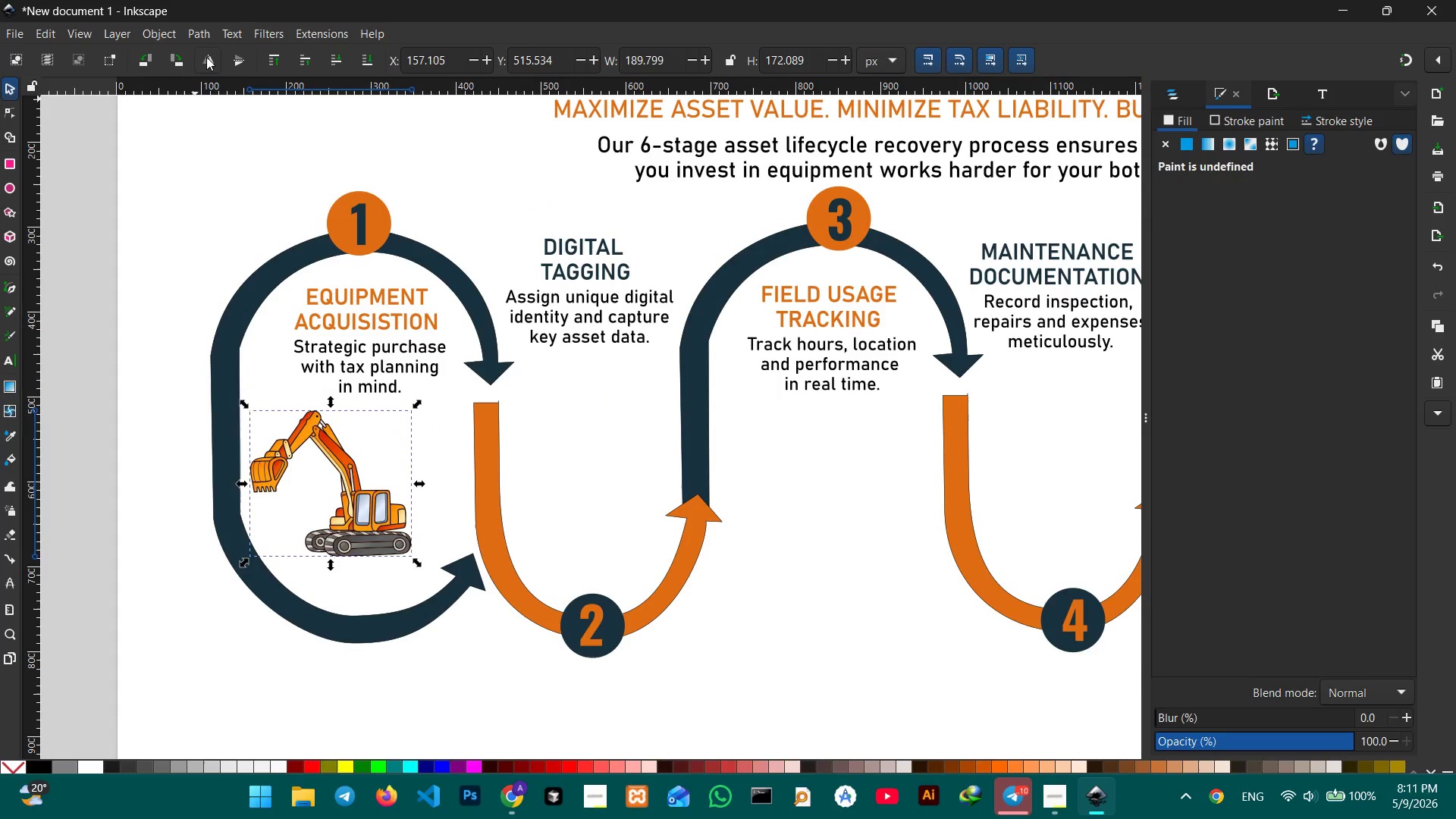 
left_click([206, 57])
 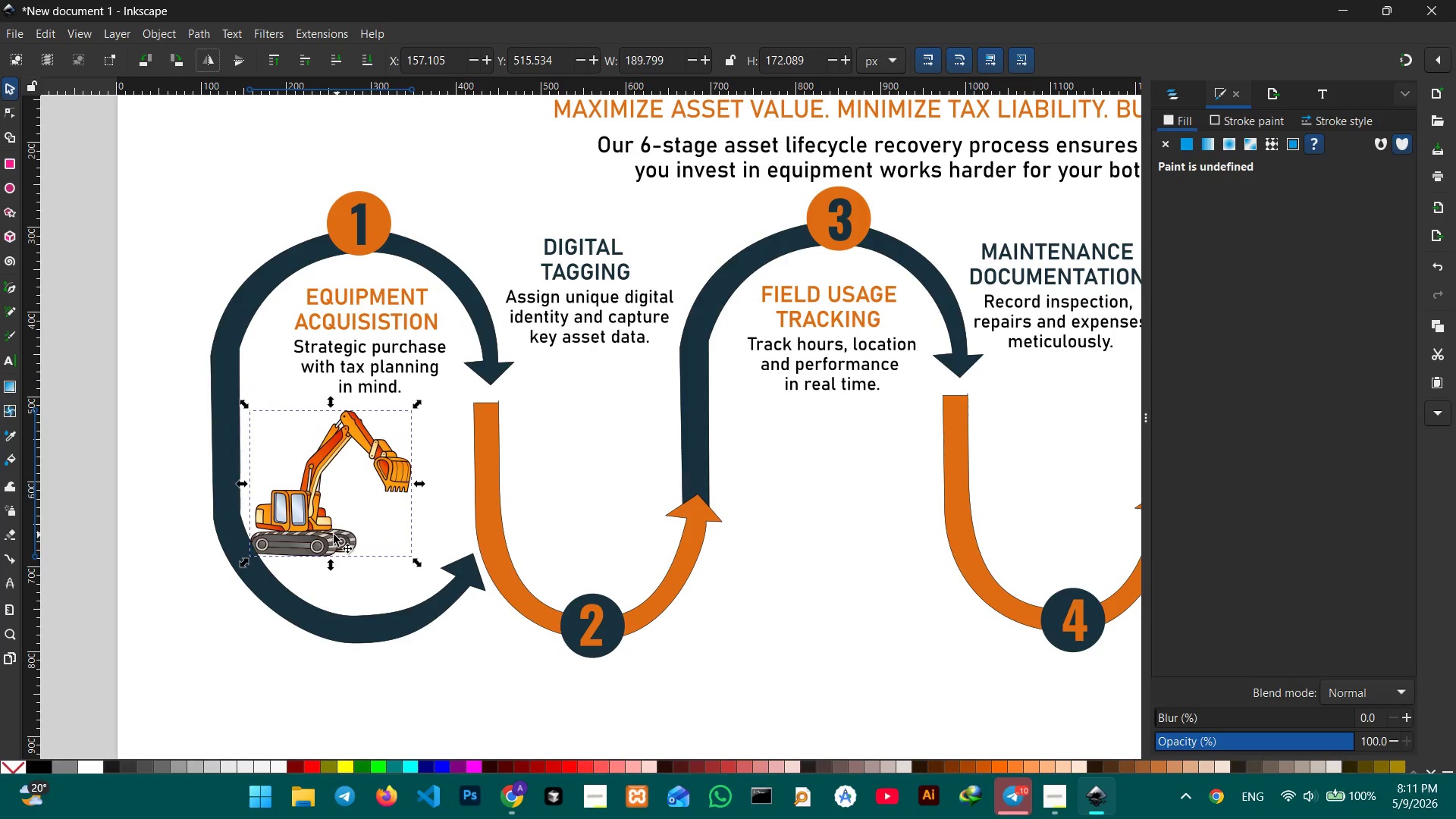 
left_click_drag(start_coordinate=[319, 533], to_coordinate=[358, 522])
 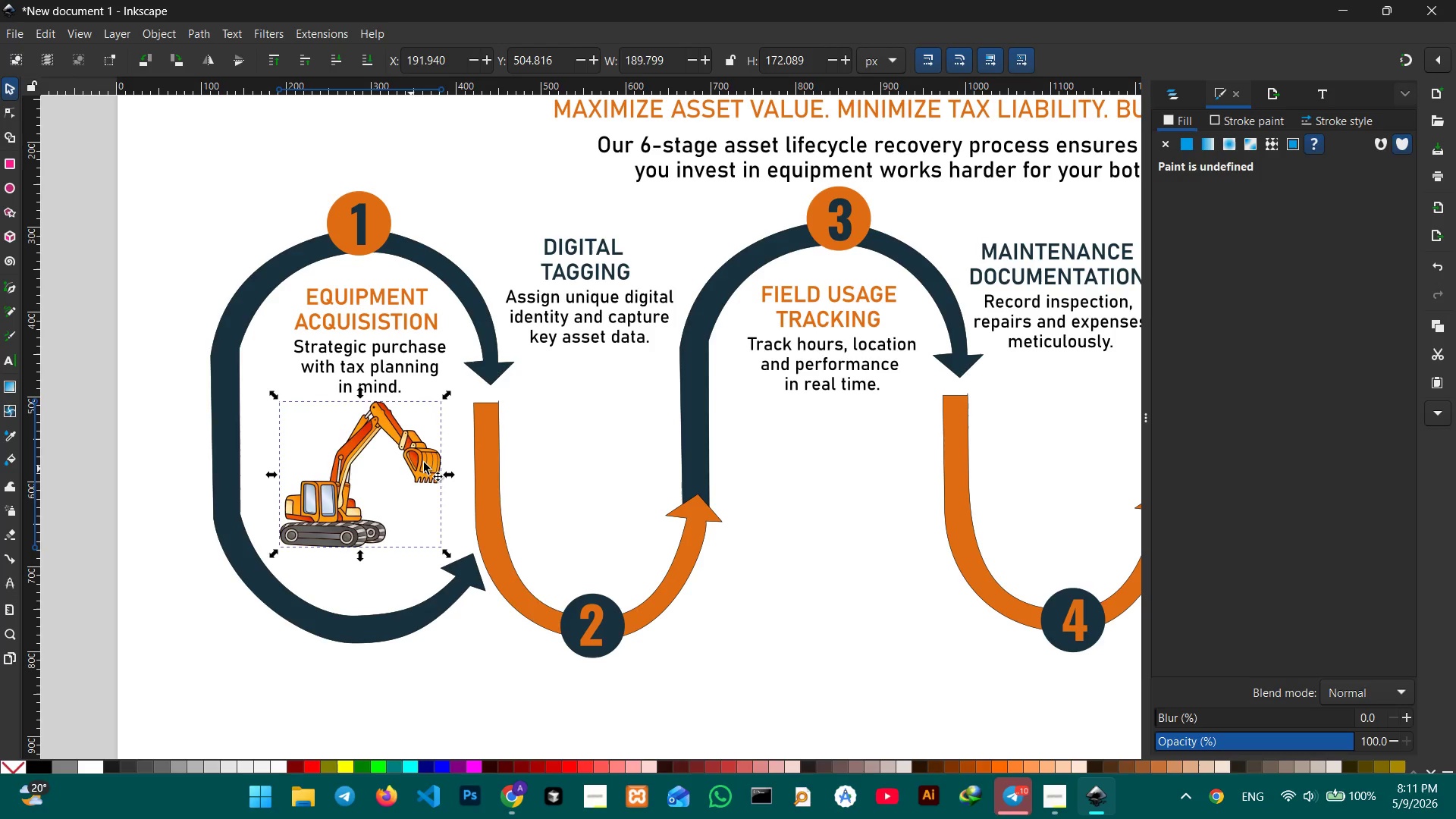 
hold_key(key=Space, duration=0.67)
 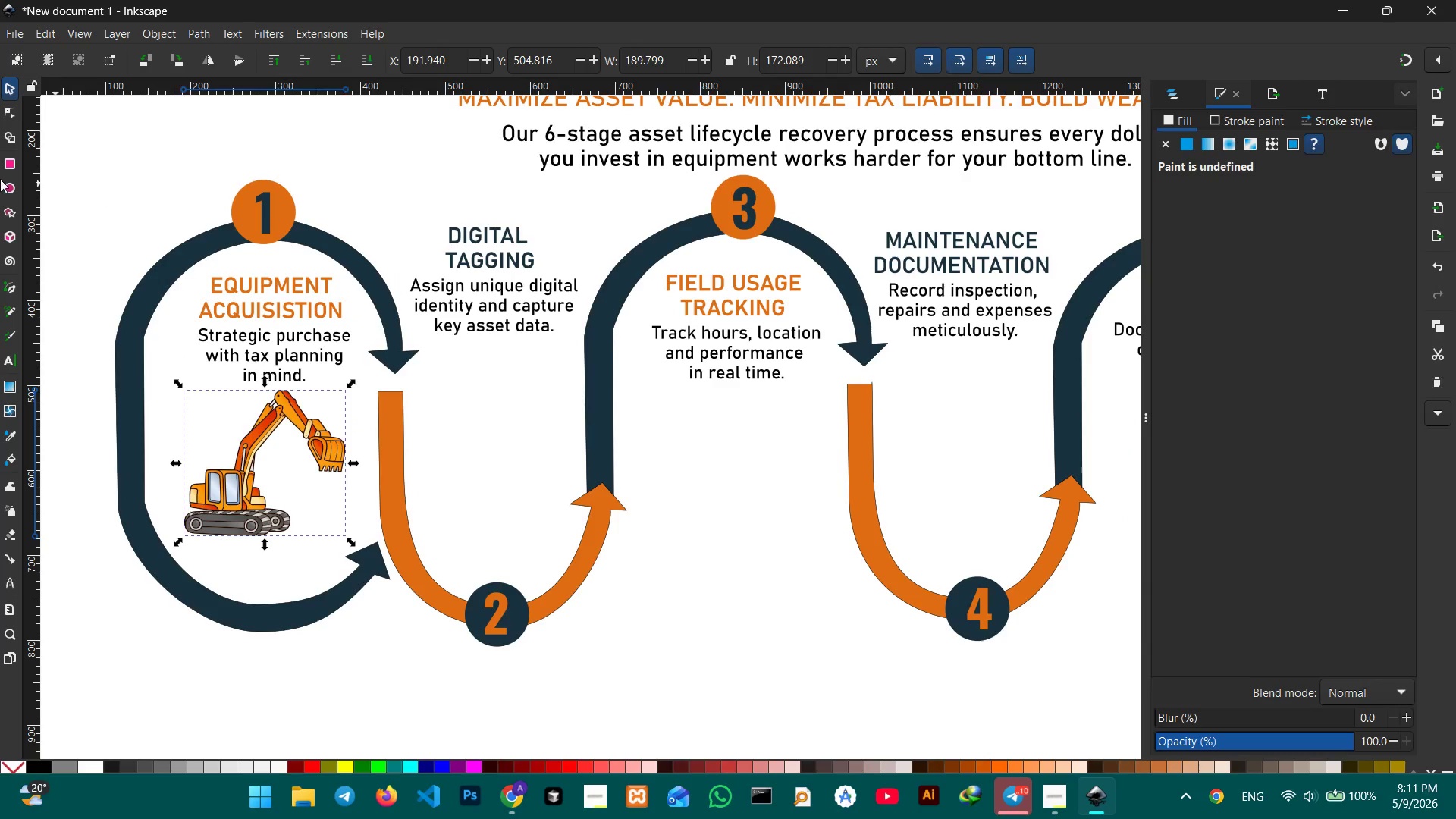 
left_click_drag(start_coordinate=[544, 494], to_coordinate=[448, 482])
 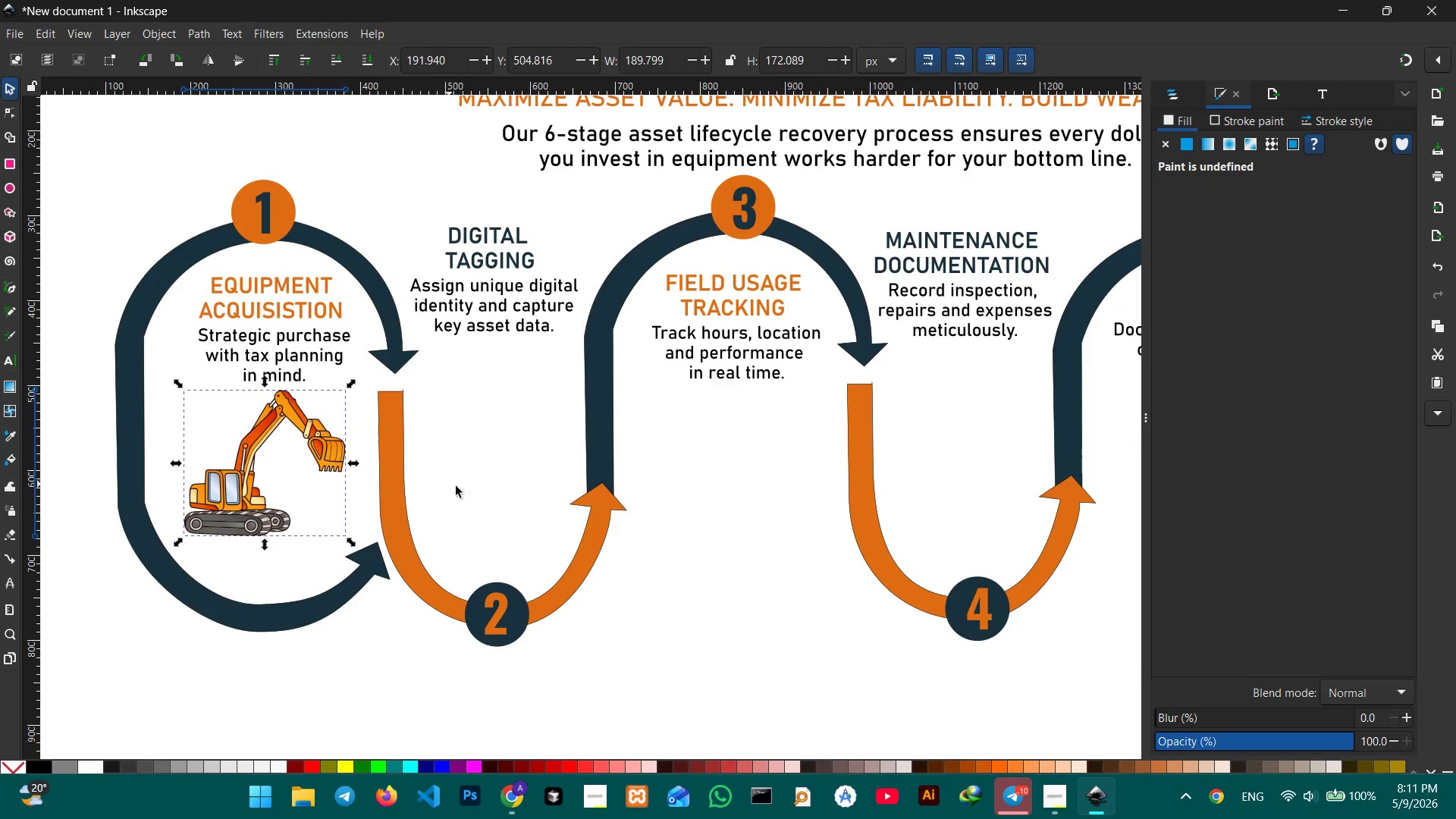 
left_click([11, 161])
 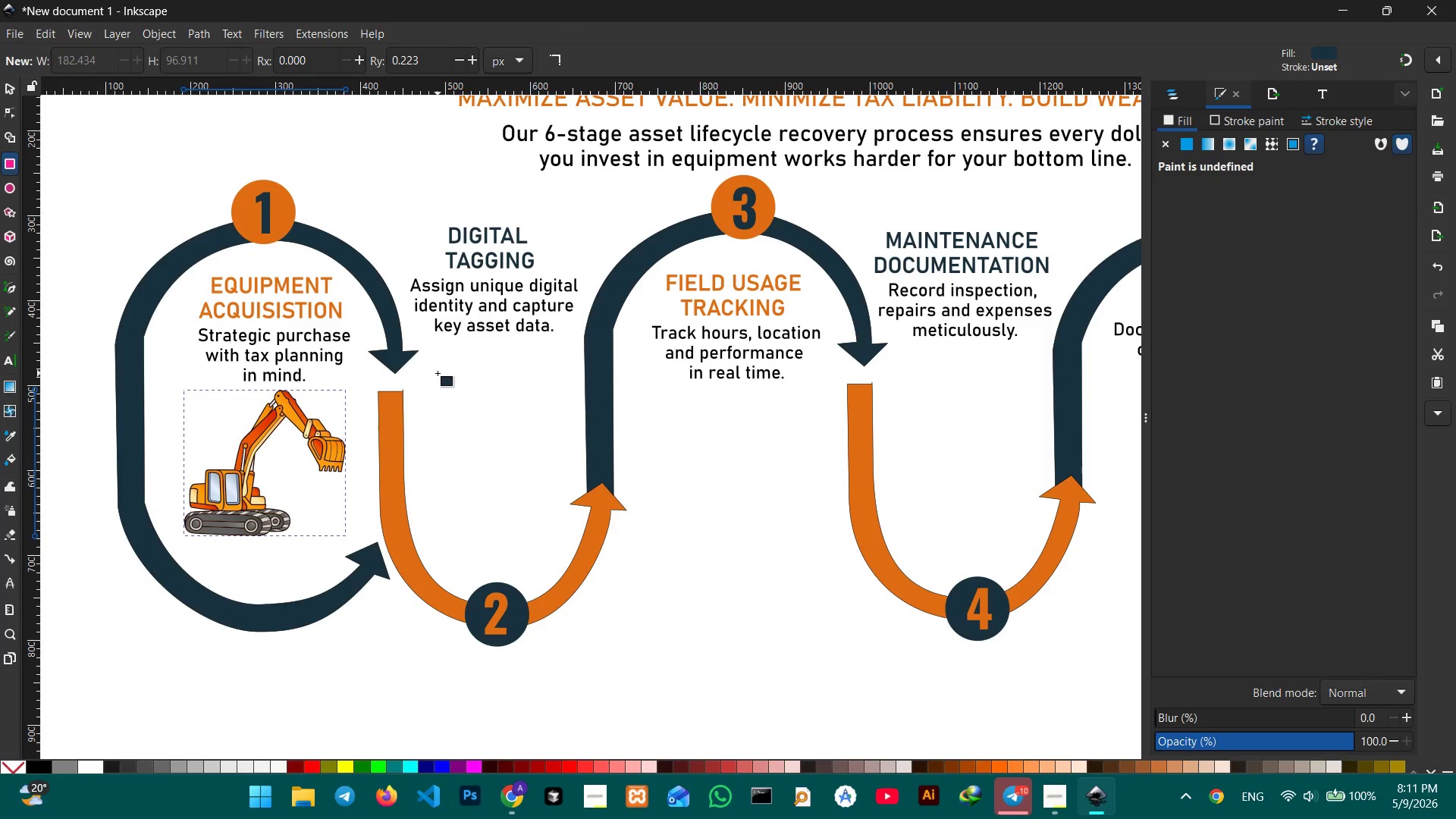 
left_click_drag(start_coordinate=[435, 373], to_coordinate=[560, 532])
 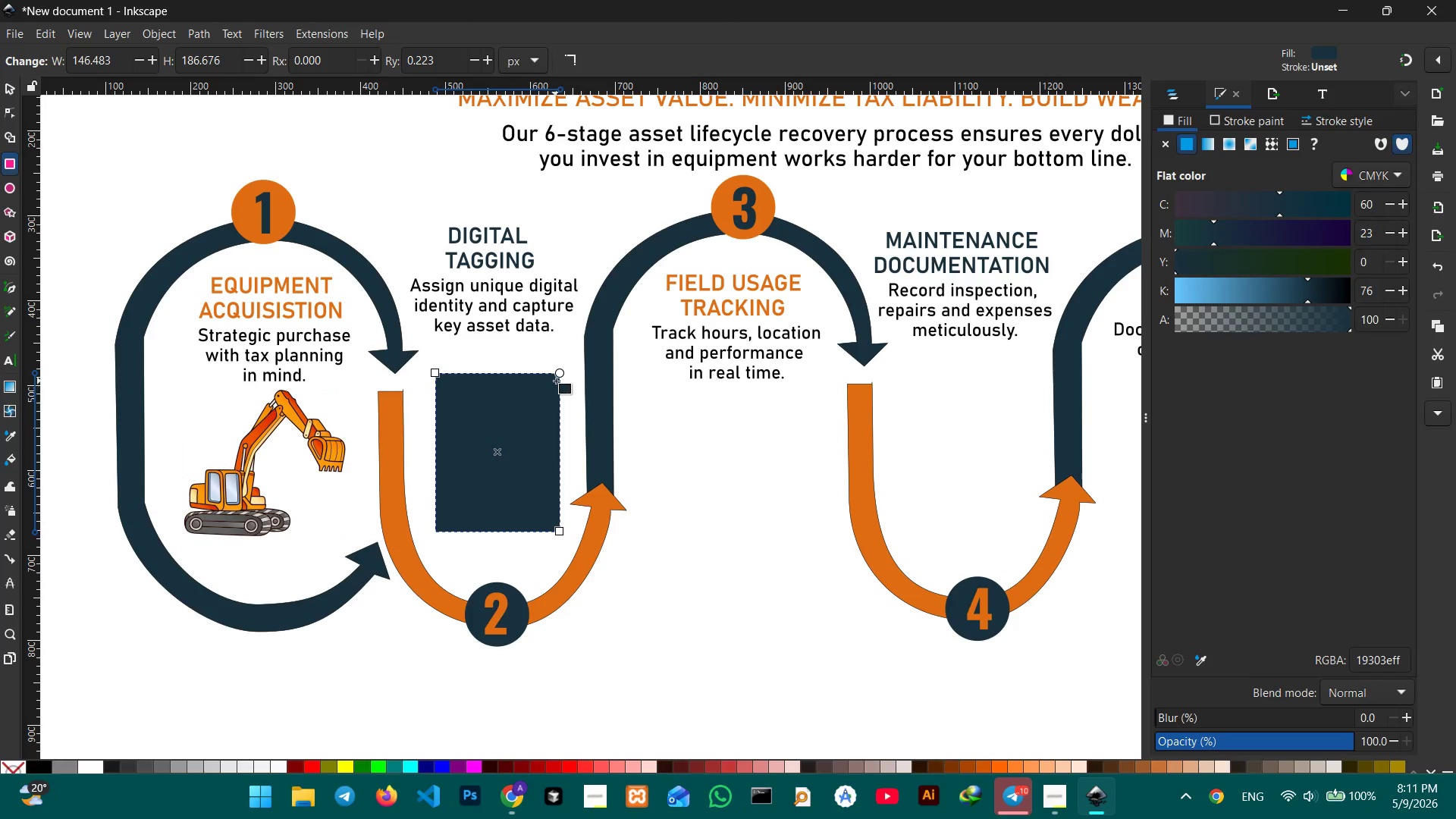 
hold_key(key=ControlLeft, duration=1.45)
 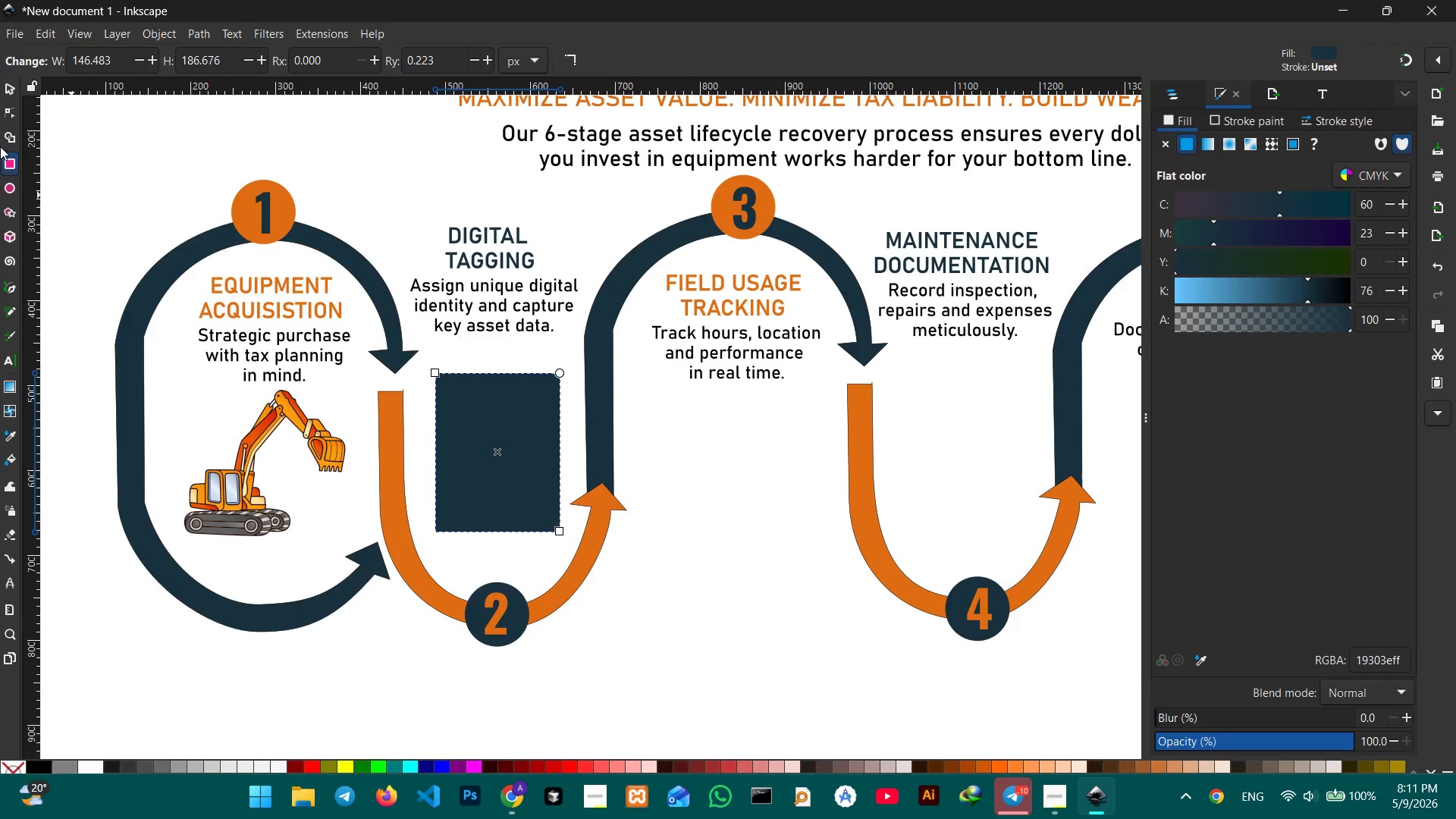 
left_click([11, 118])
 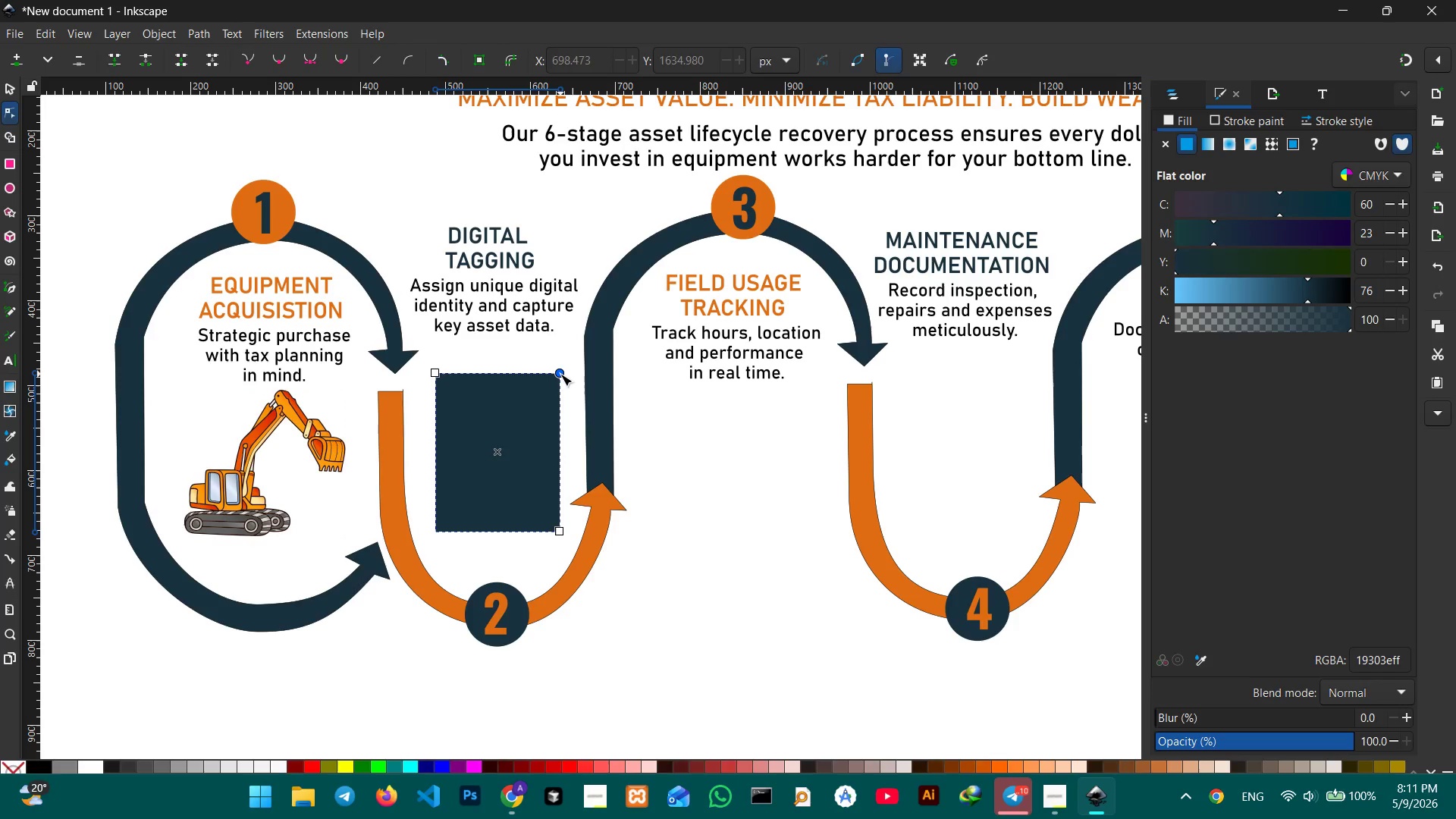 
left_click_drag(start_coordinate=[560, 374], to_coordinate=[560, 384])
 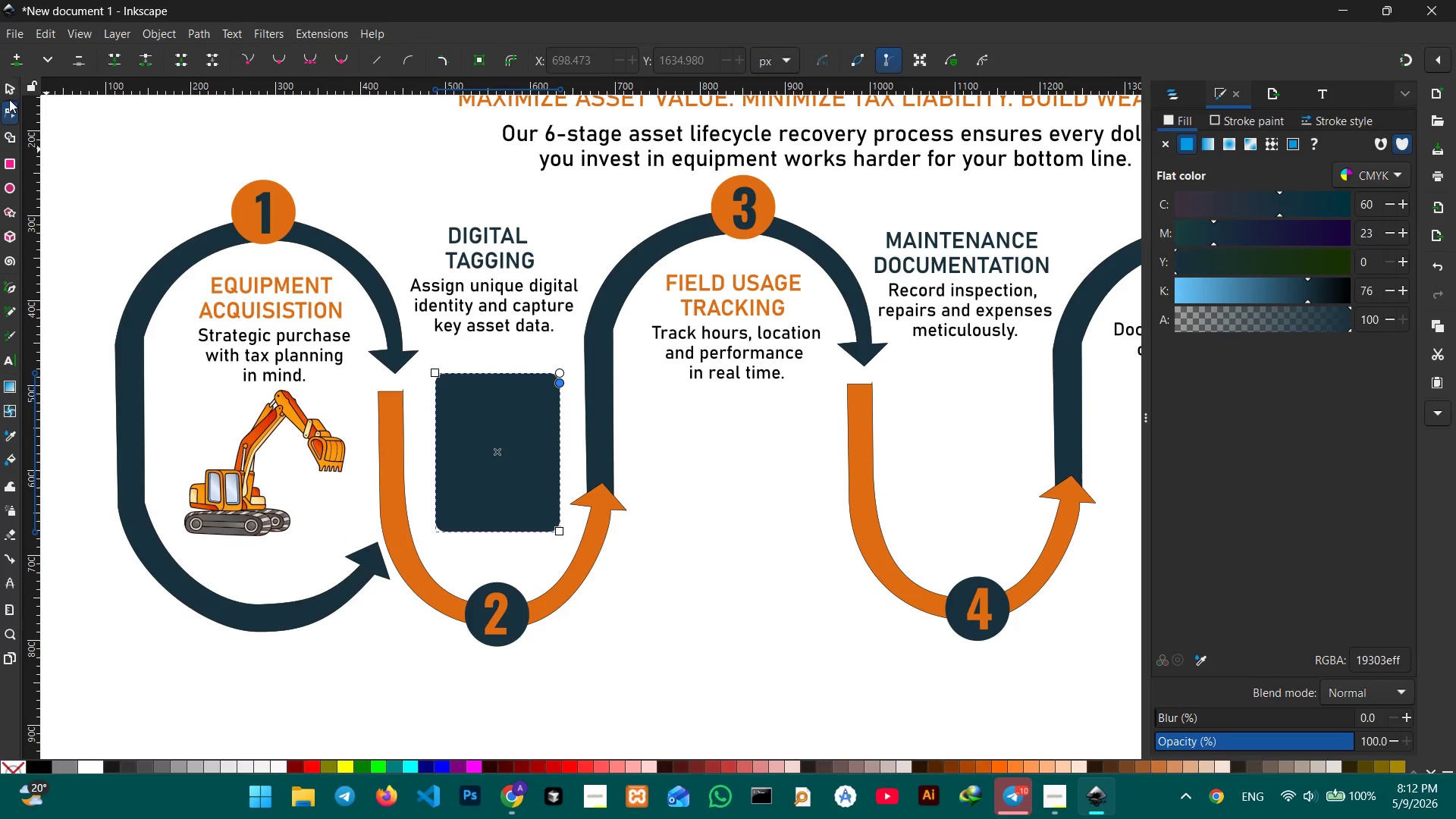 
left_click([5, 83])
 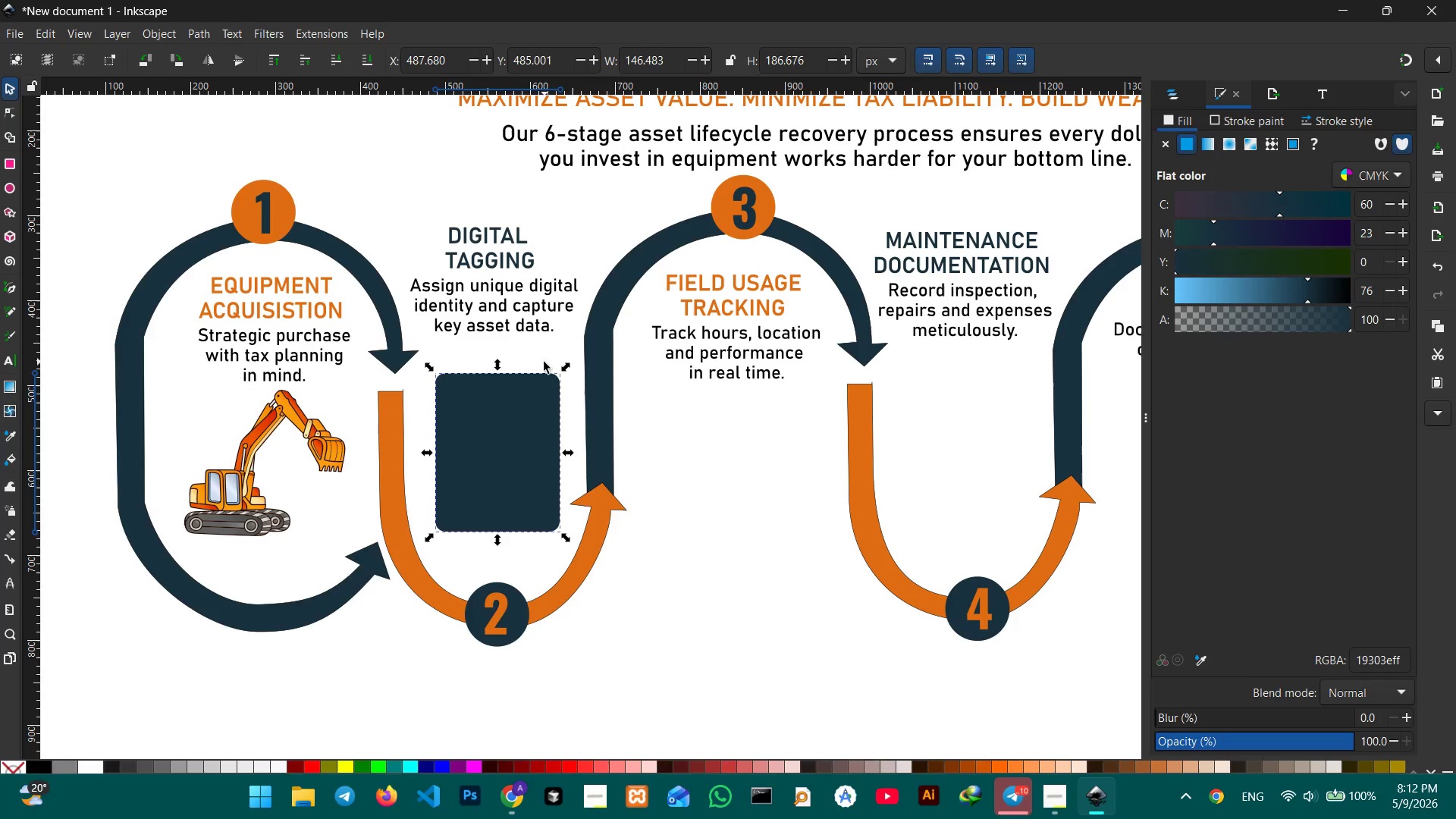 
key(Control+C)
 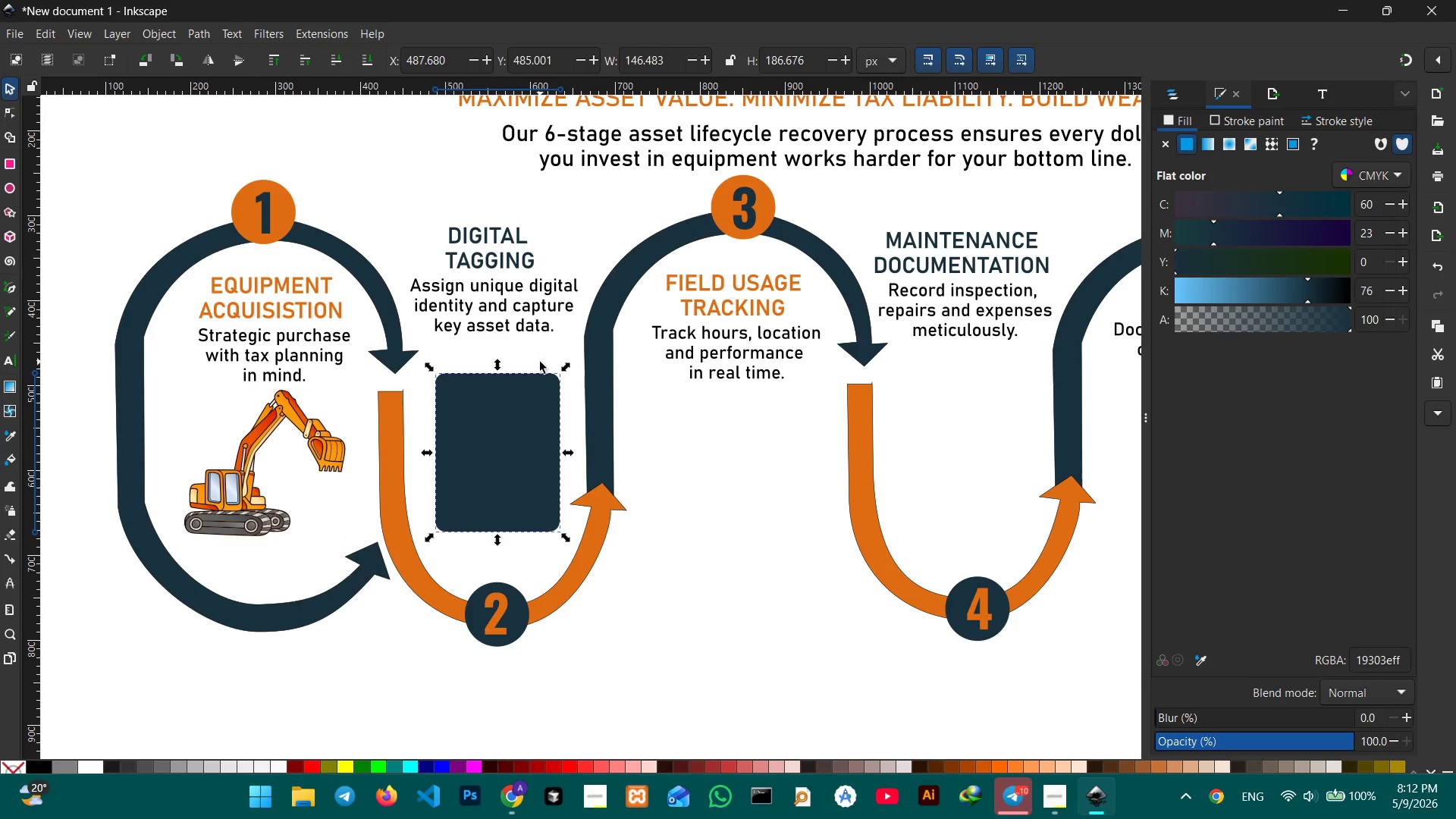 
key(Control+V)
 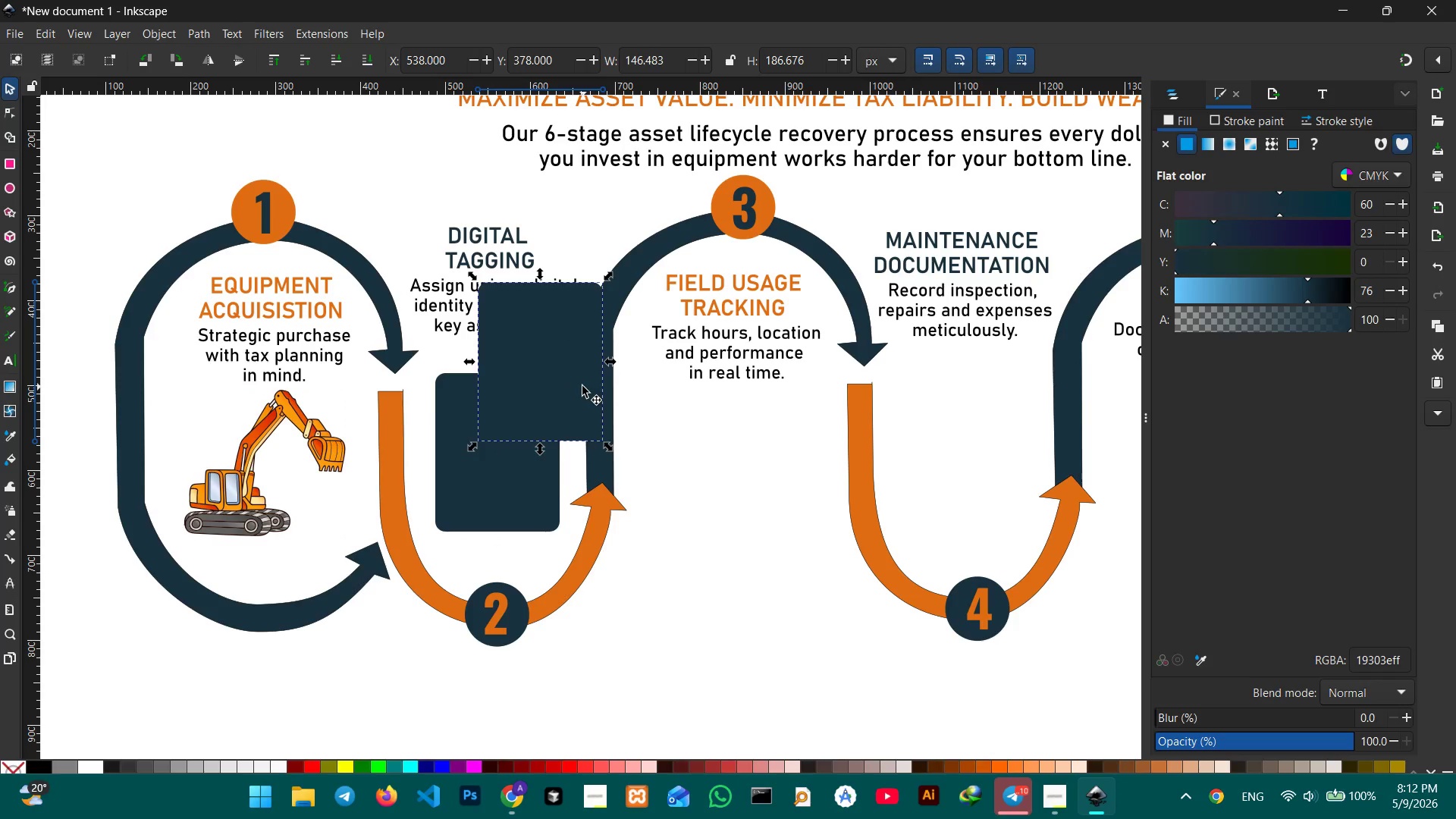 
left_click_drag(start_coordinate=[582, 384], to_coordinate=[541, 473])
 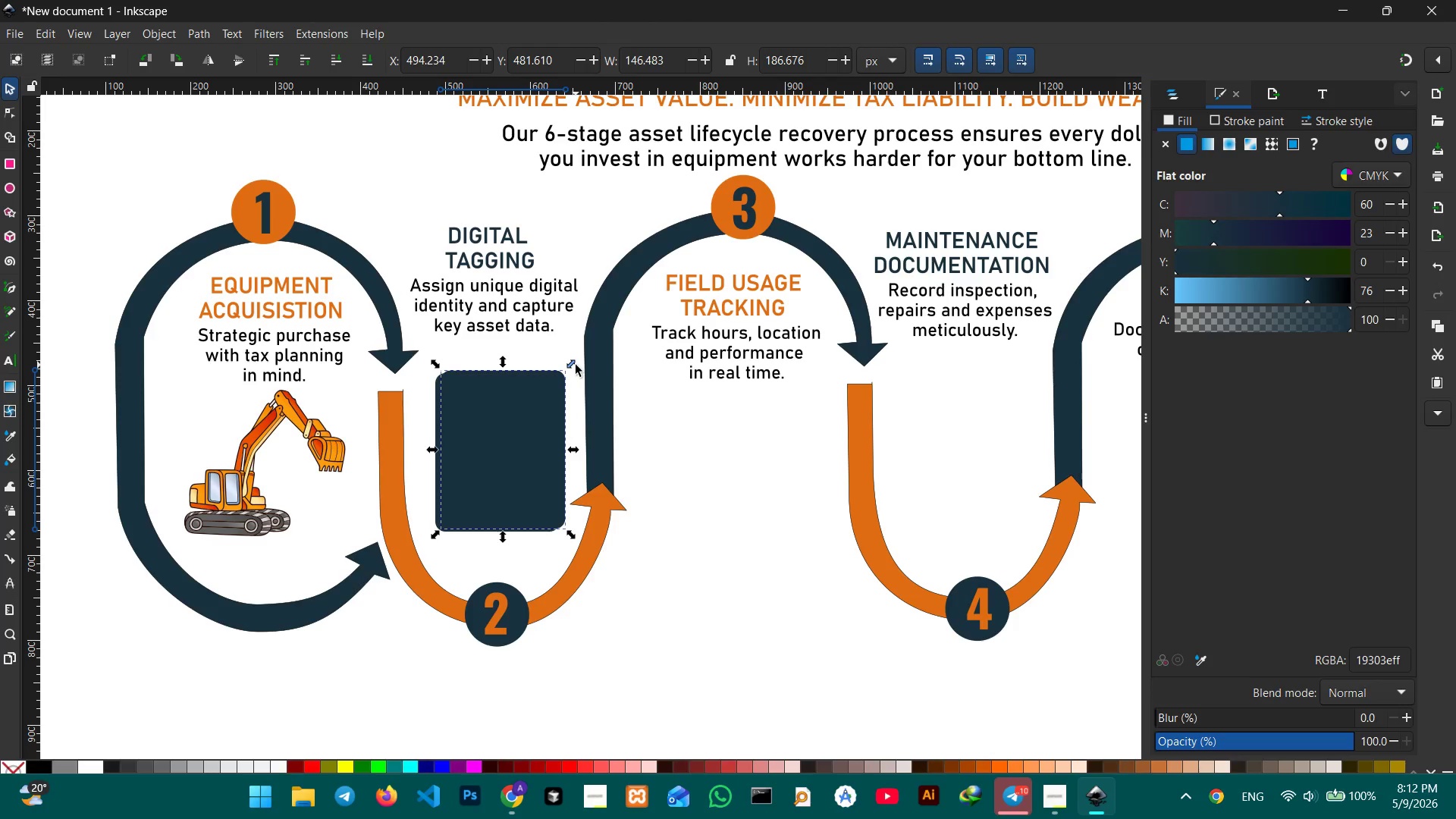 
left_click_drag(start_coordinate=[576, 365], to_coordinate=[566, 384])
 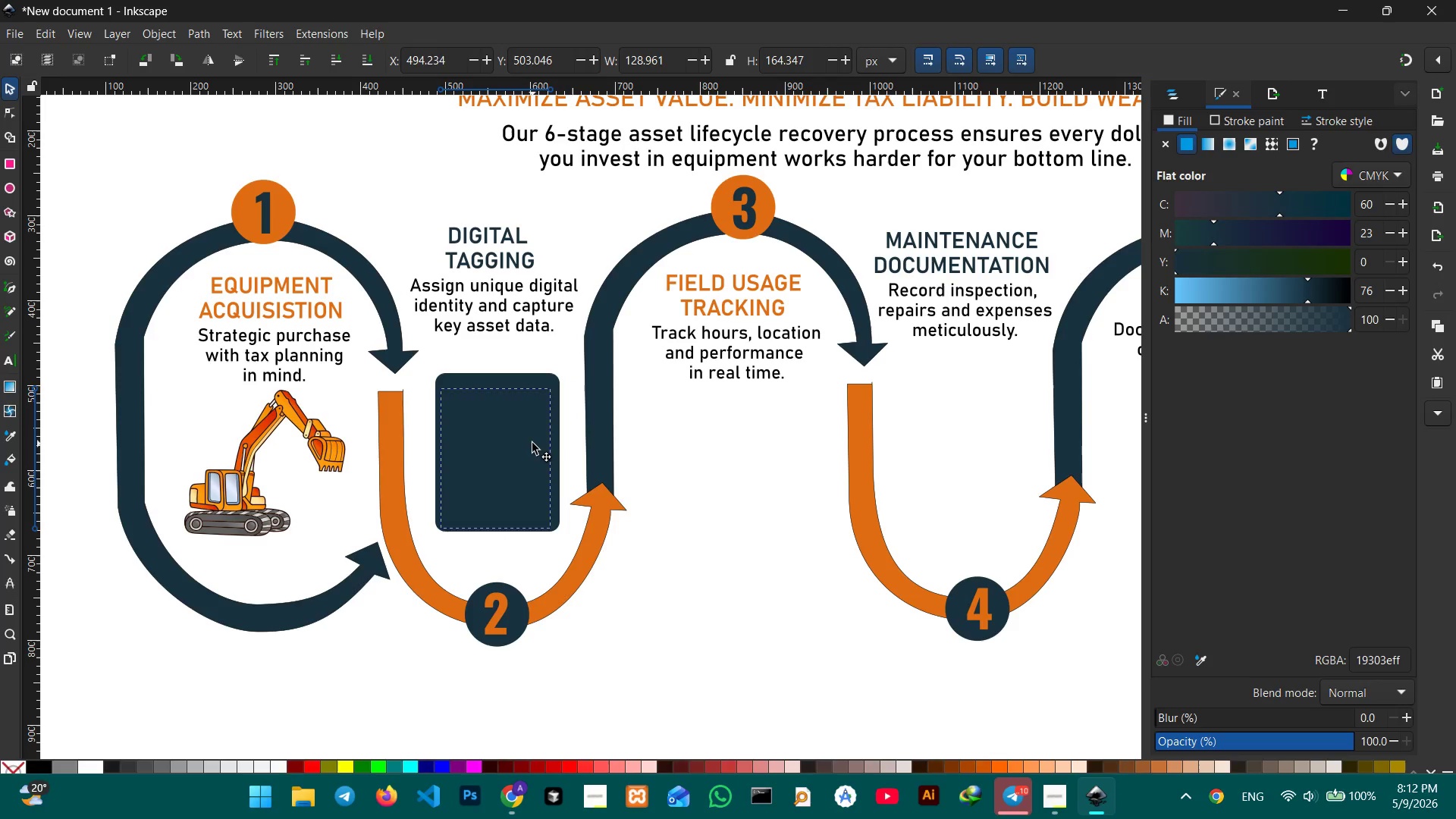 
hold_key(key=ControlLeft, duration=1.2)
 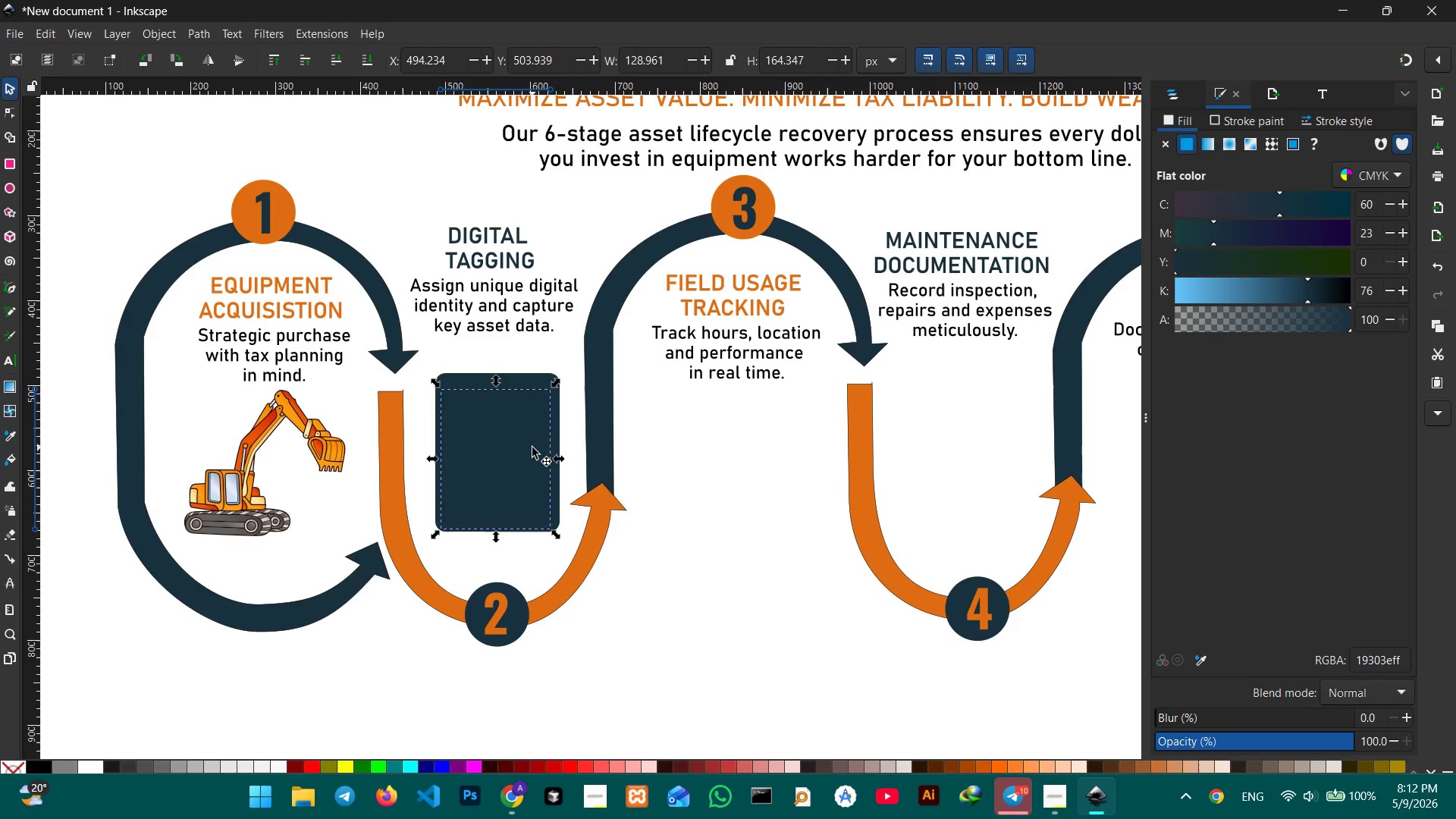 
left_click_drag(start_coordinate=[532, 447], to_coordinate=[534, 438])
 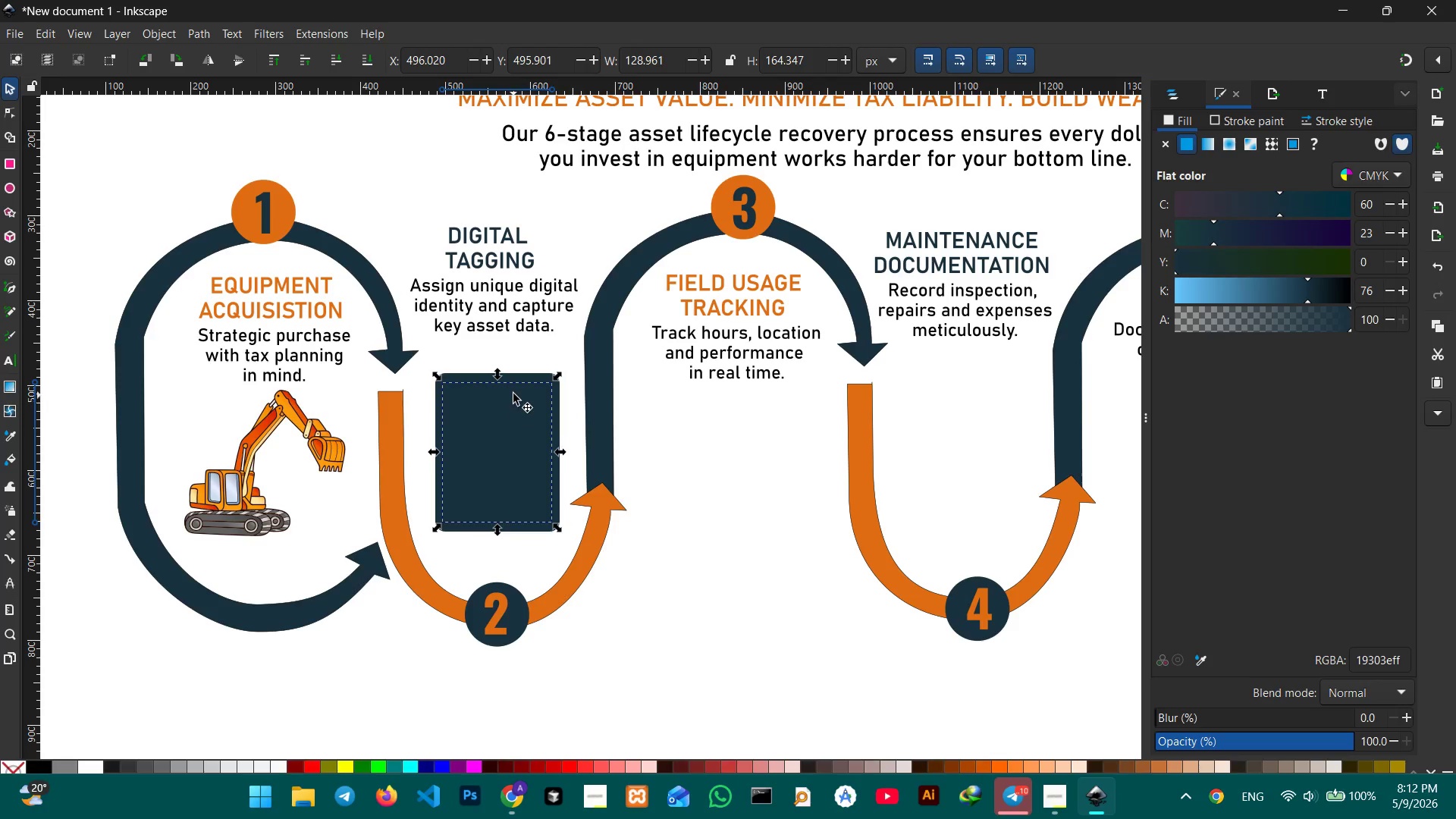 
left_click_drag(start_coordinate=[503, 379], to_coordinate=[502, 385])
 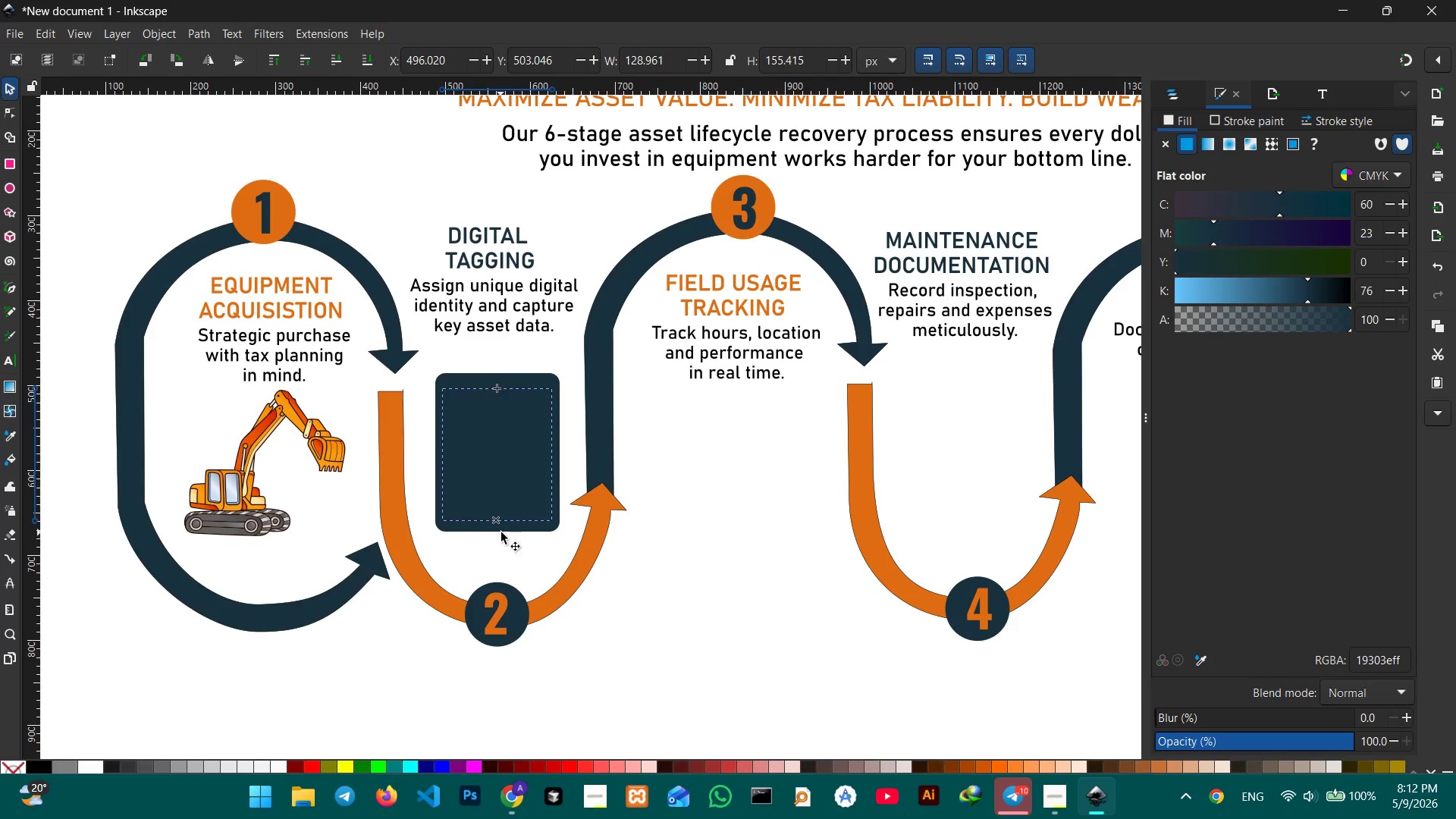 
left_click([1199, 657])
 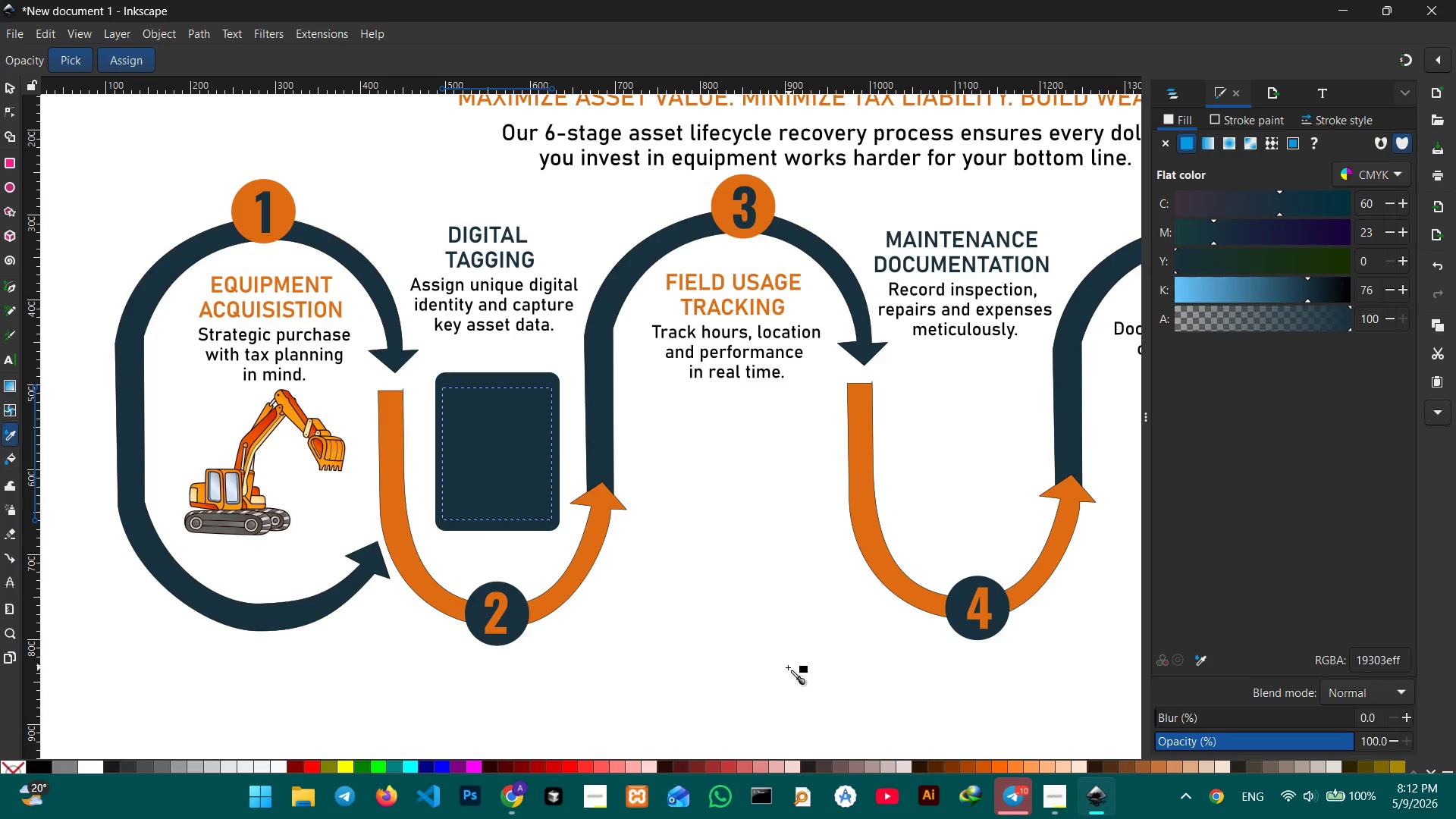 
double_click([788, 667])
 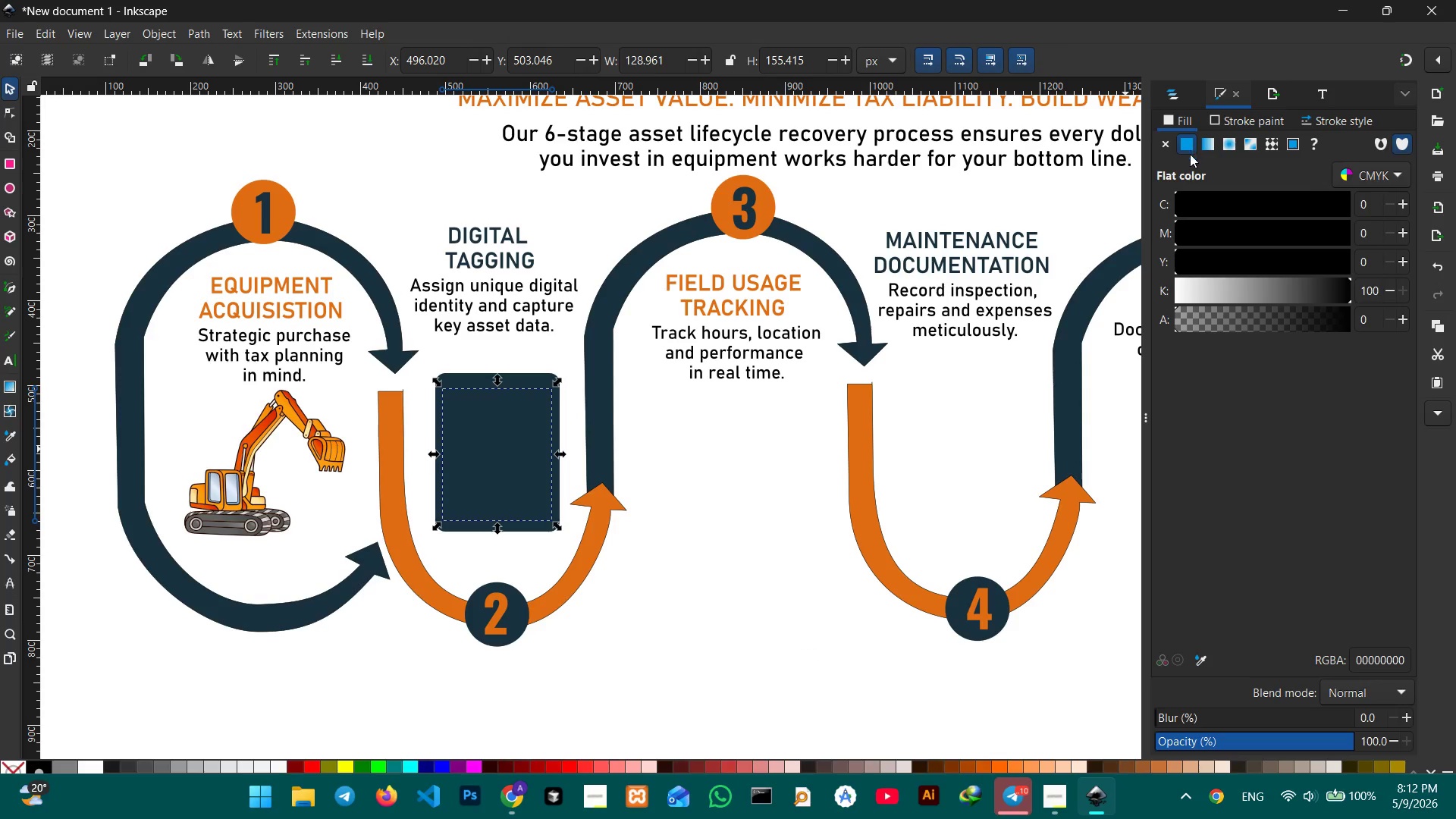 
left_click_drag(start_coordinate=[1202, 285], to_coordinate=[1131, 300])
 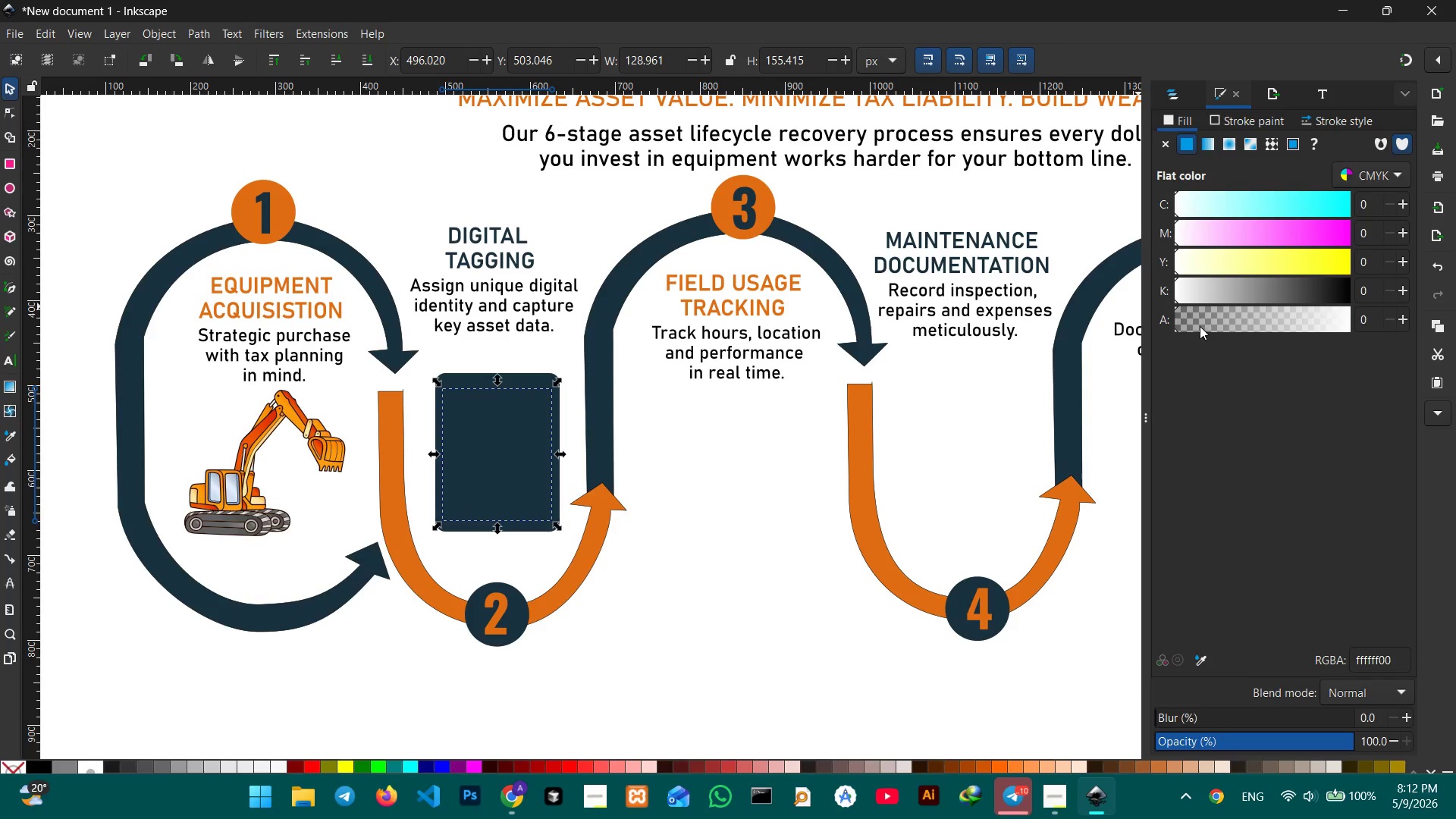 
left_click_drag(start_coordinate=[1200, 325], to_coordinate=[1371, 356])
 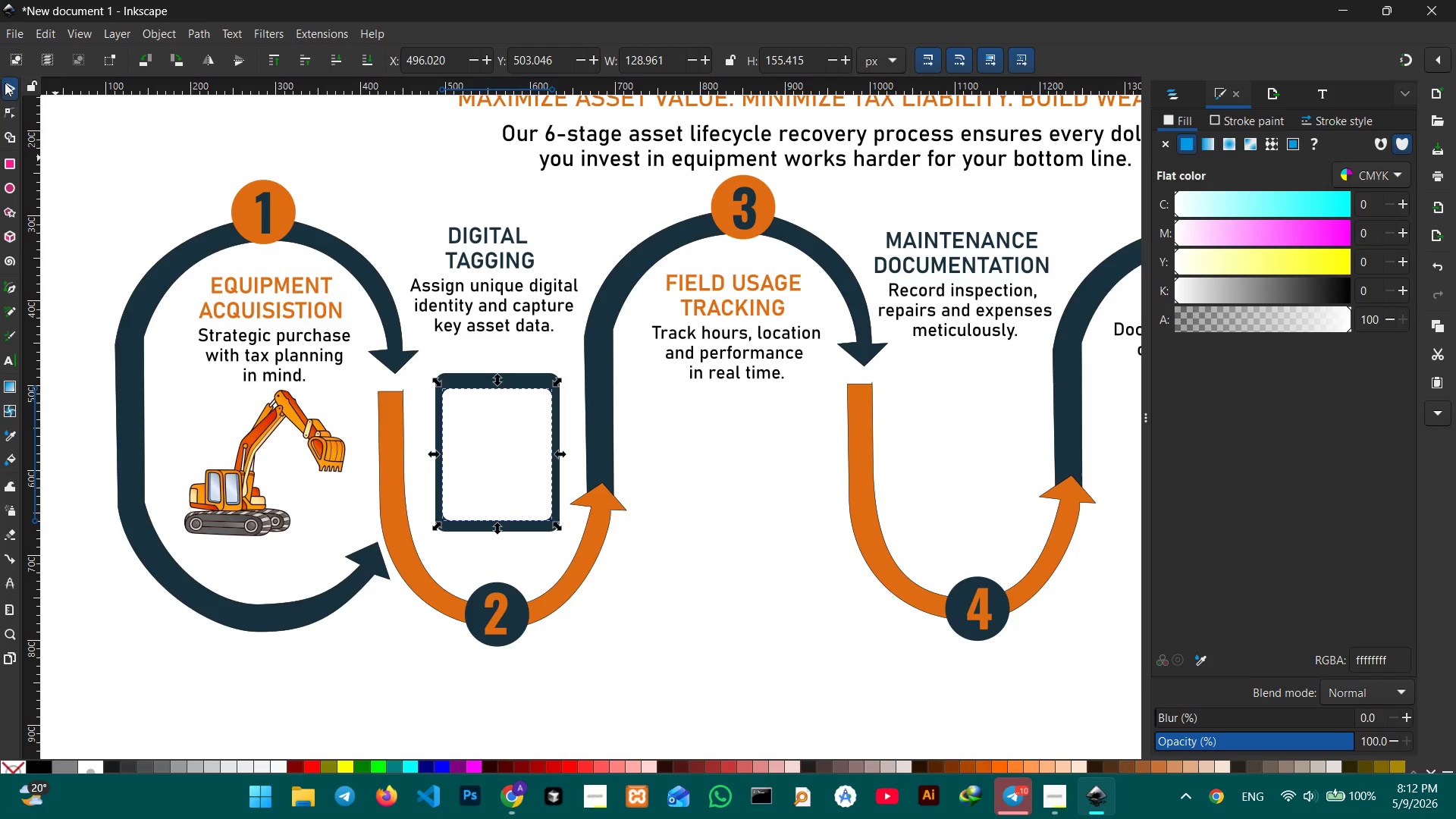 
left_click([6, 91])
 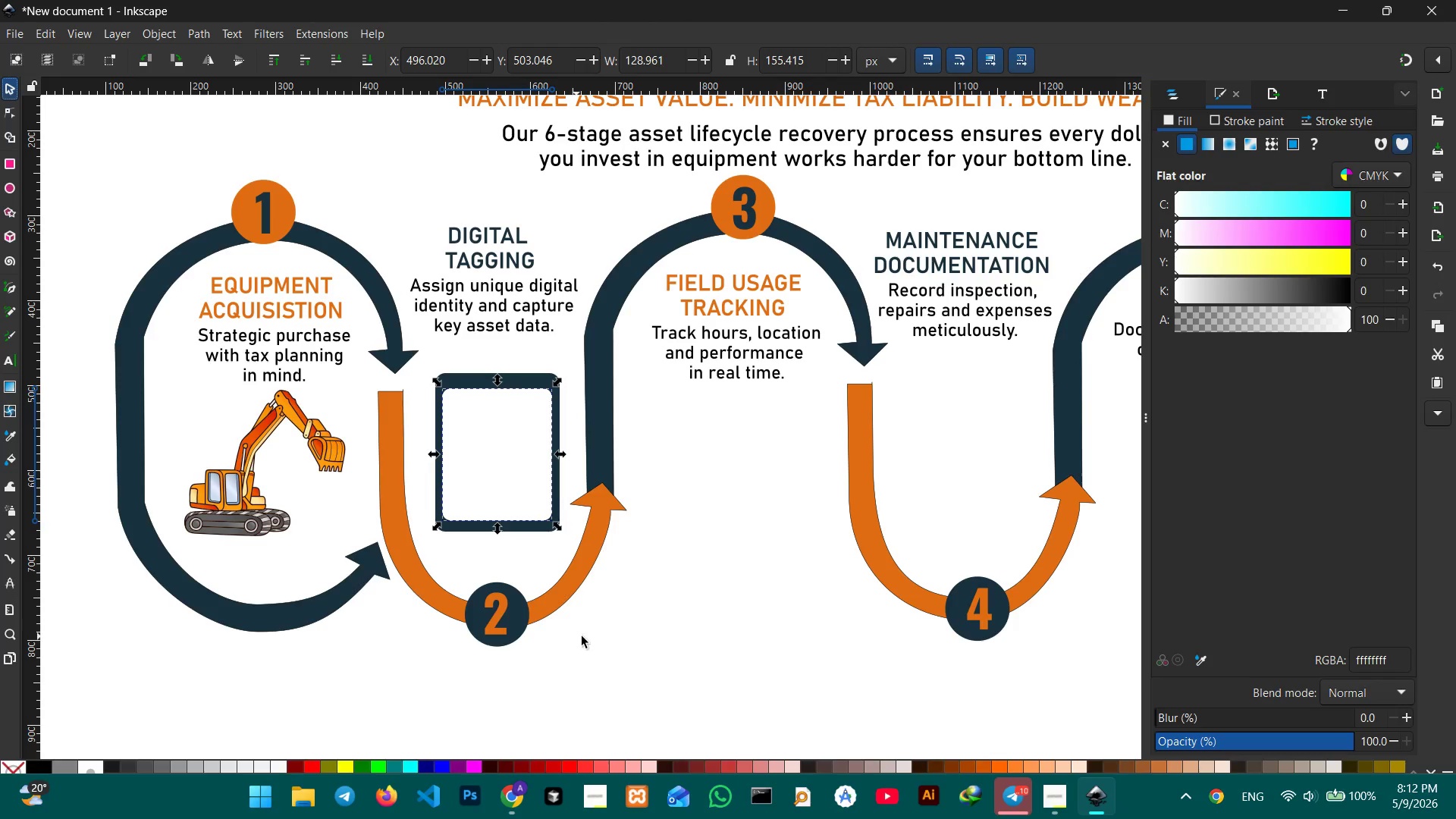 
left_click([616, 641])
 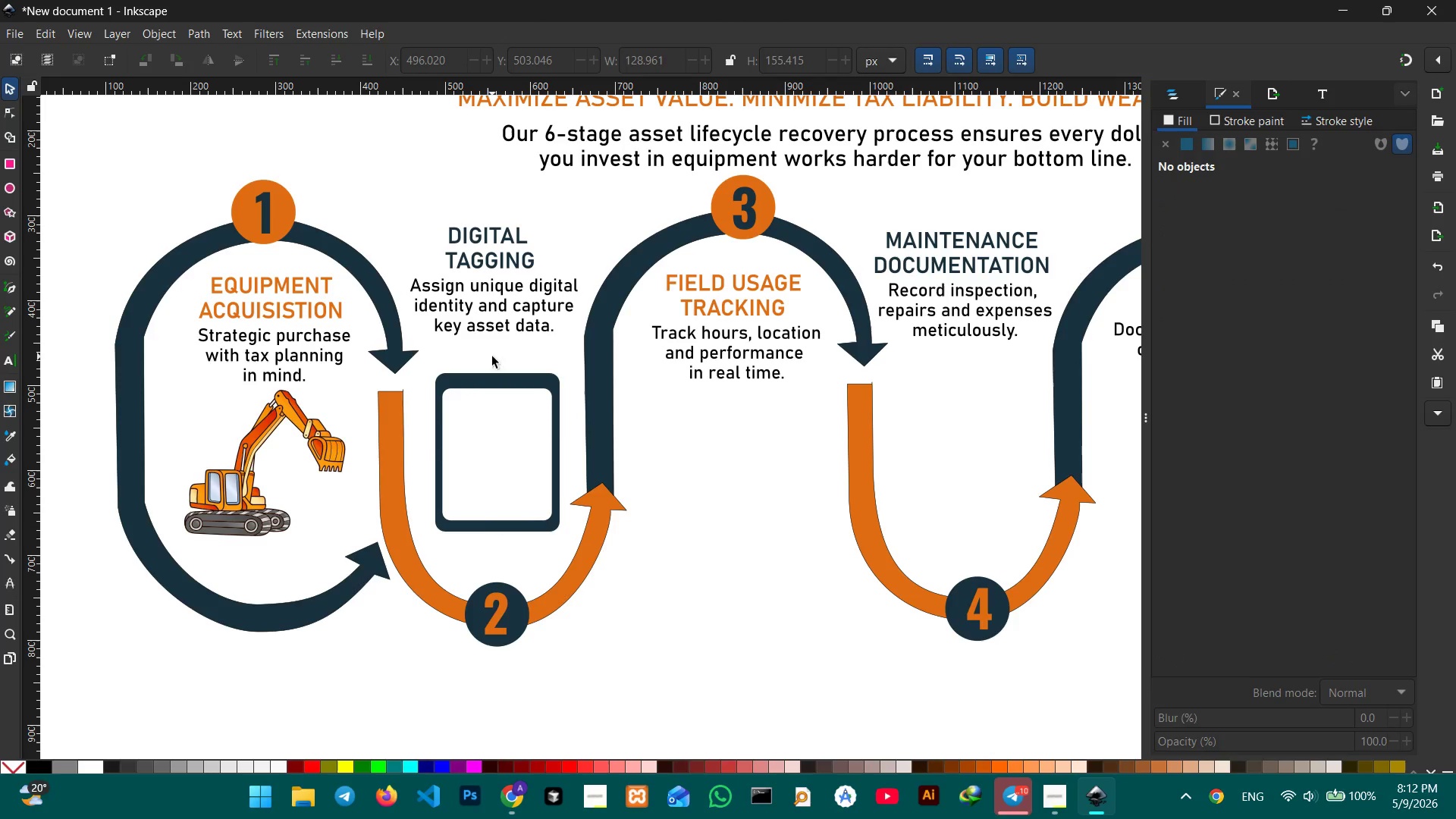 
key(Control+C)
 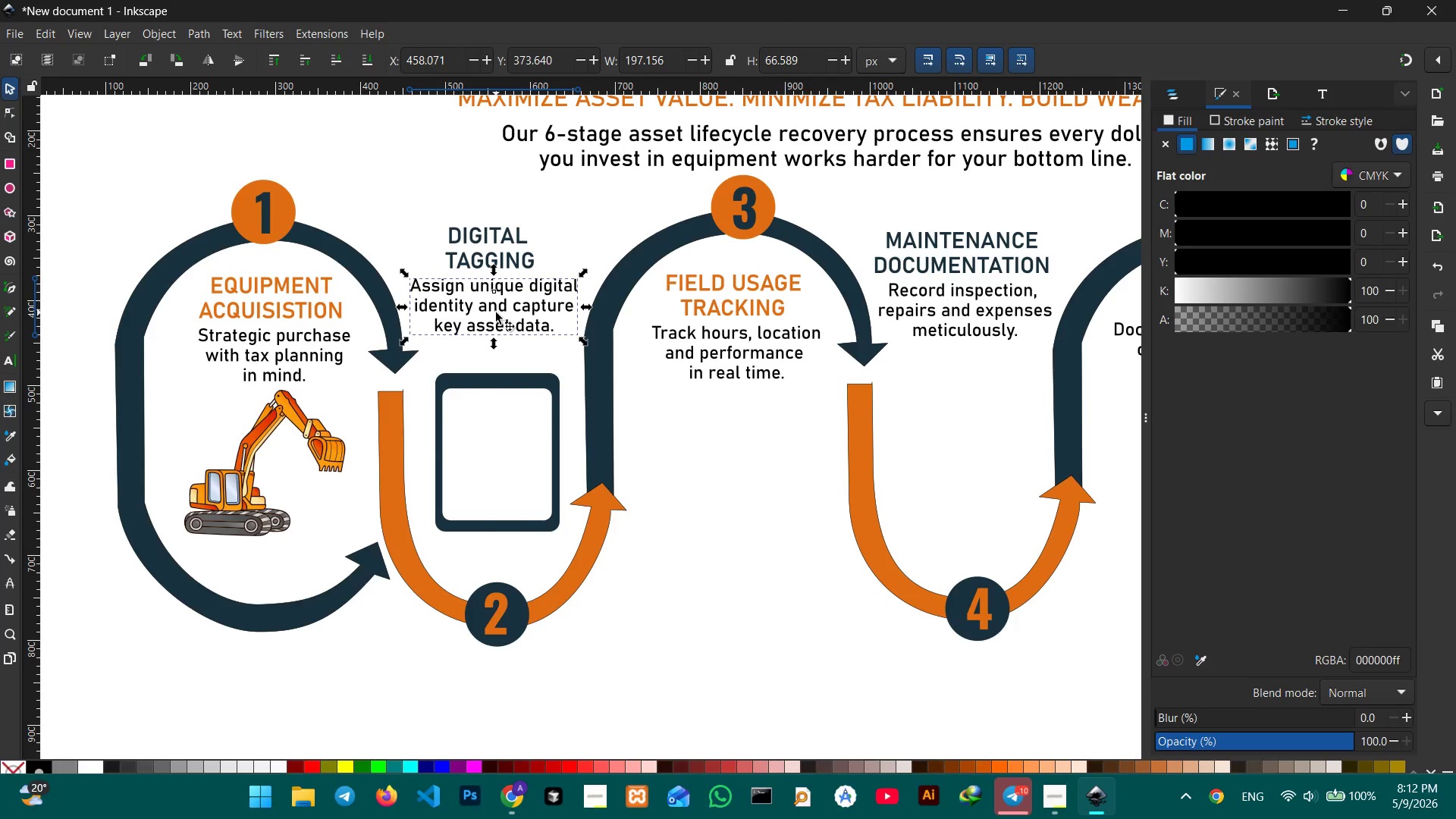 
key(Control+V)
 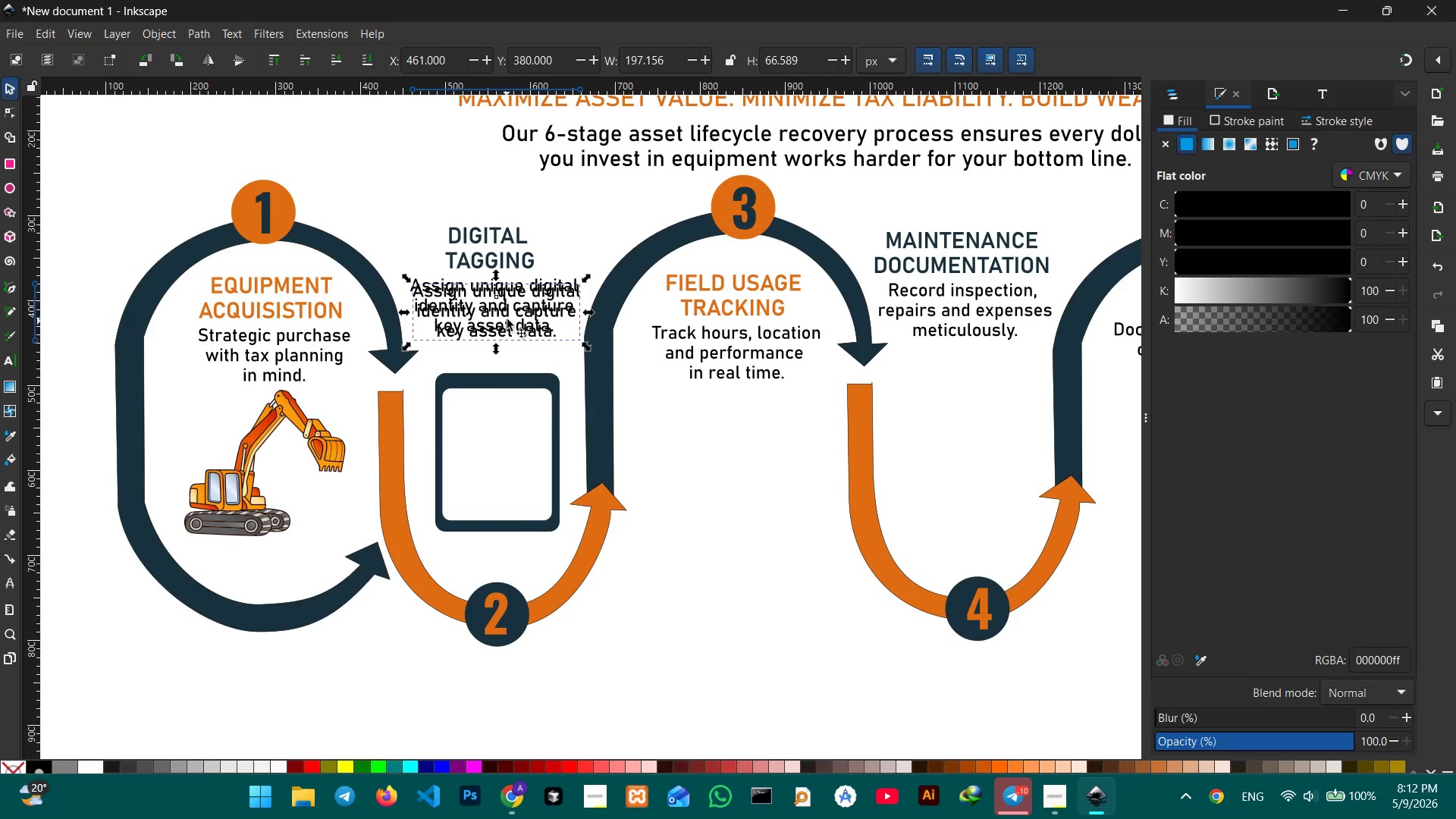 
left_click_drag(start_coordinate=[507, 318], to_coordinate=[520, 478])
 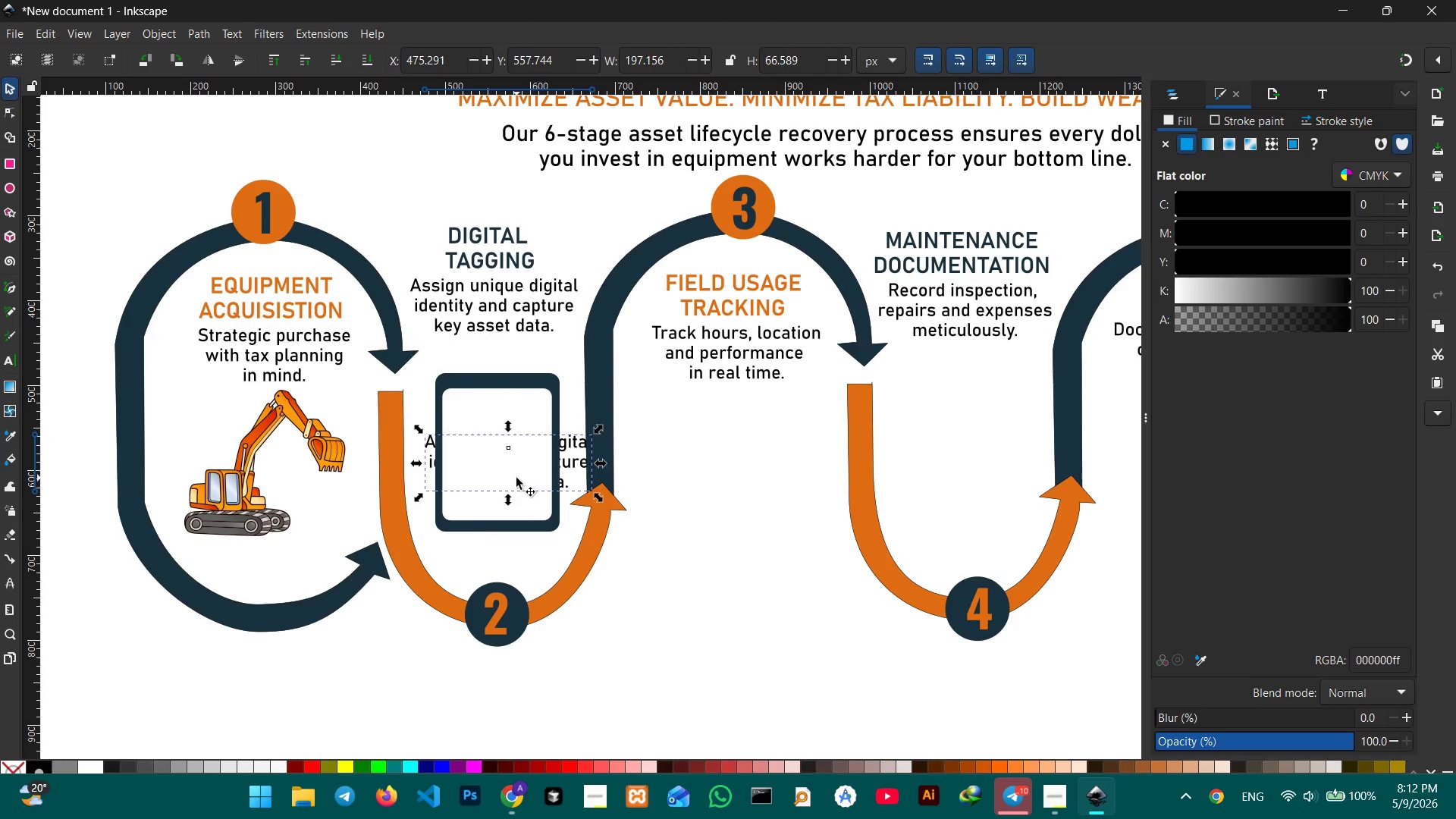 
key(Control+X)
 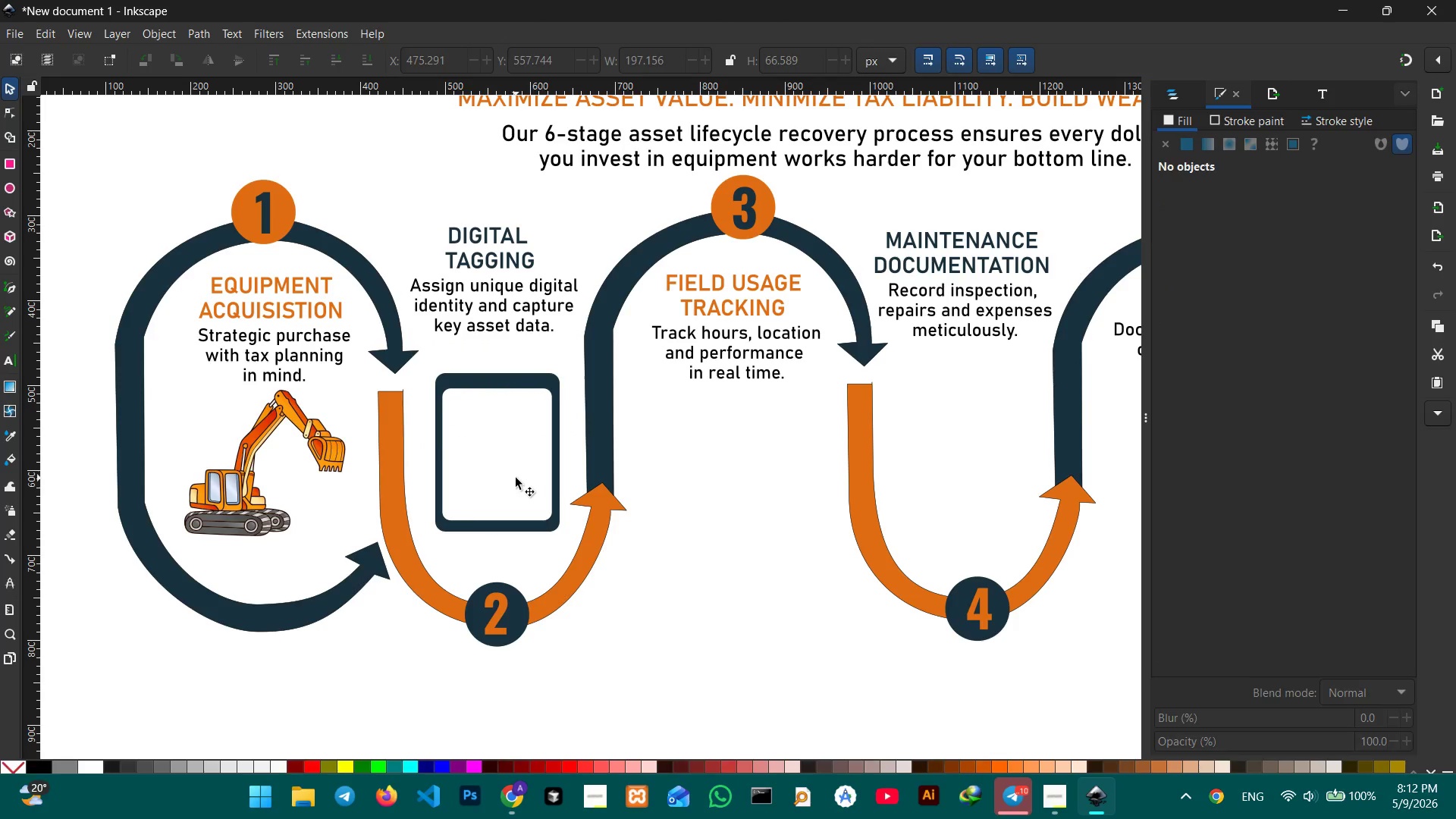 
key(Control+V)
 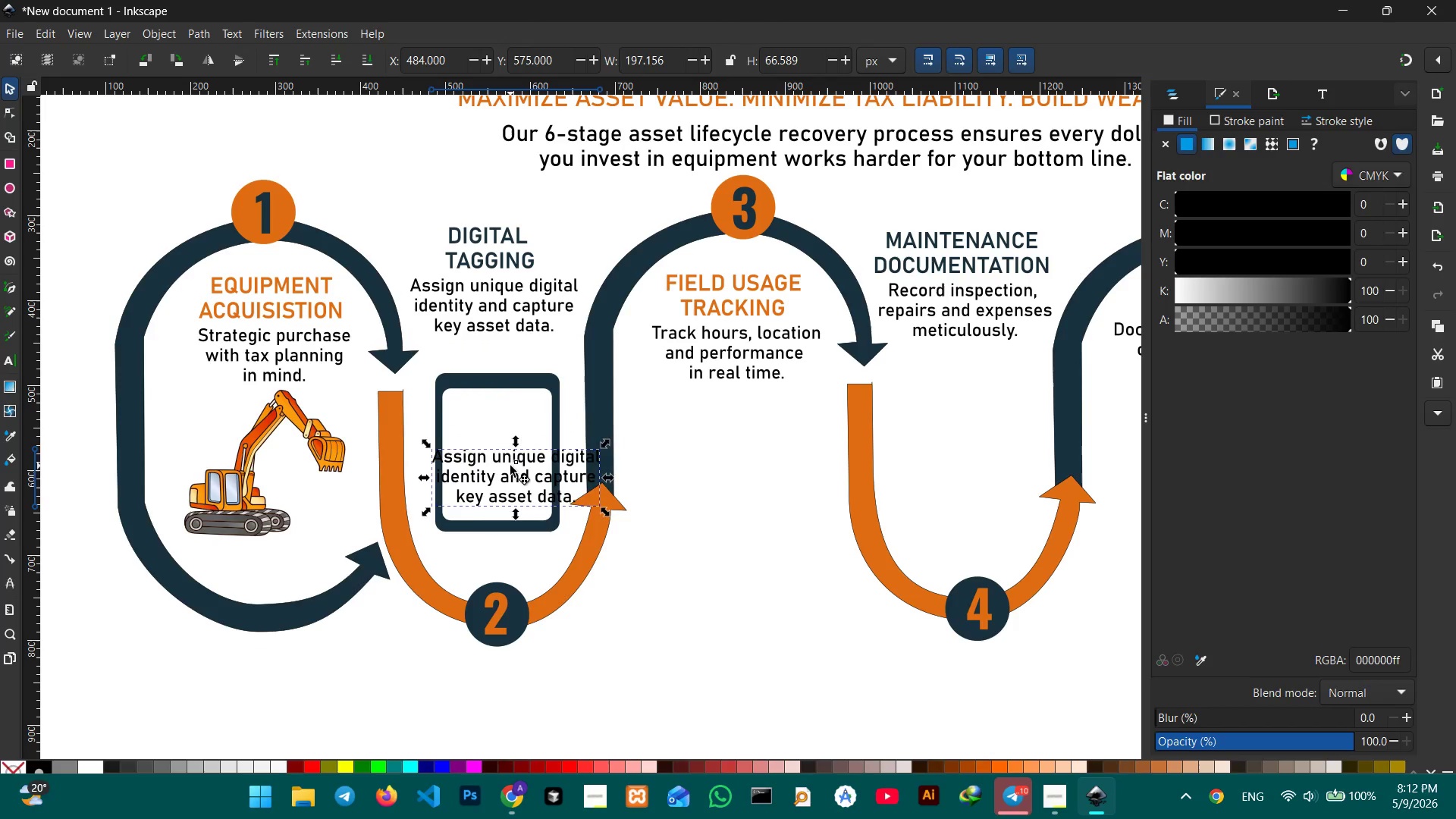 
double_click([510, 466])
 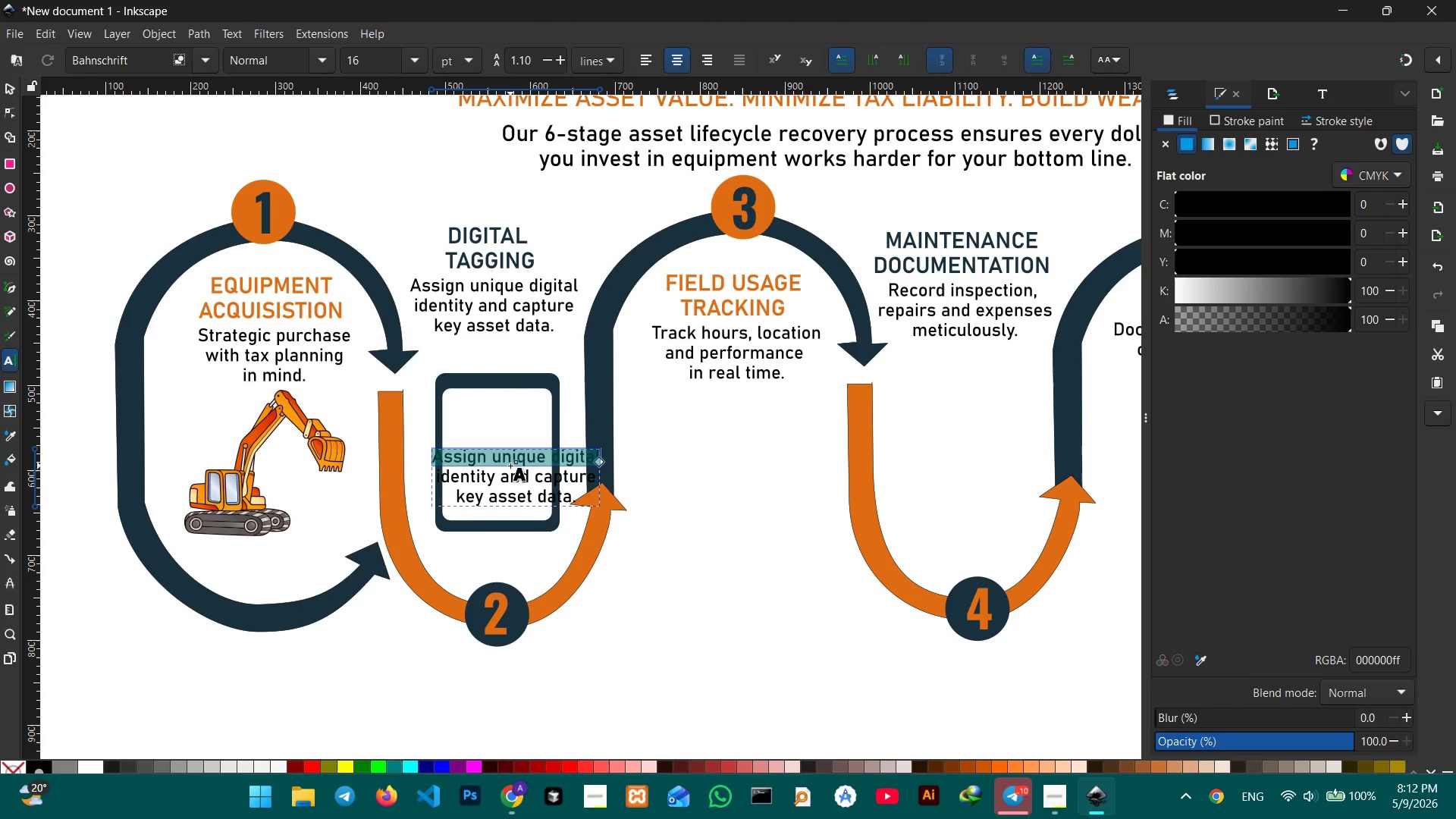 
triple_click([510, 466])
 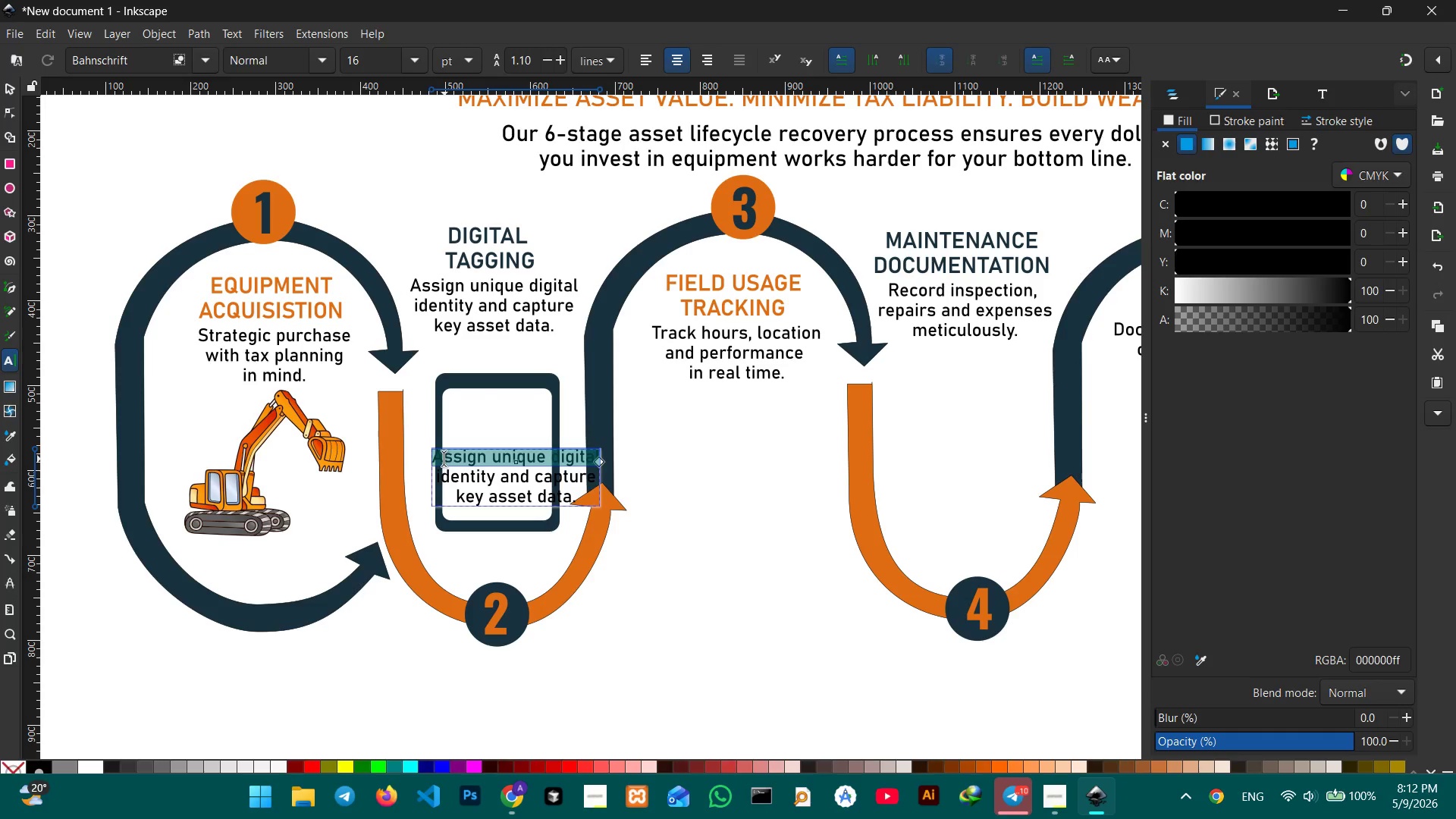 
left_click([444, 459])
 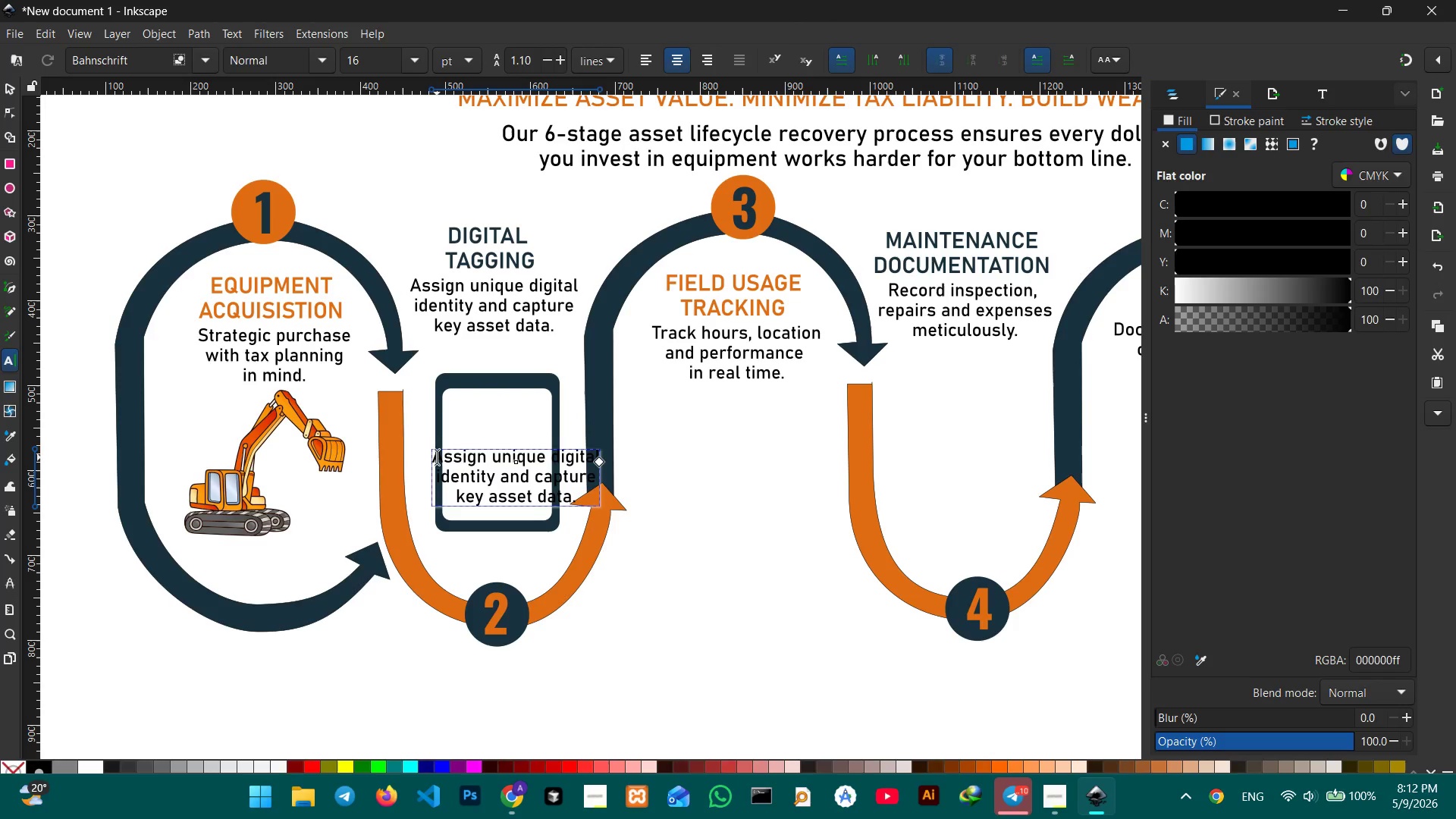 
left_click_drag(start_coordinate=[437, 457], to_coordinate=[615, 516])
 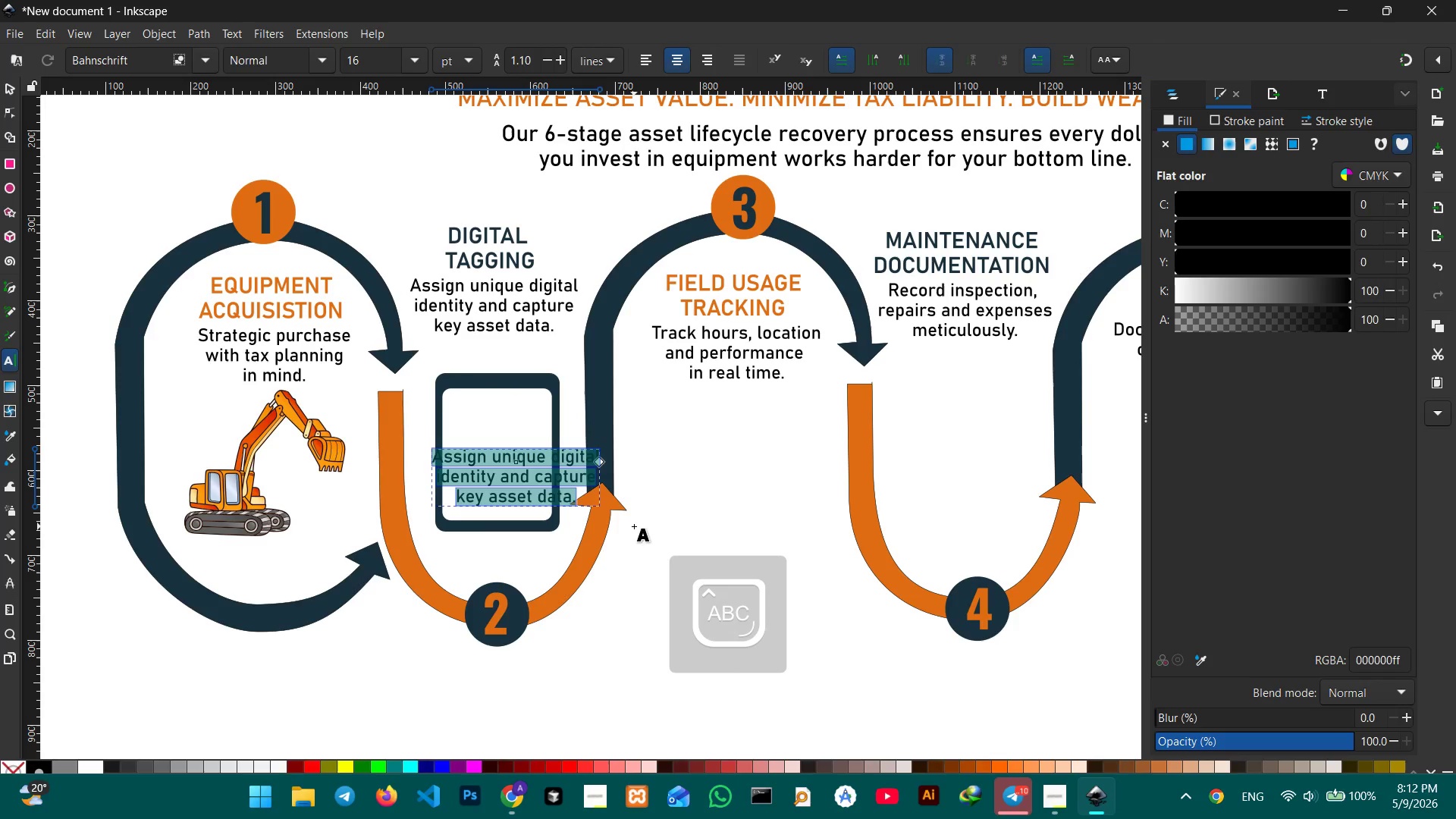 
type(ASSET 1D [Home])
 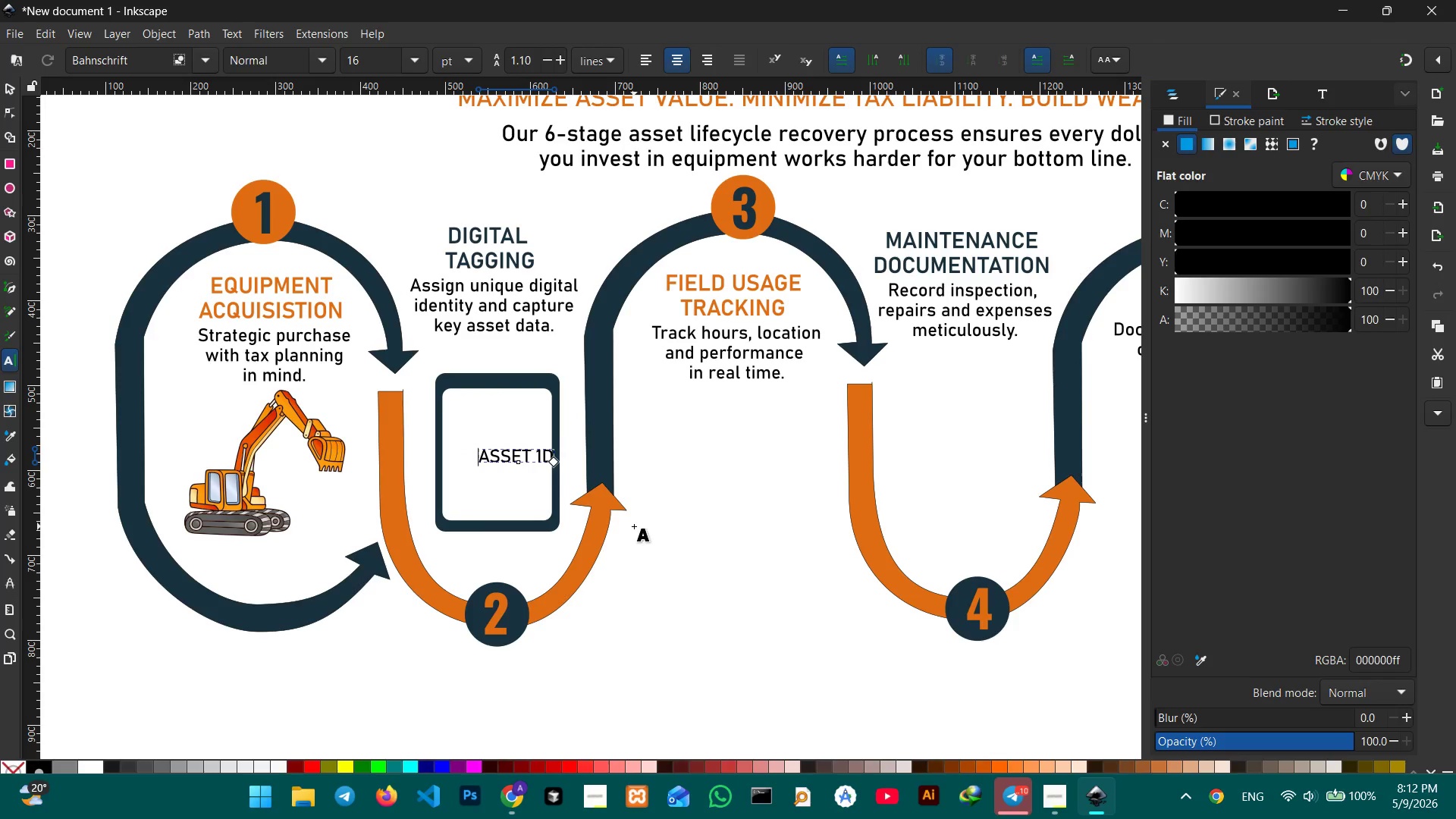 
key(Shift+Enter)
 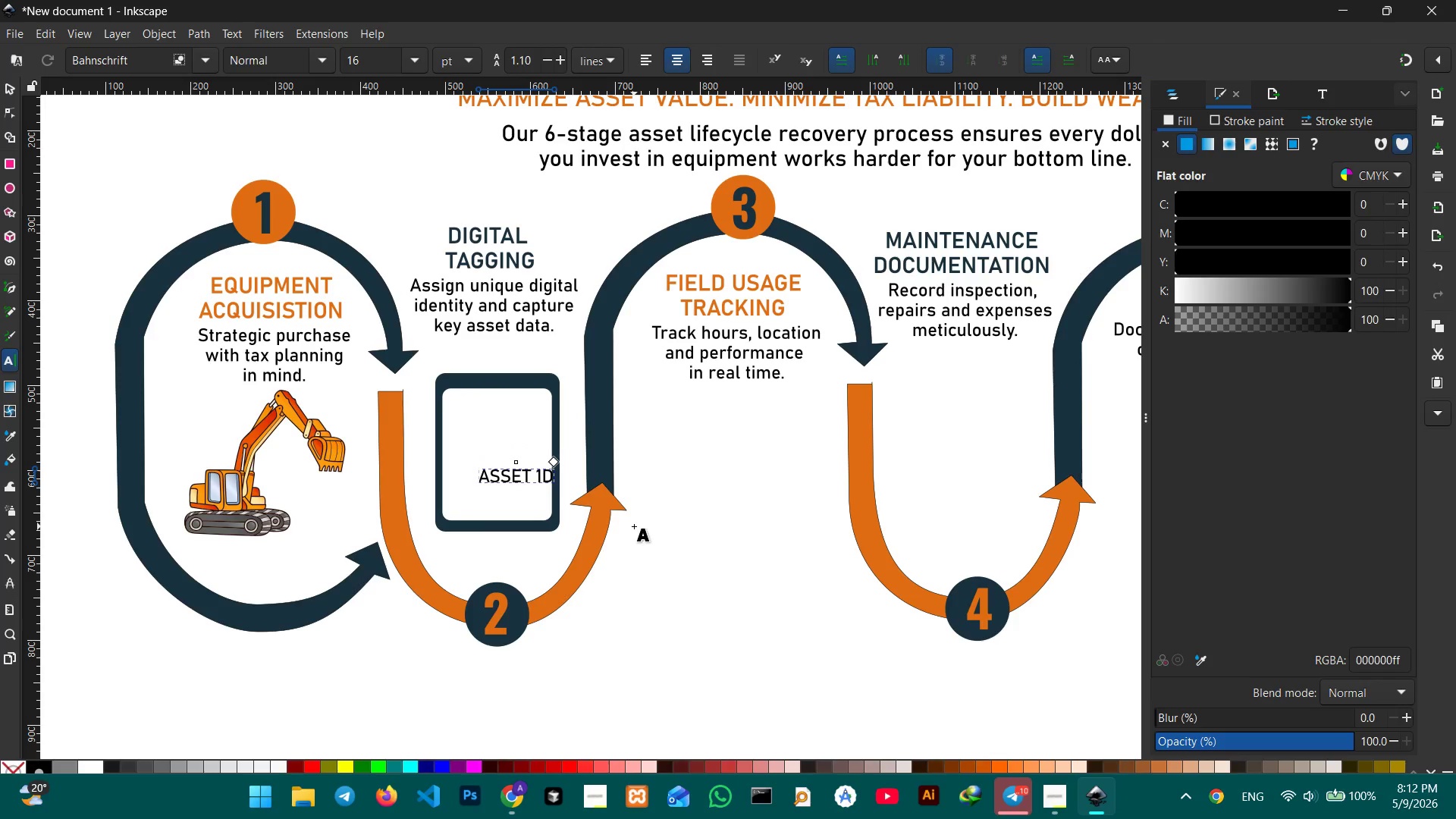 
key(Shift+ShiftRight)
 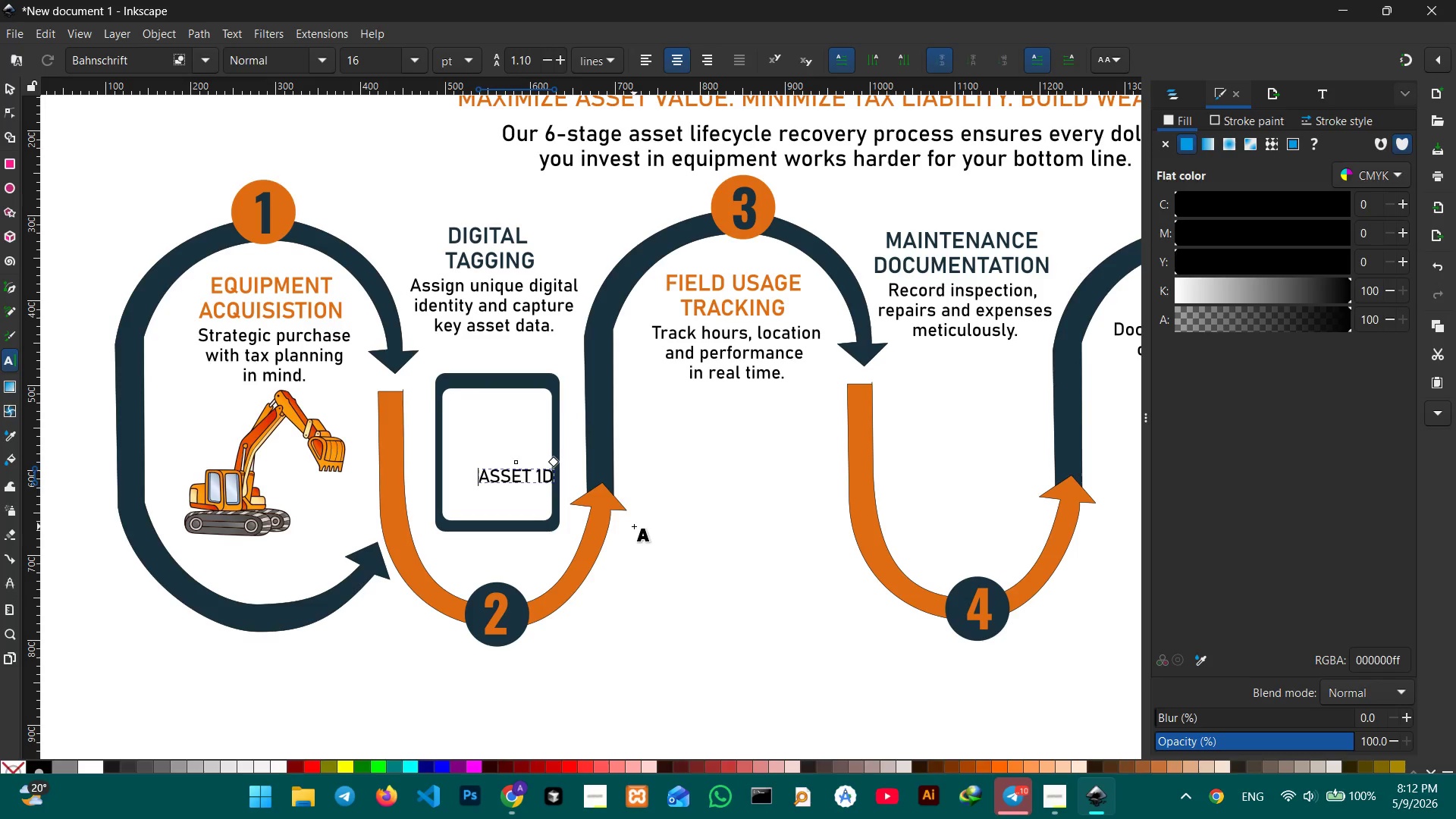 
key(Backspace)
 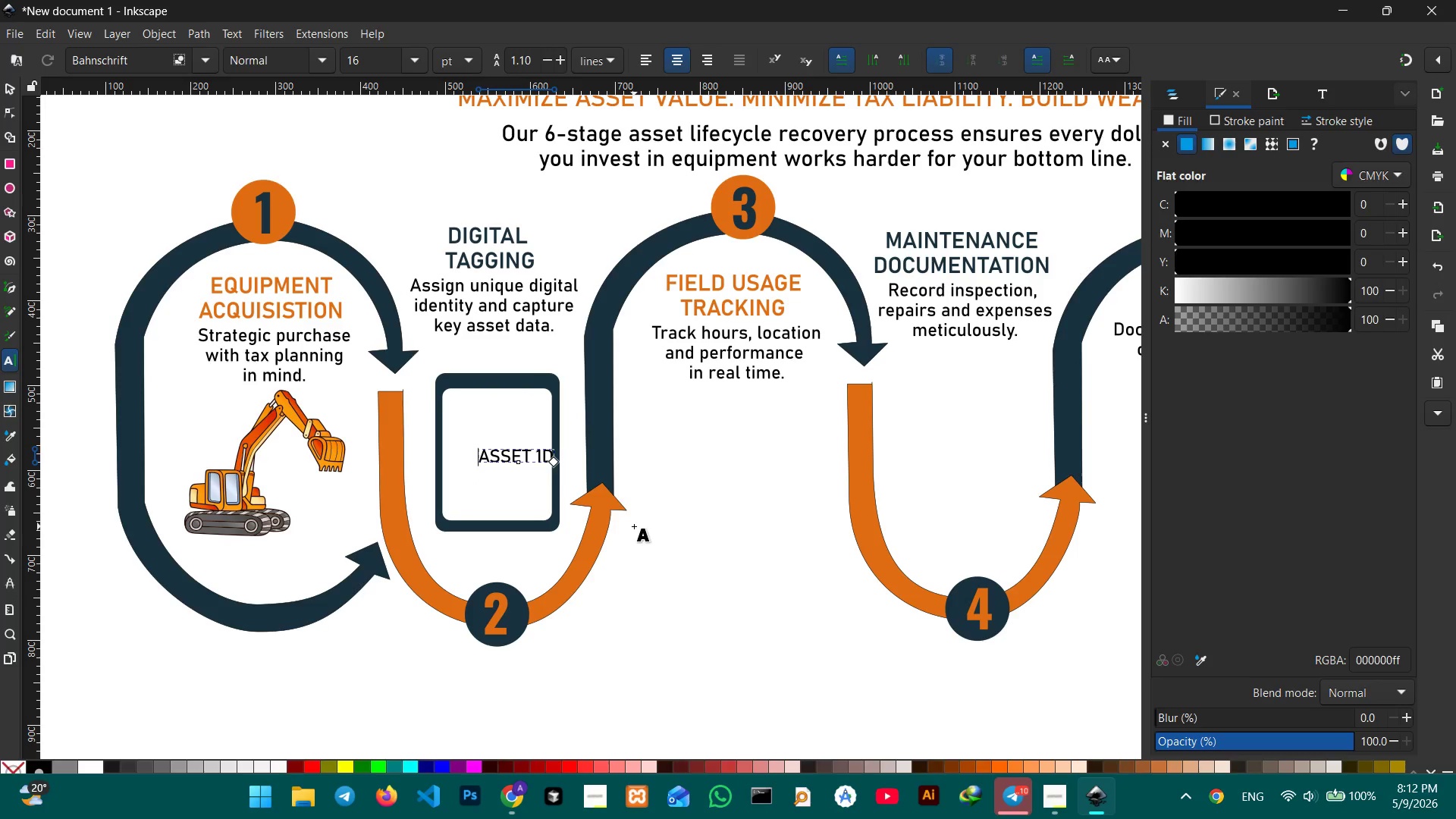 
key(Backspace)
 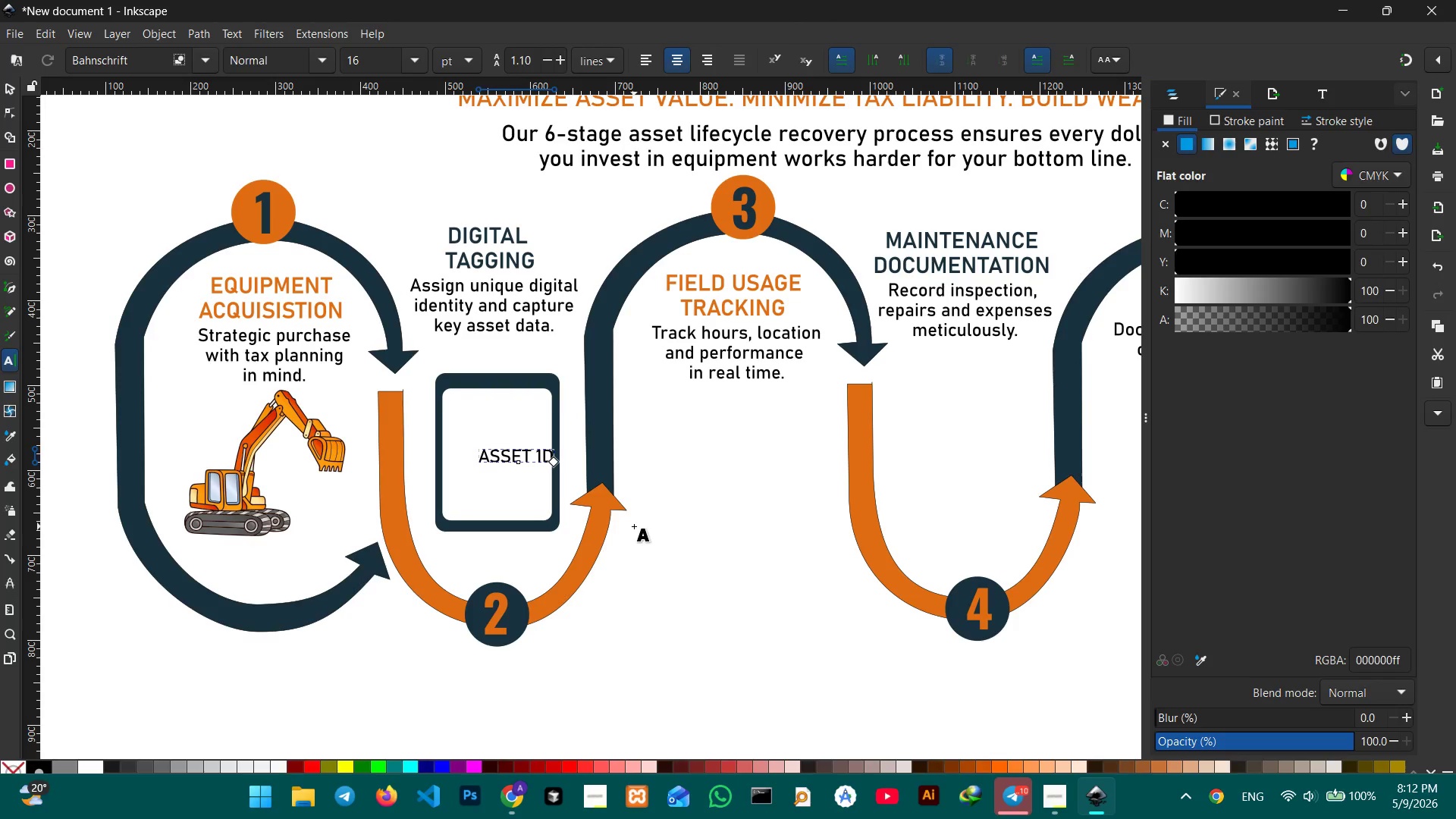 
key(ArrowDown)
 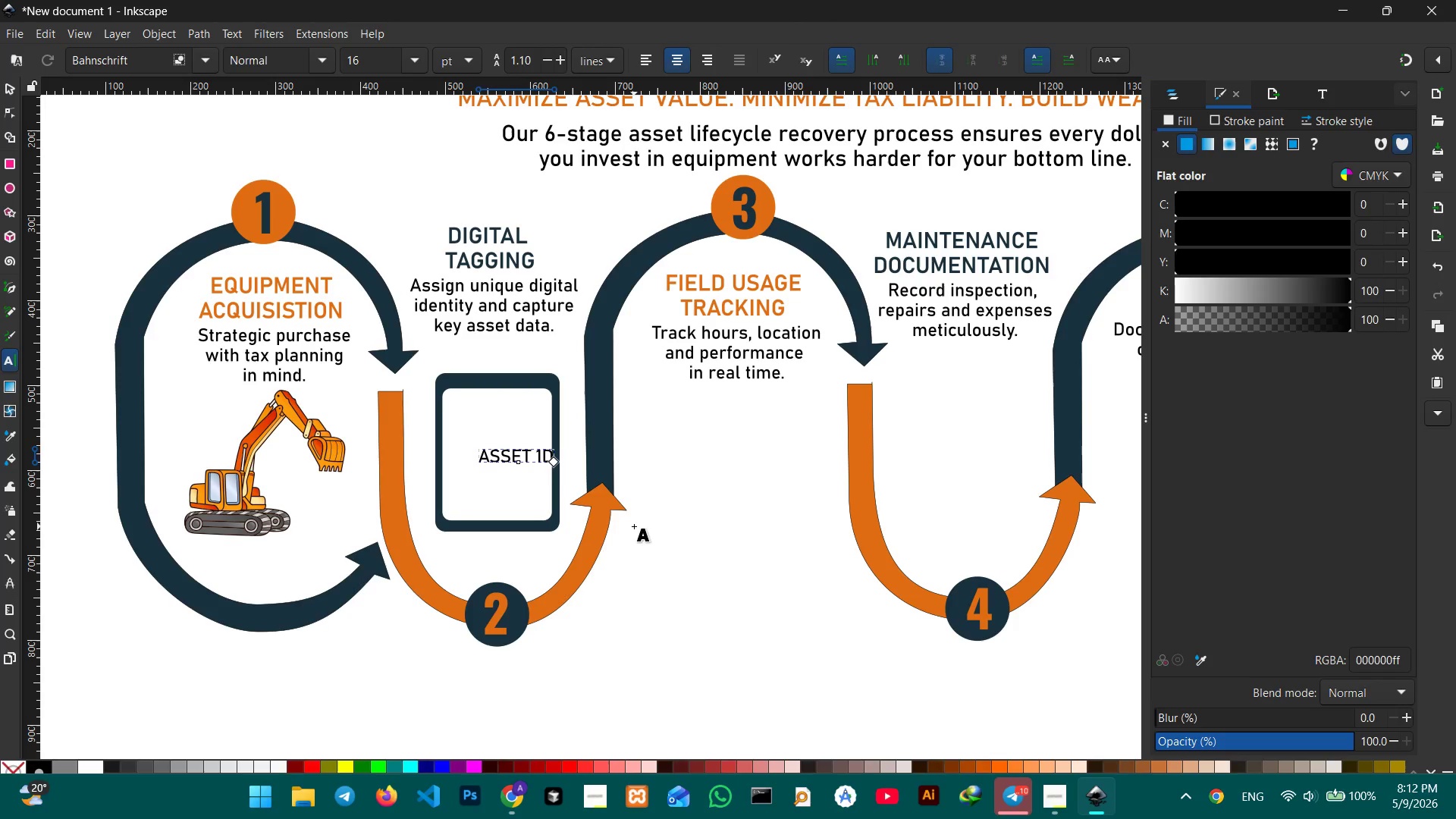 
hold_key(key=ArrowRight, duration=1.11)
 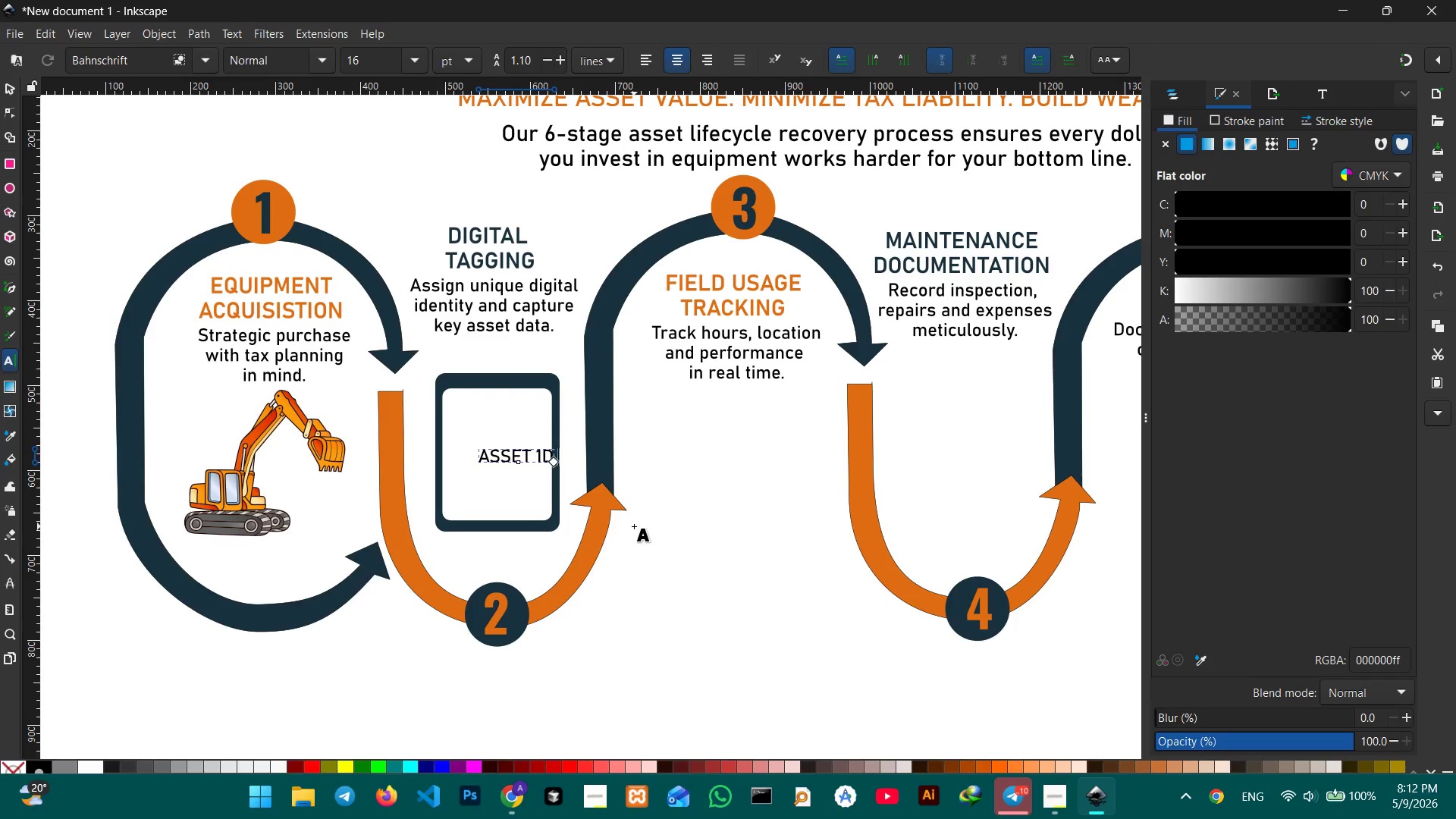 
key(Shift+Enter)
 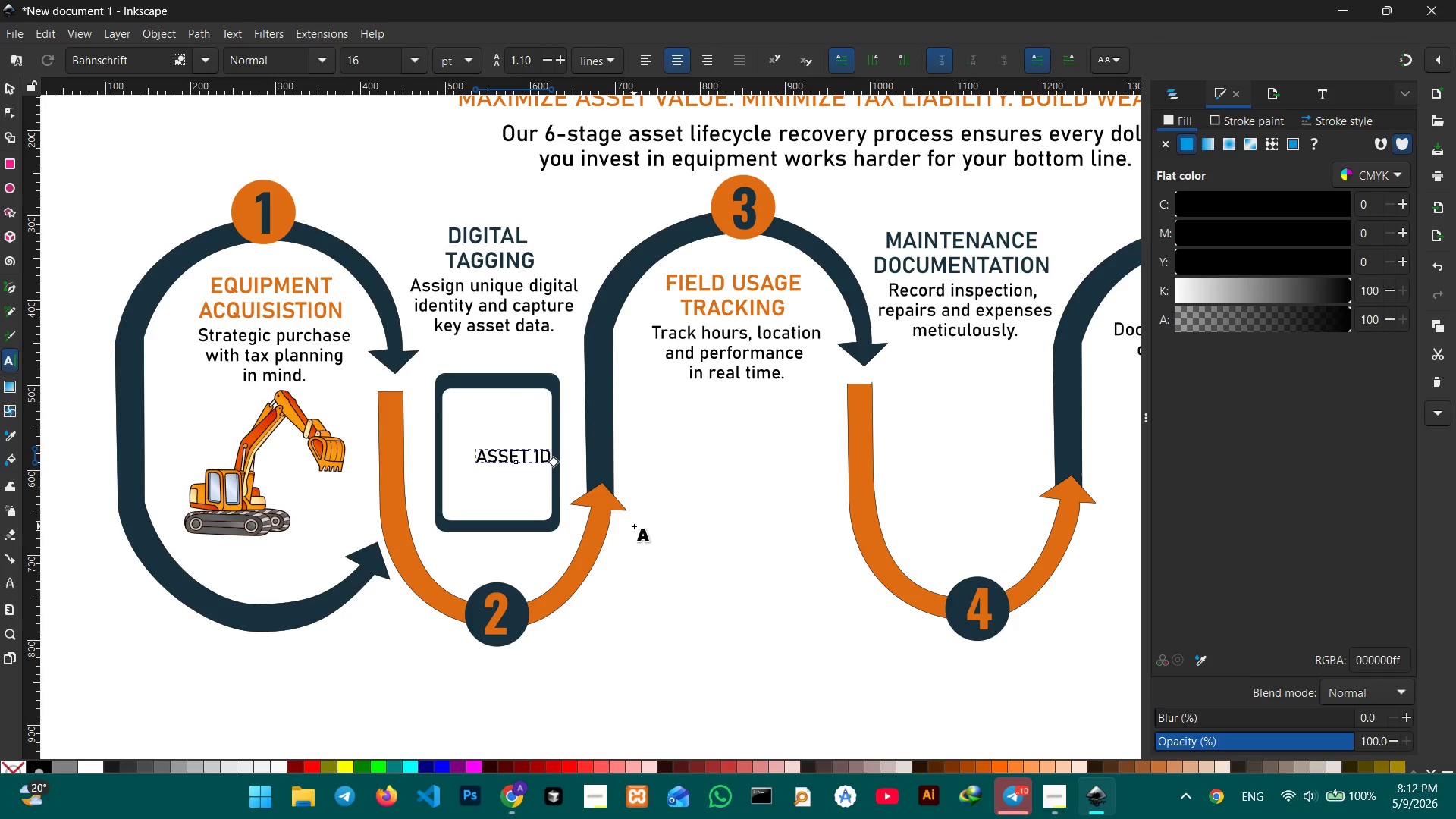 
type(CC-12345)
 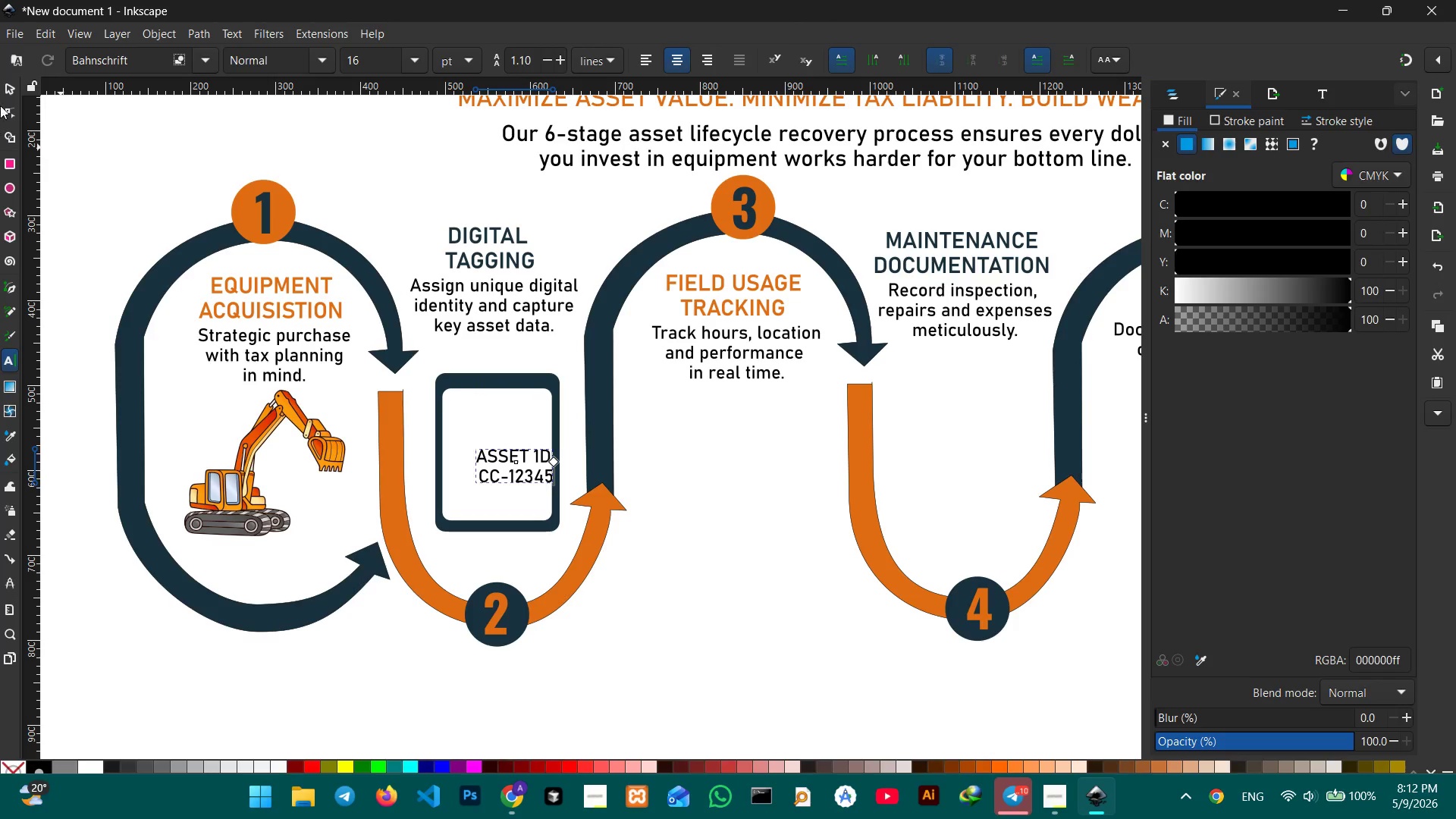 
left_click([9, 89])
 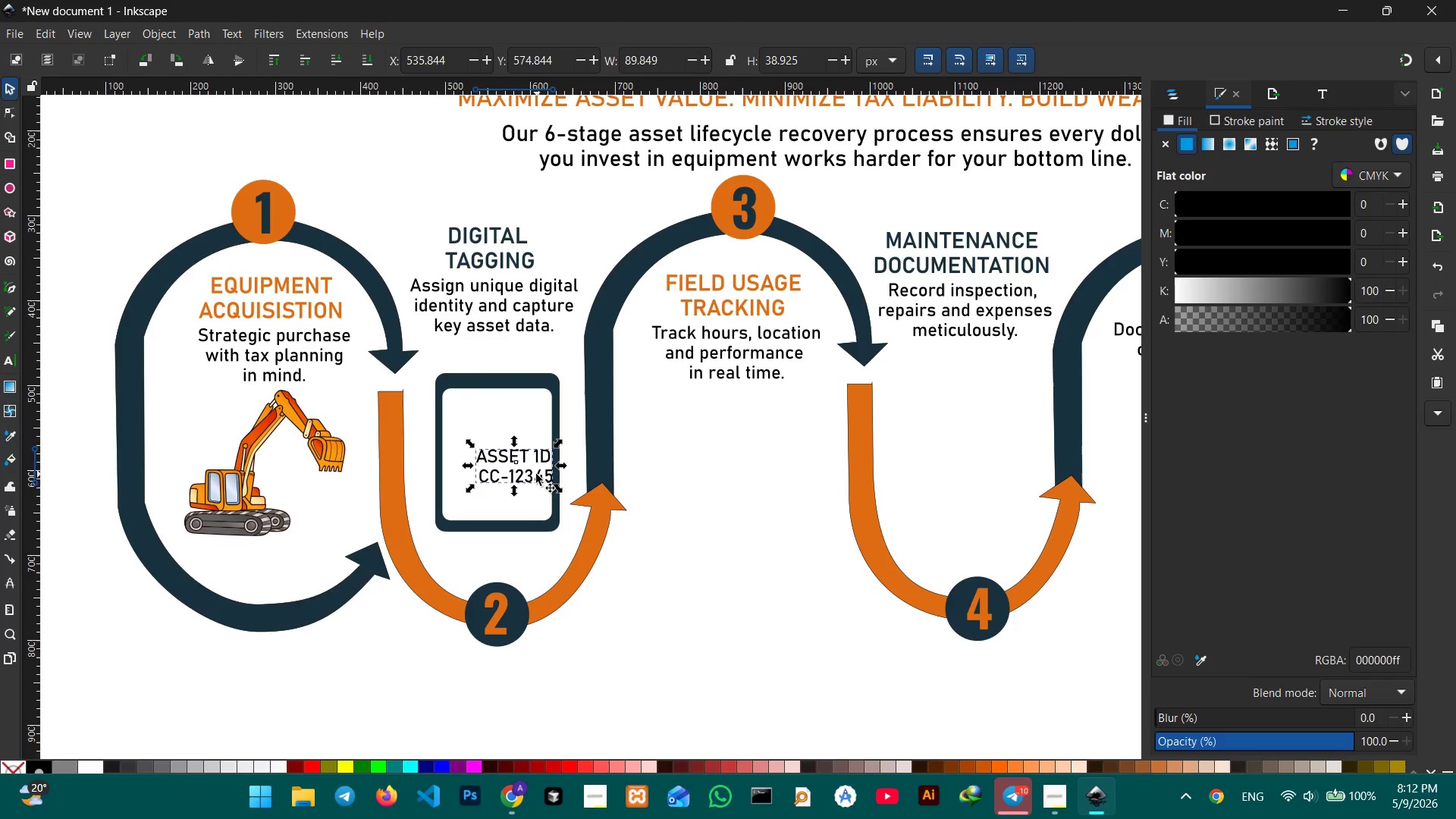 
left_click_drag(start_coordinate=[536, 475], to_coordinate=[515, 437])
 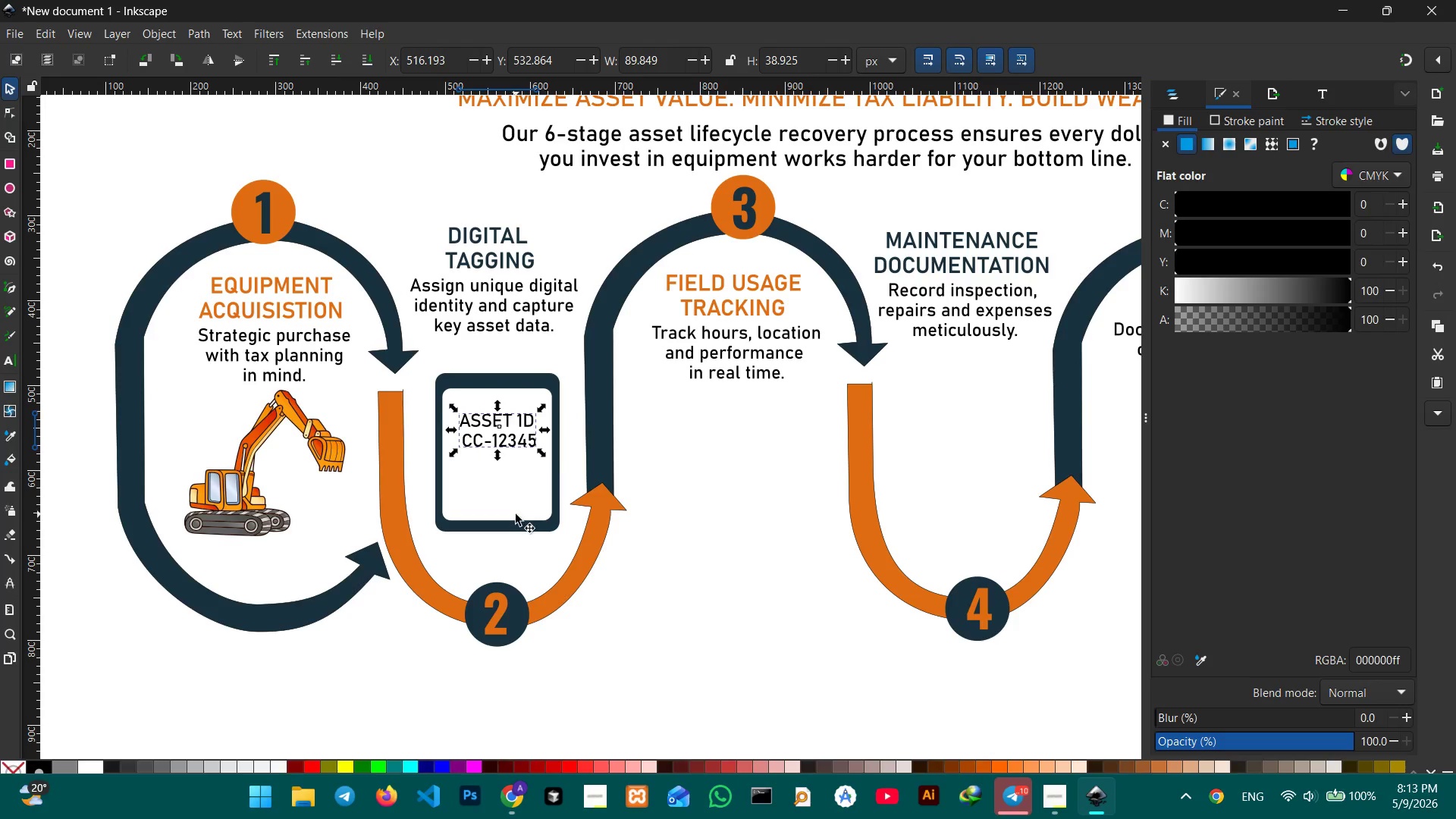 
hold_key(key=ShiftLeft, duration=1.33)
left_click([516, 507])
 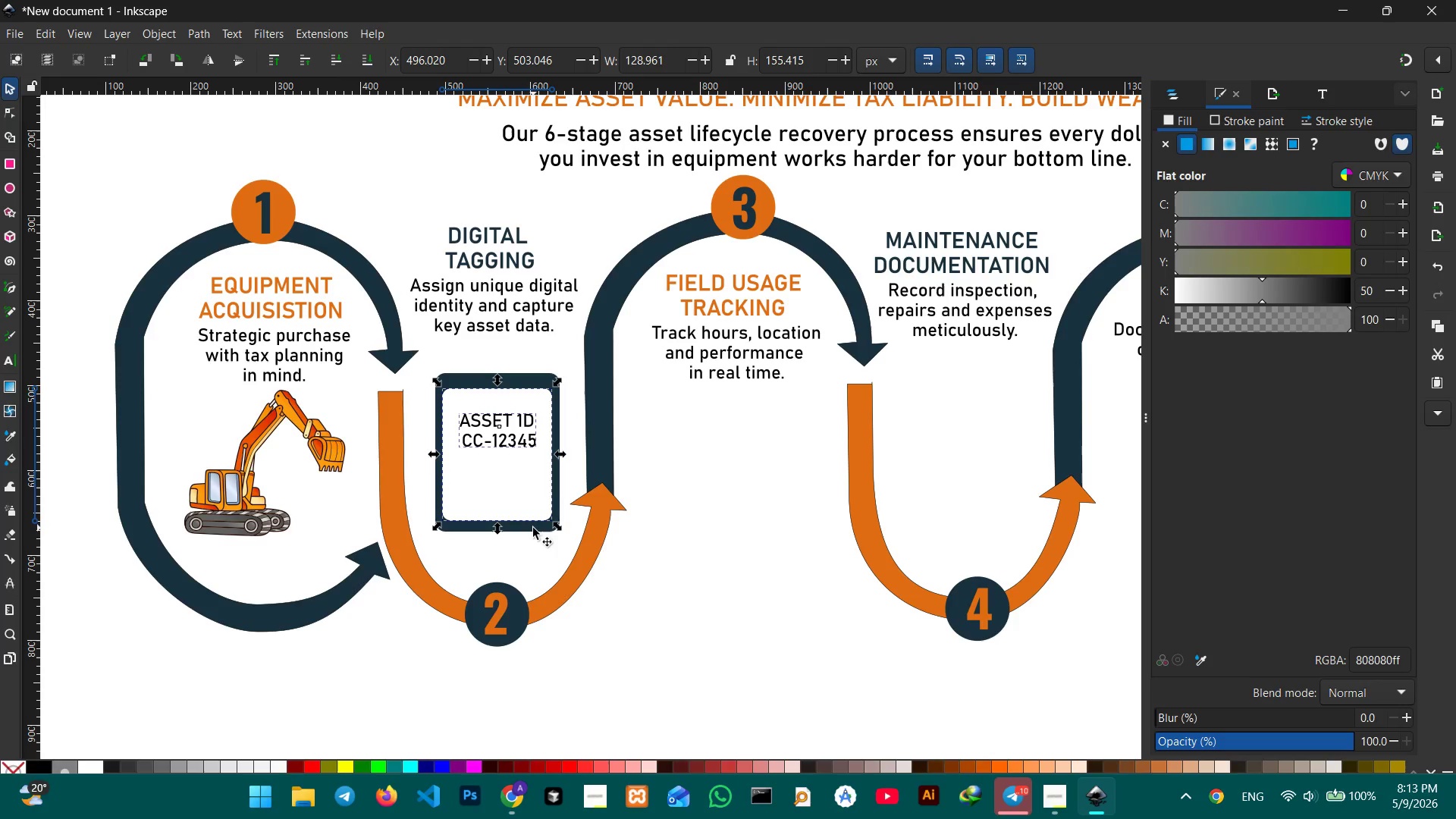 
double_click([533, 528])
 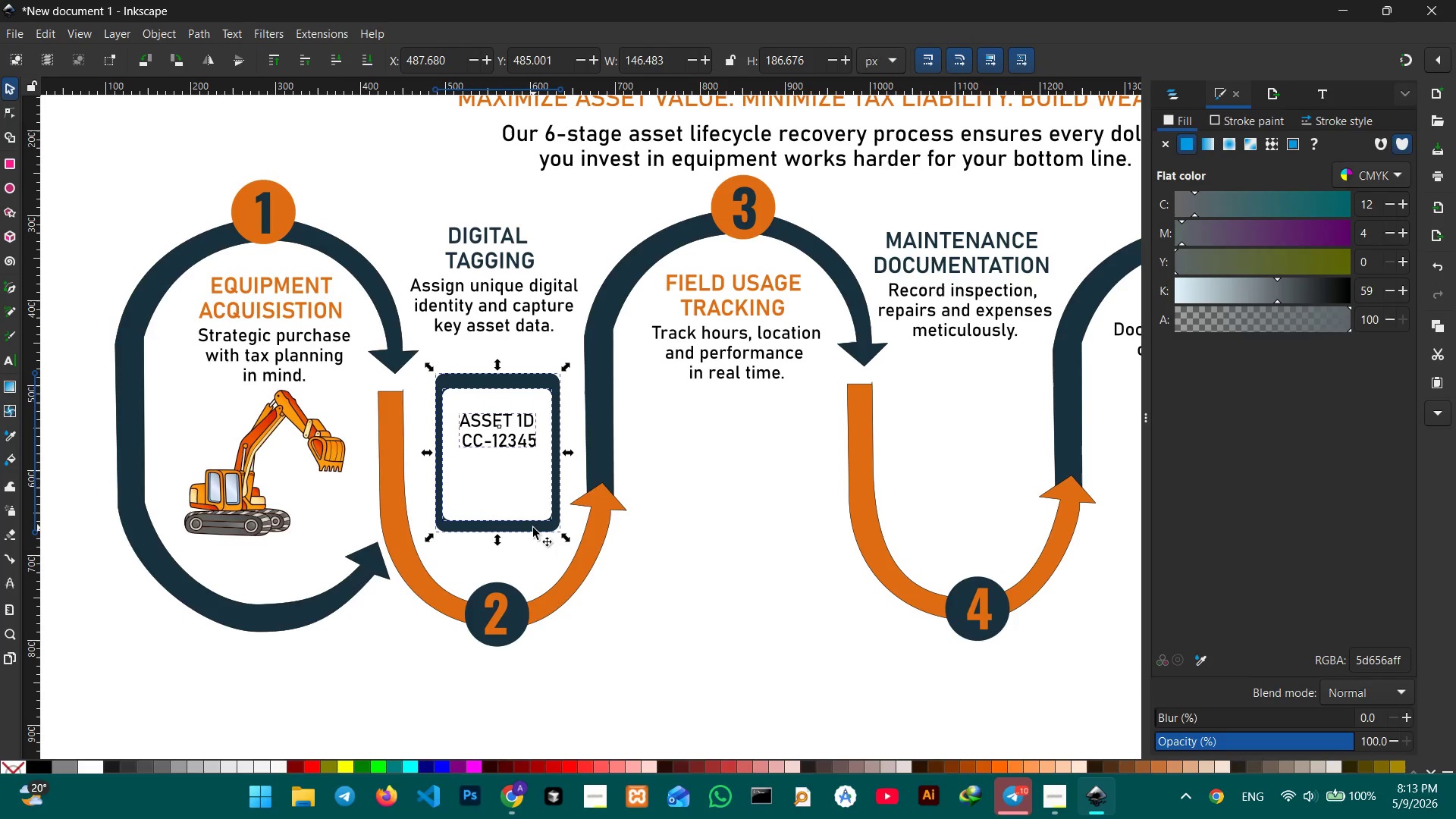 
key(Control+G)
 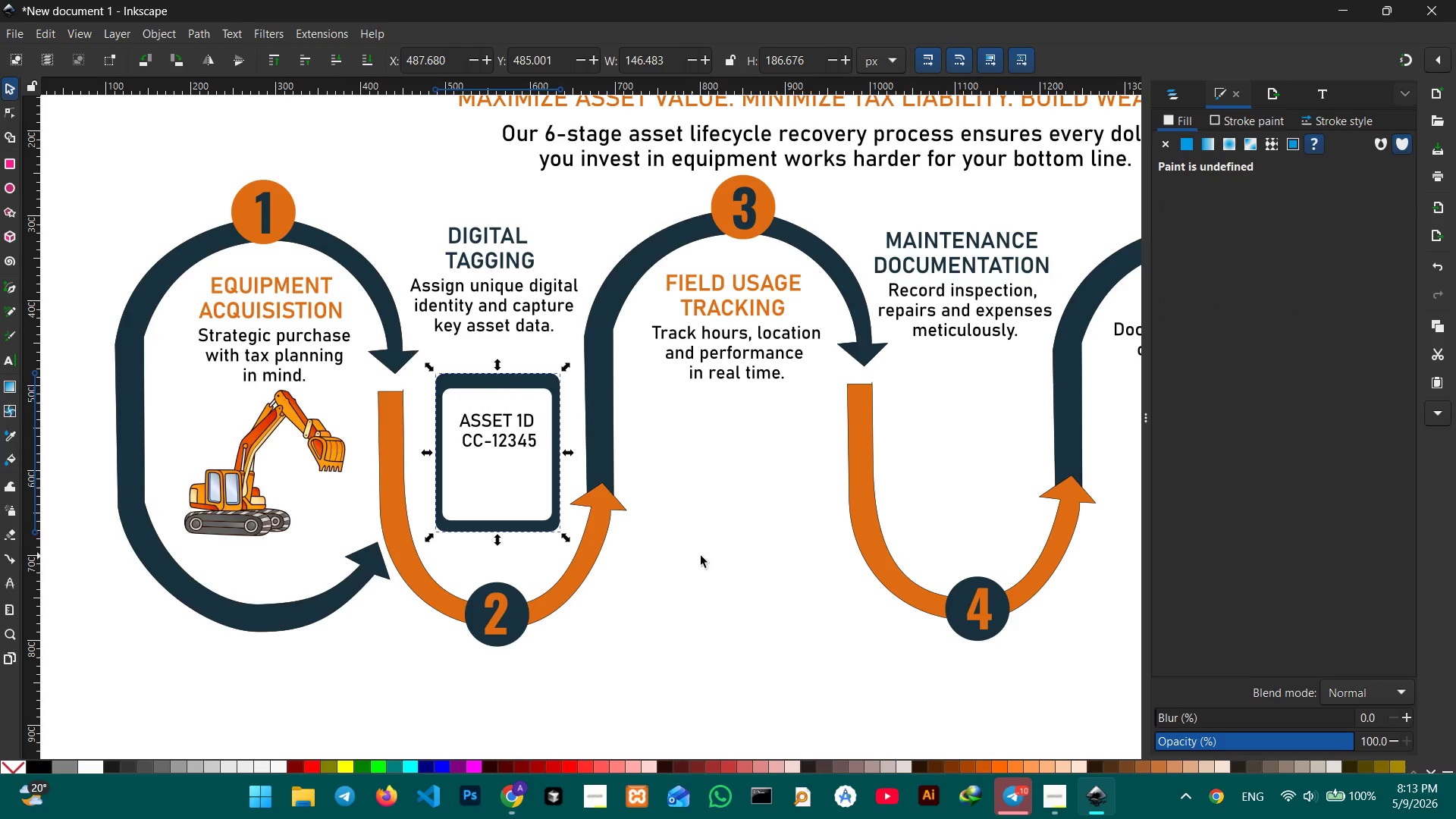 
hold_key(key=Space, duration=0.55)
 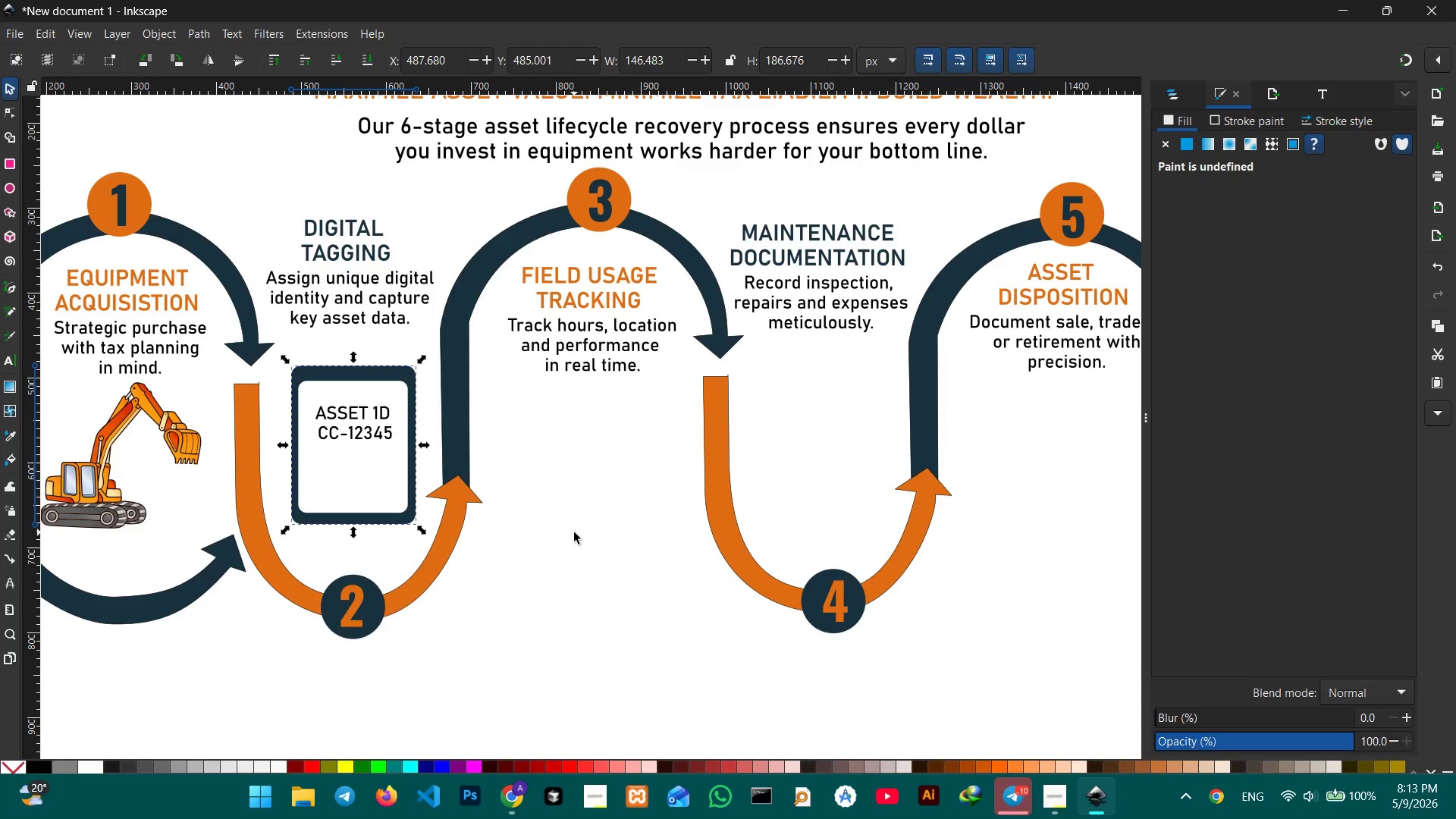 
left_click_drag(start_coordinate=[726, 543], to_coordinate=[578, 535])
 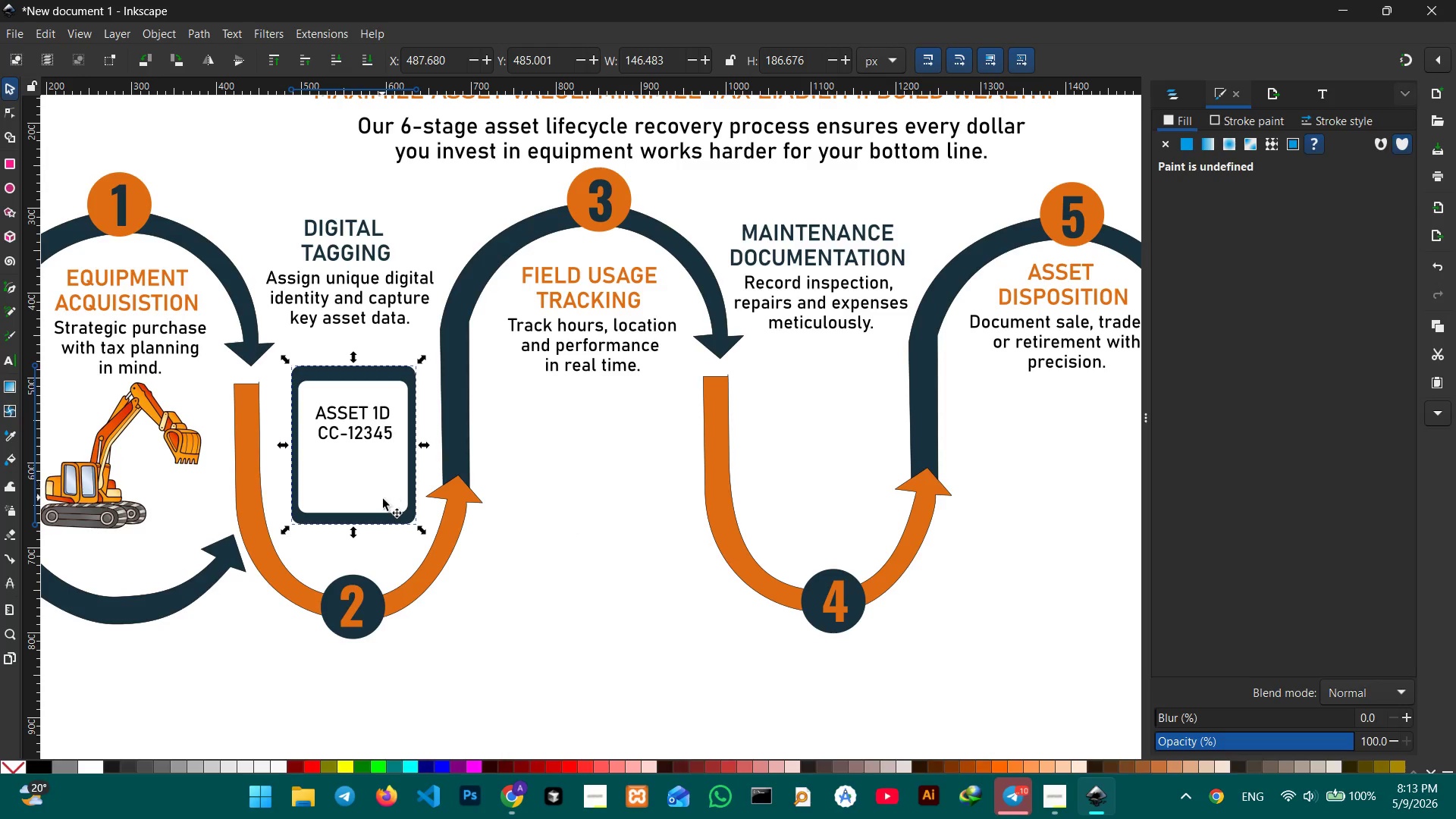 
key(Control+C)
 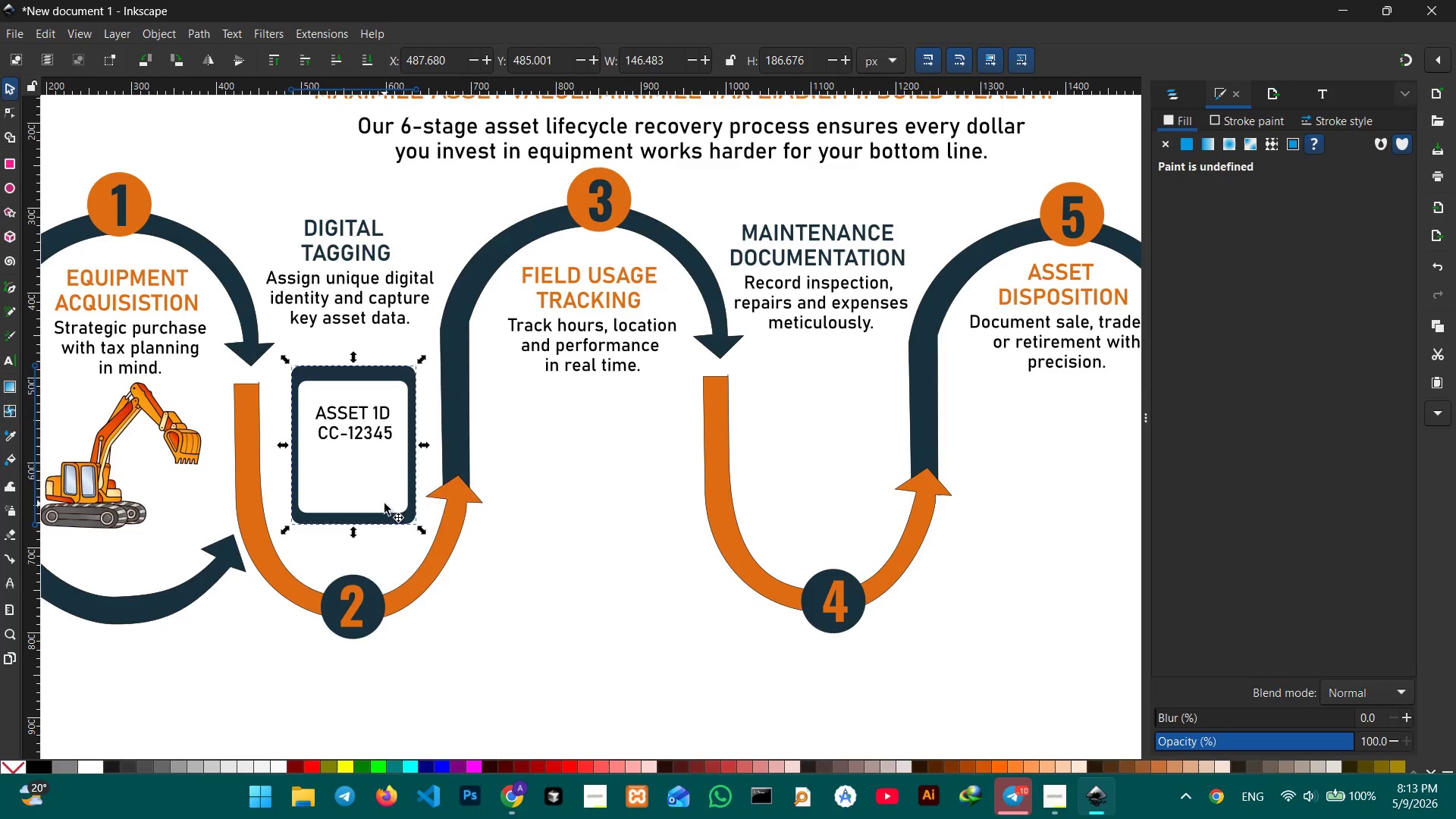 
key(Control+V)
 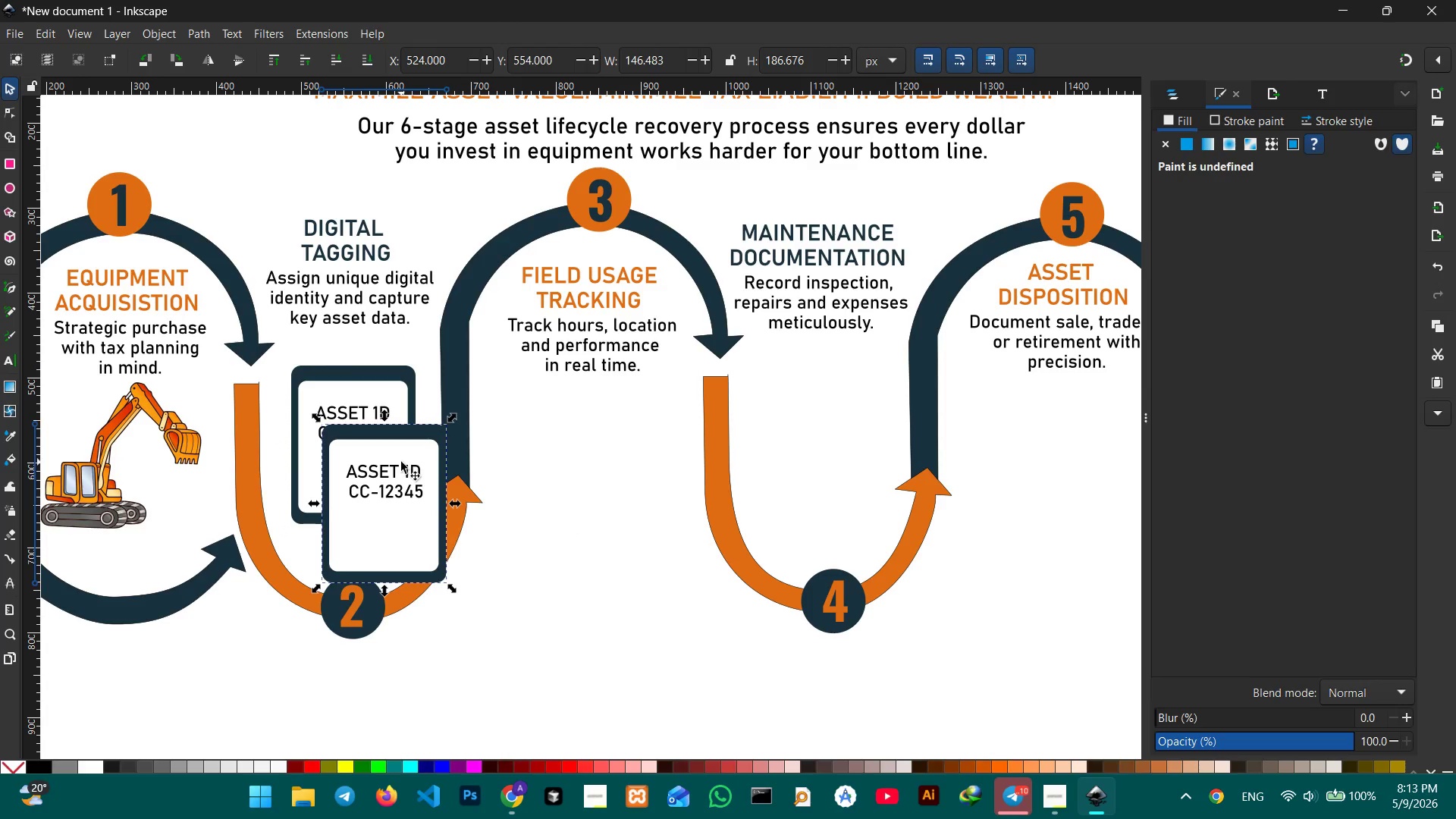 
left_click_drag(start_coordinate=[401, 464], to_coordinate=[613, 435])
 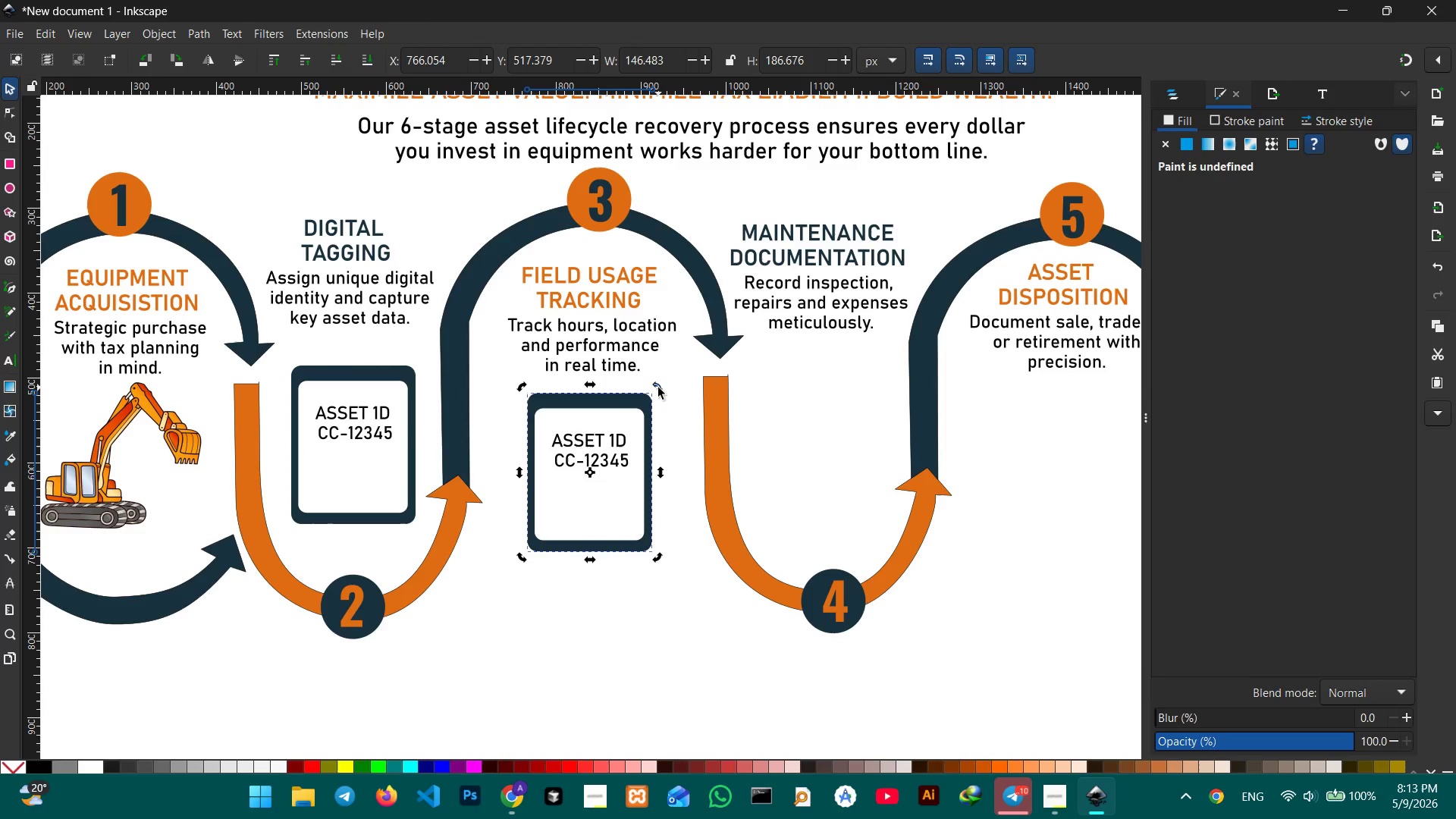 
left_click_drag(start_coordinate=[659, 387], to_coordinate=[675, 526])
 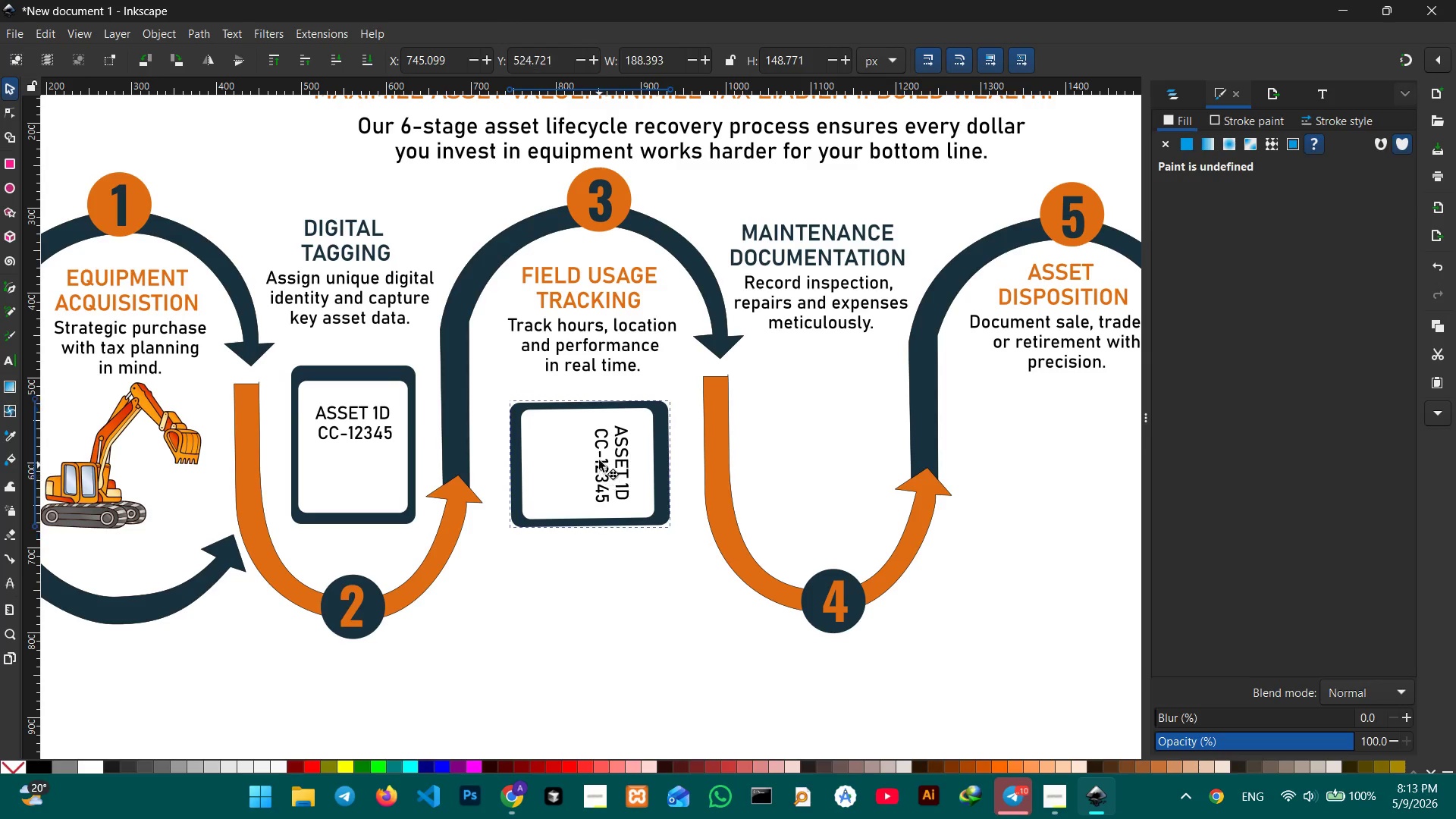 
hold_key(key=ShiftLeft, duration=0.78)
 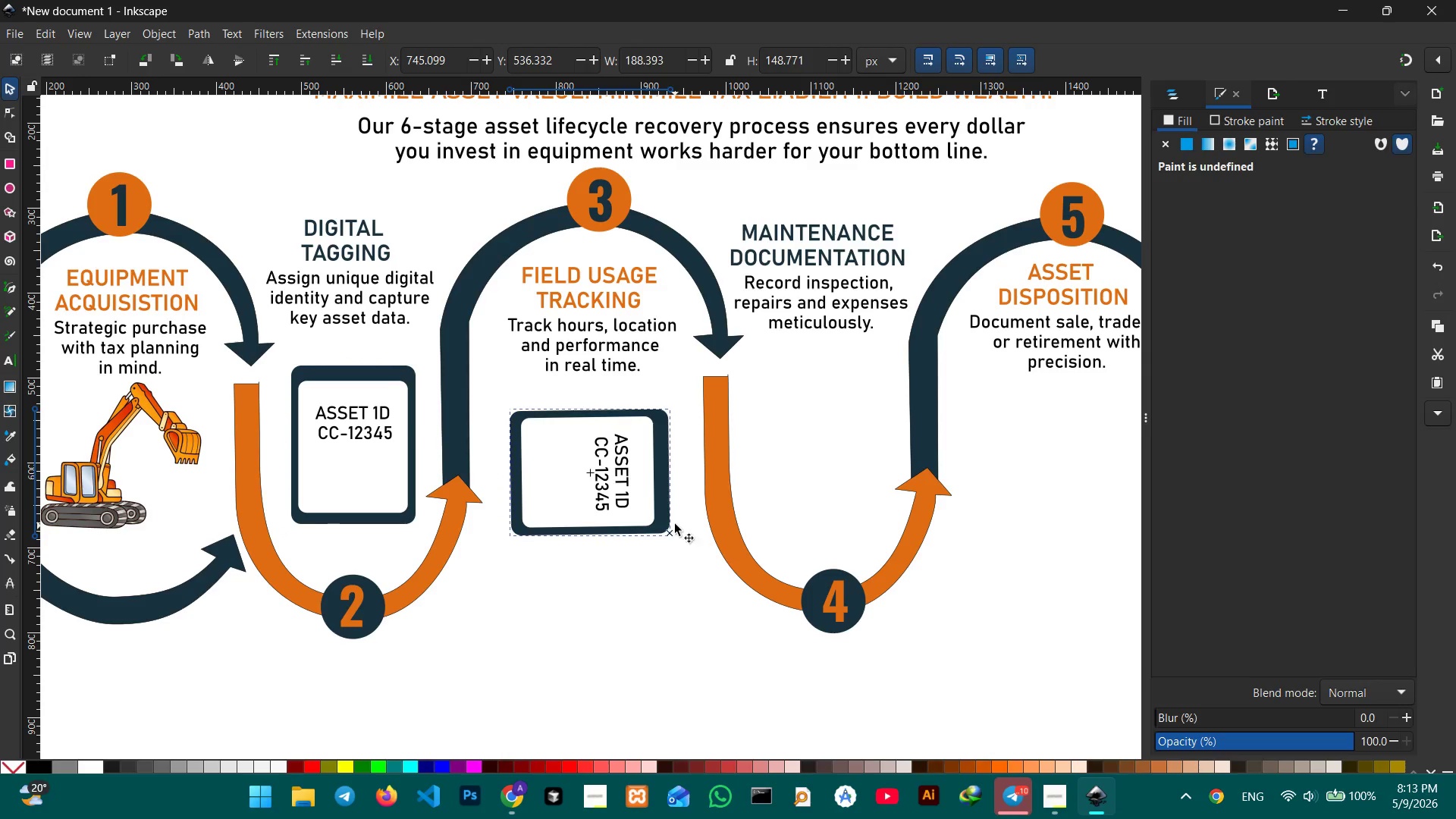 
left_click_drag(start_coordinate=[601, 479], to_coordinate=[591, 449])
 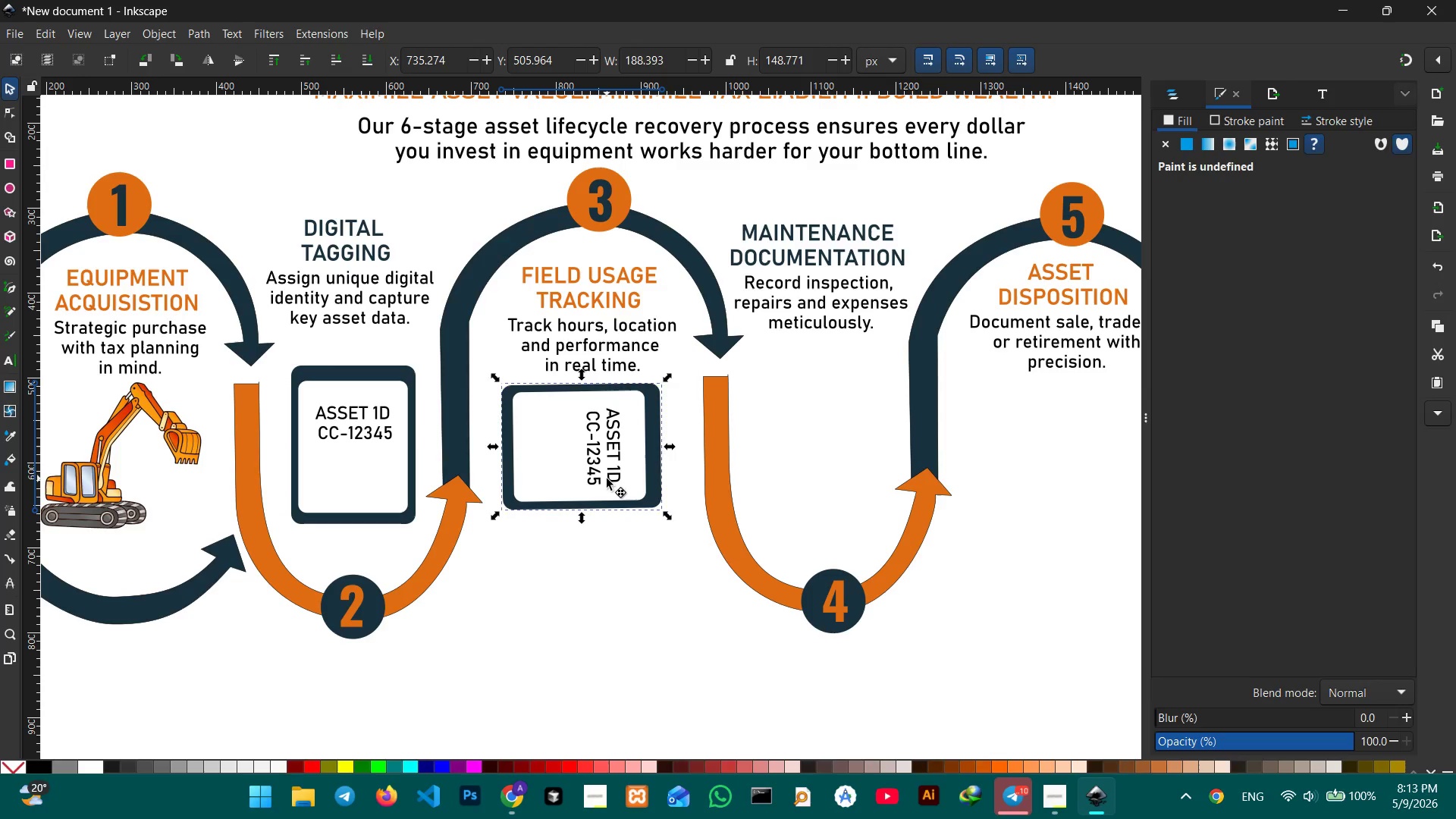 
double_click([607, 479])
 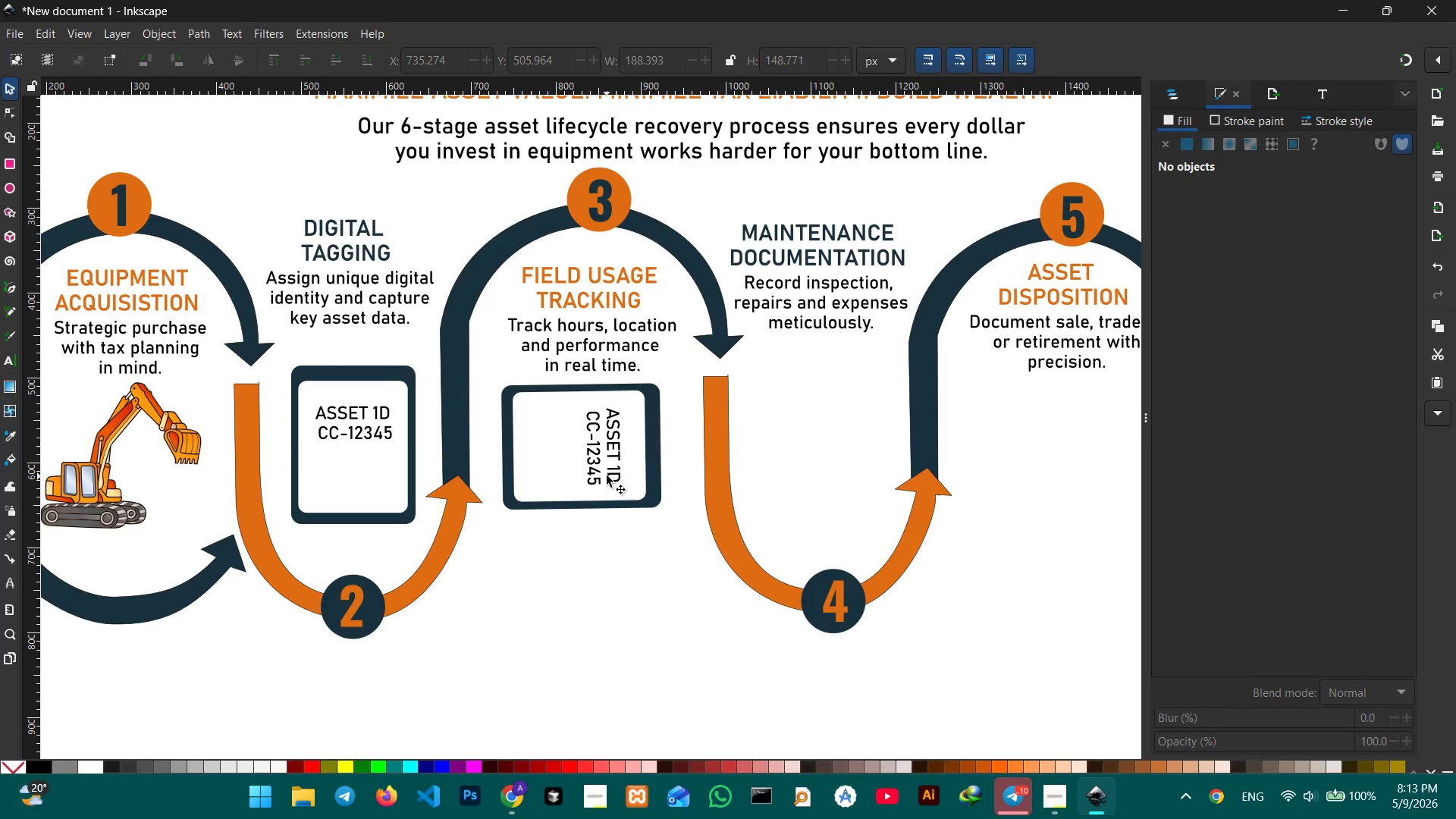 
triple_click([607, 475])
 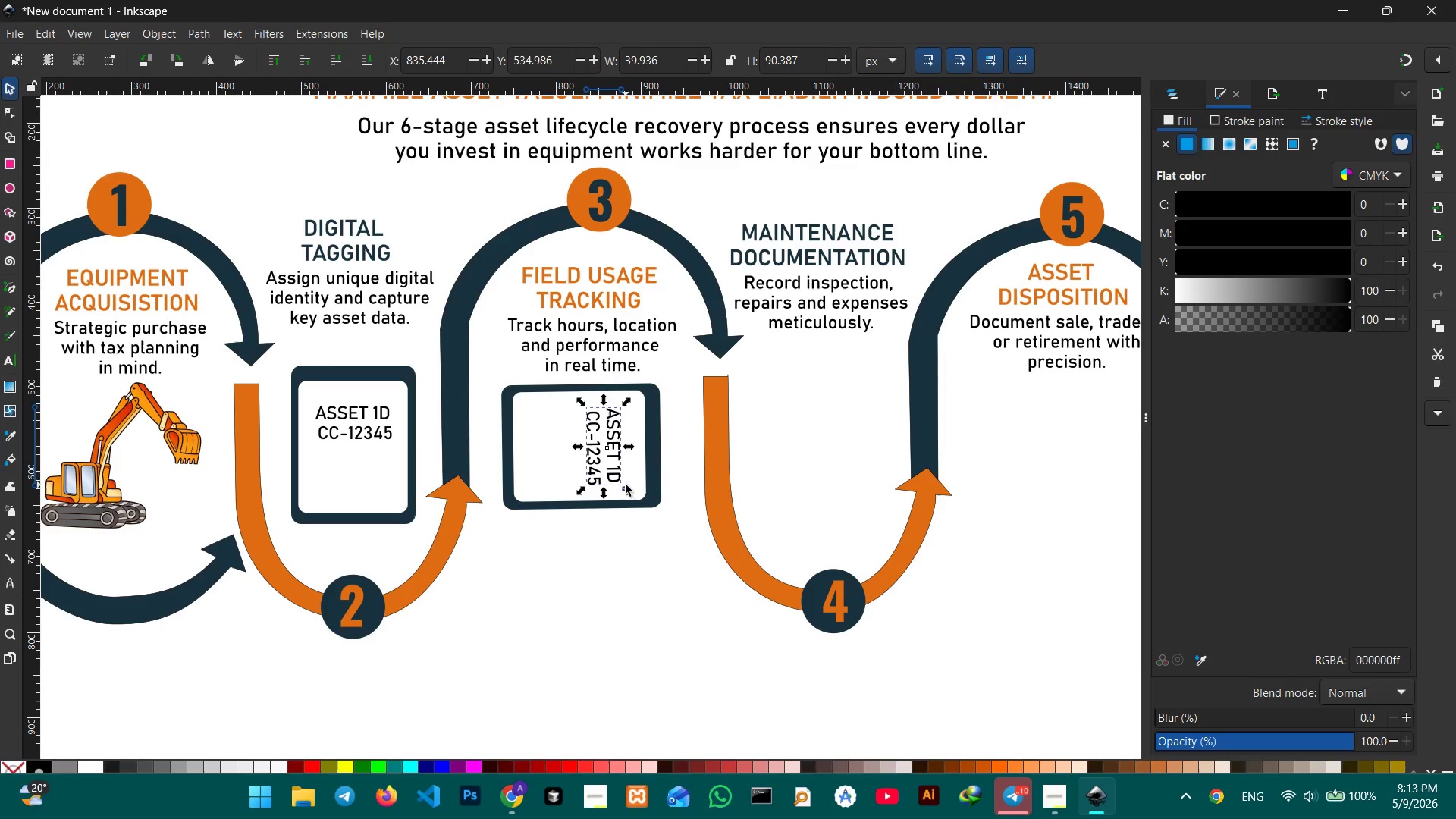 
left_click([621, 479])
 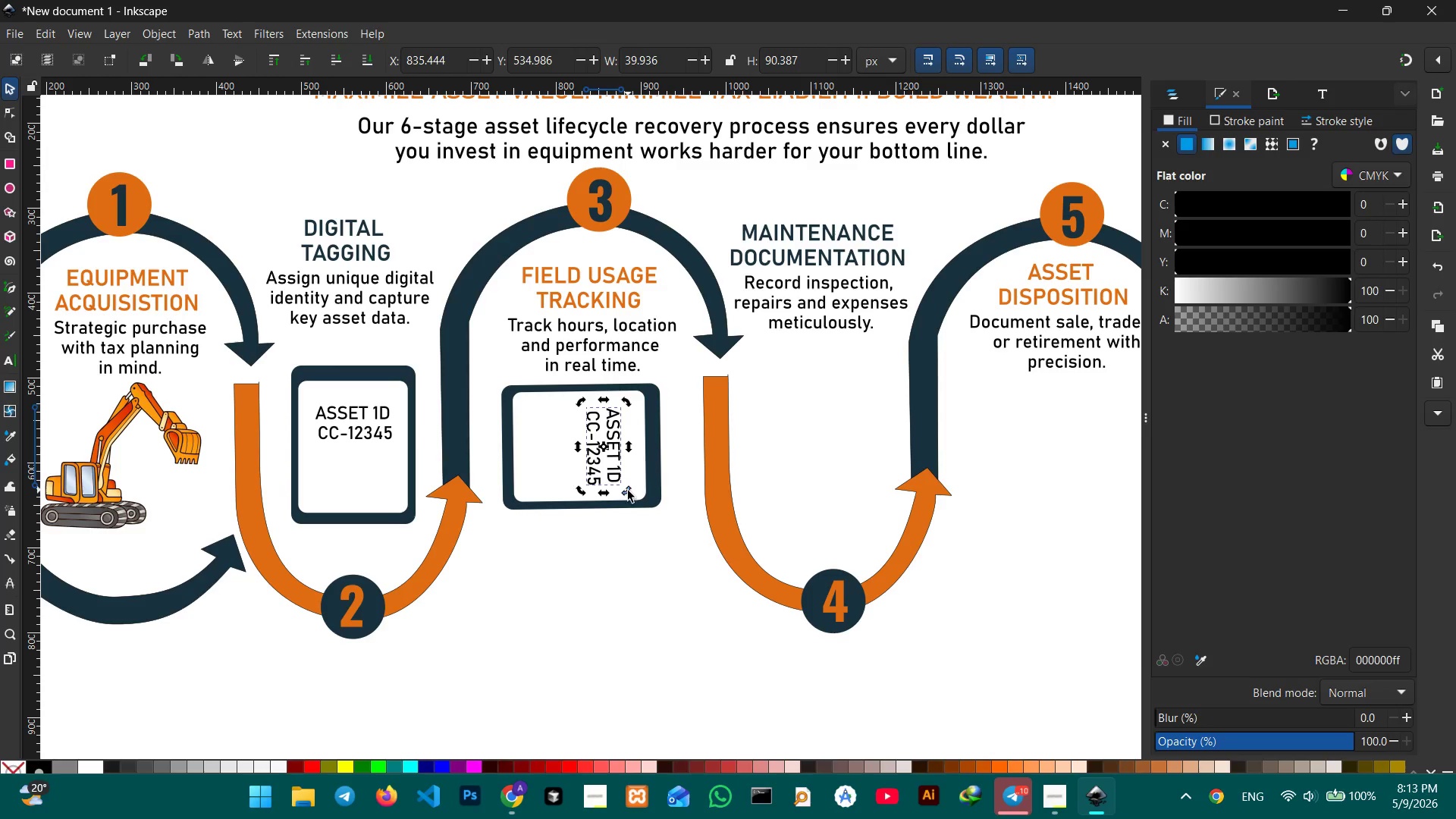 
left_click_drag(start_coordinate=[628, 491], to_coordinate=[647, 437])
 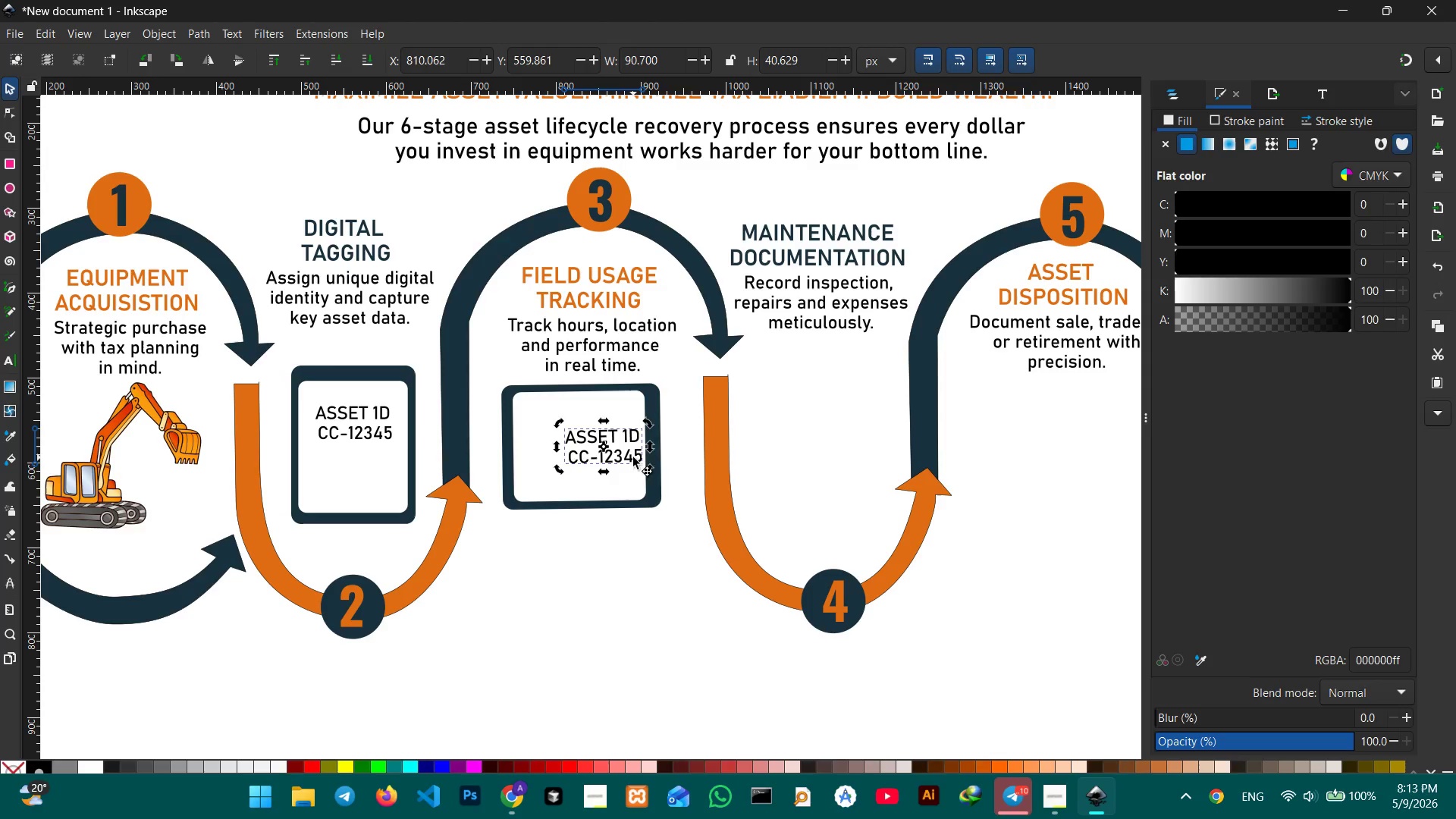 
left_click_drag(start_coordinate=[633, 457], to_coordinate=[600, 431])
 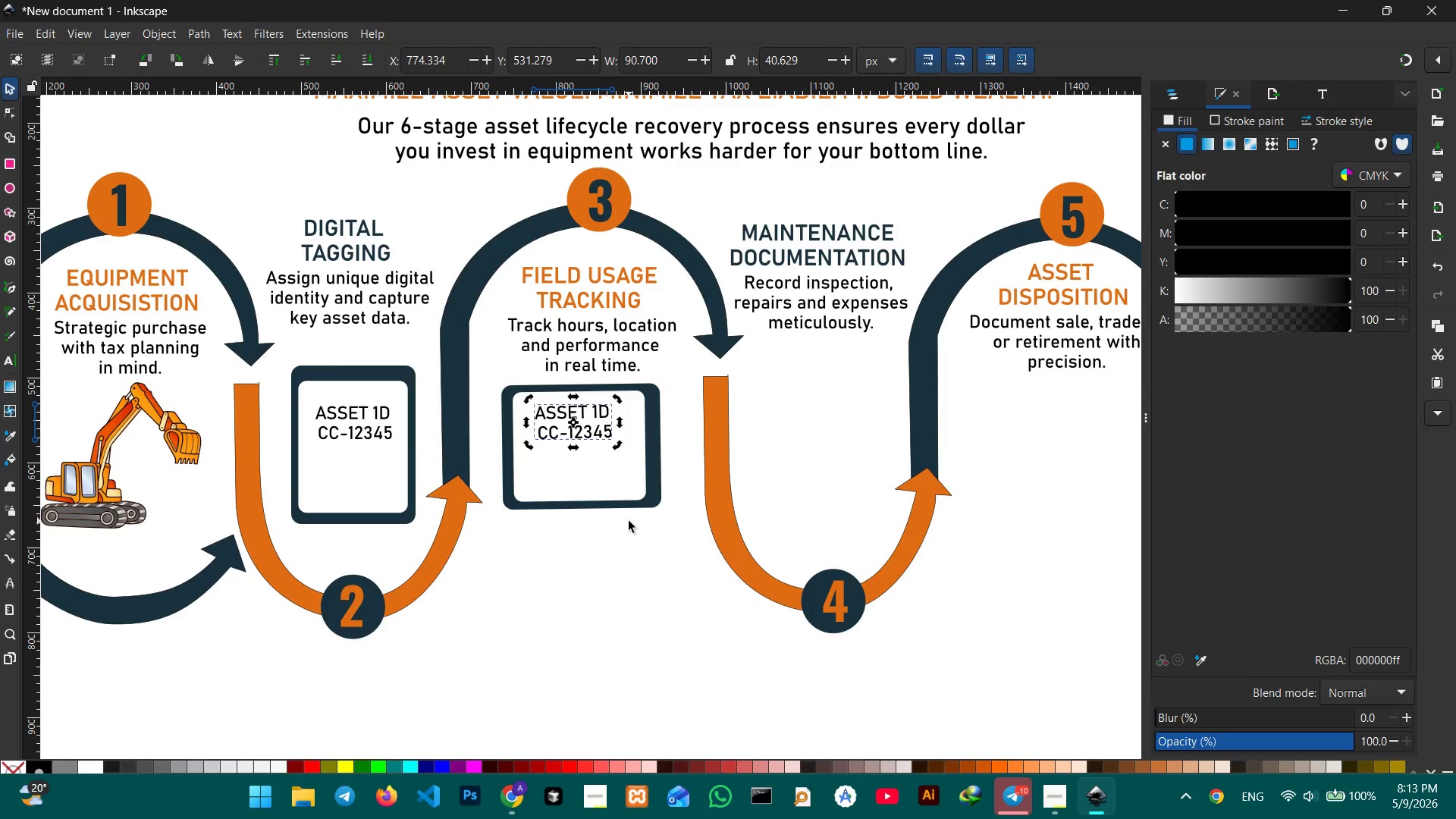 
left_click([612, 476])
 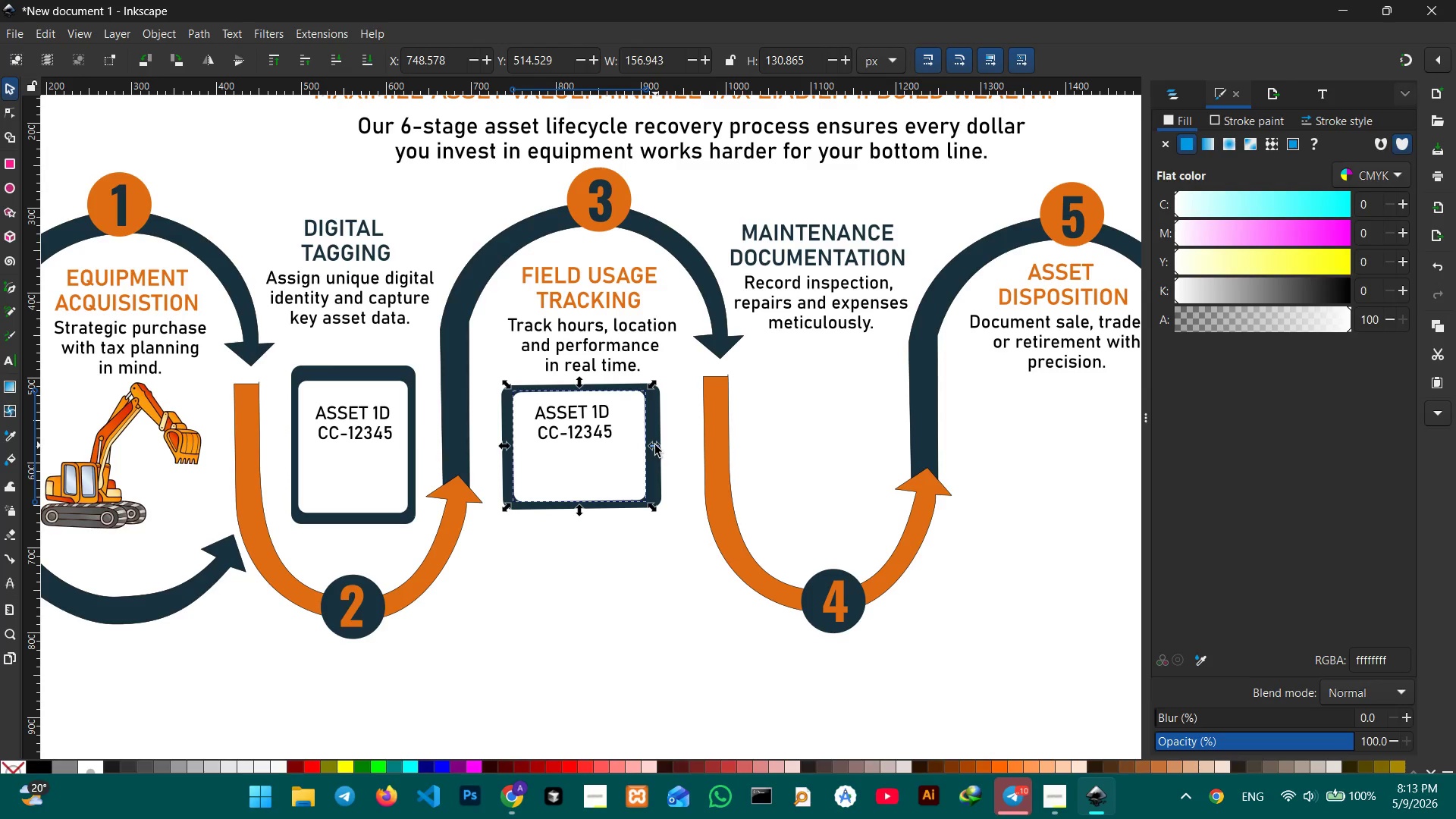 
left_click_drag(start_coordinate=[655, 445], to_coordinate=[664, 445])
 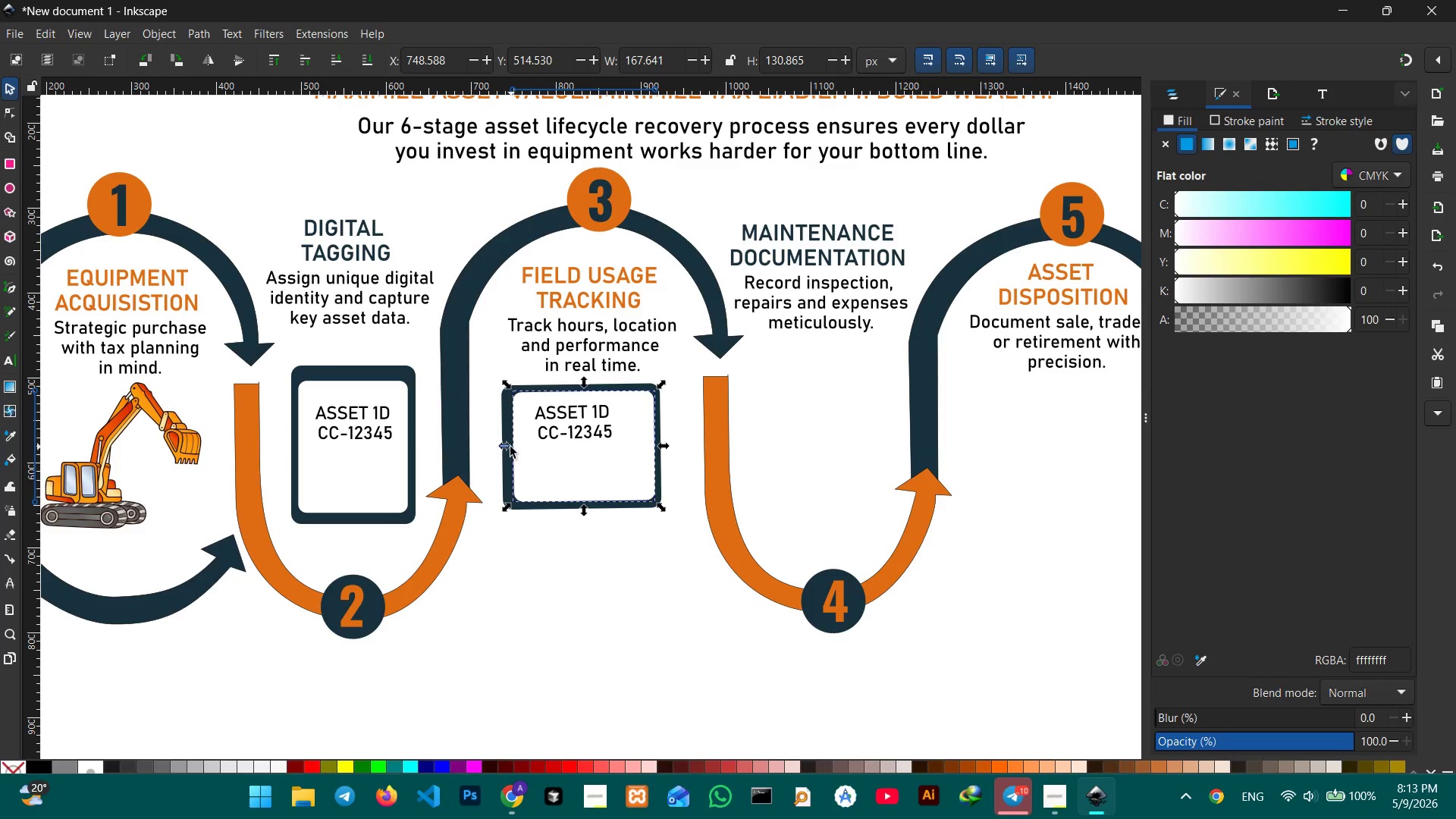 
left_click_drag(start_coordinate=[510, 447], to_coordinate=[506, 447])
 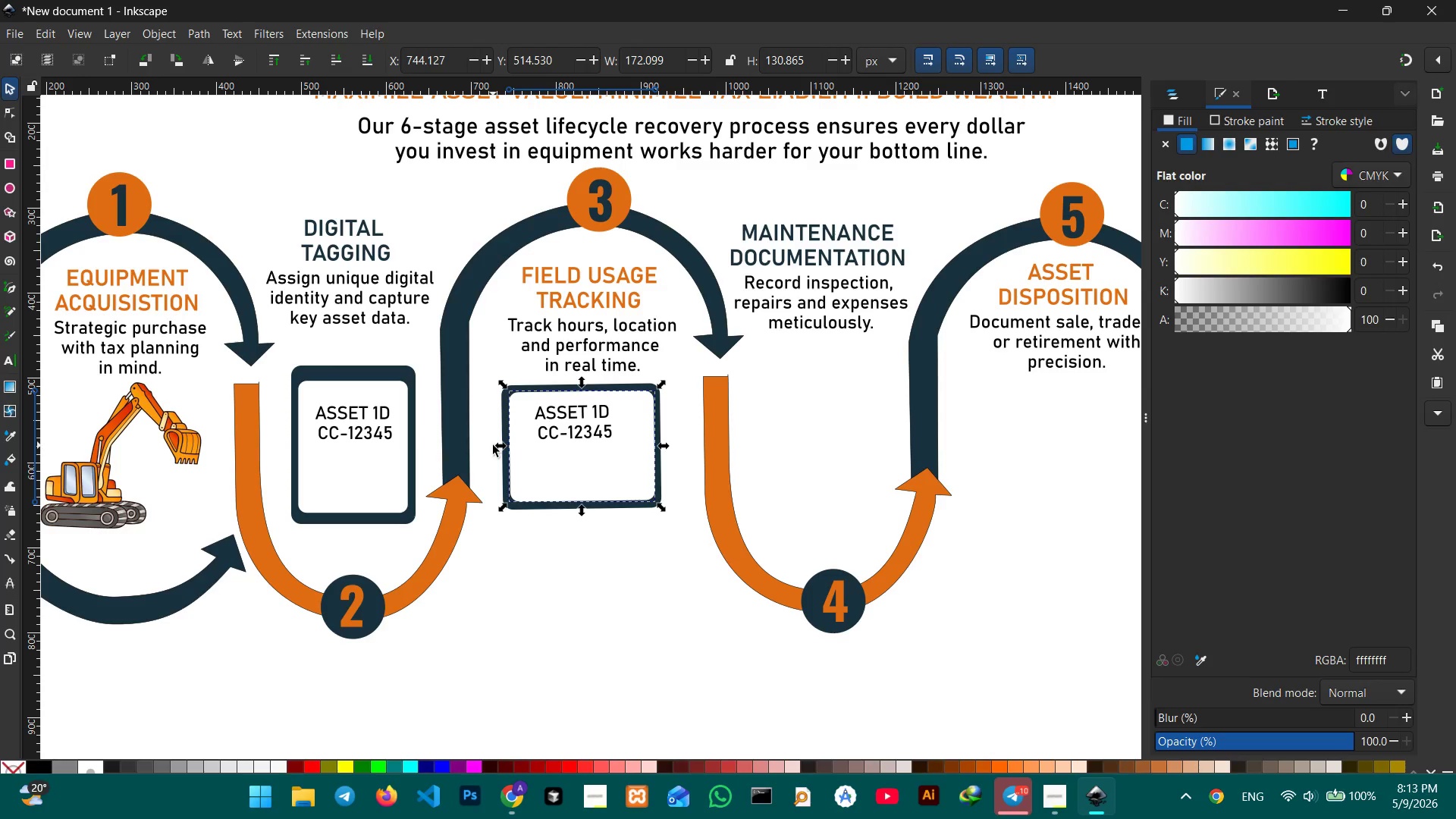 
wait(10.28)
 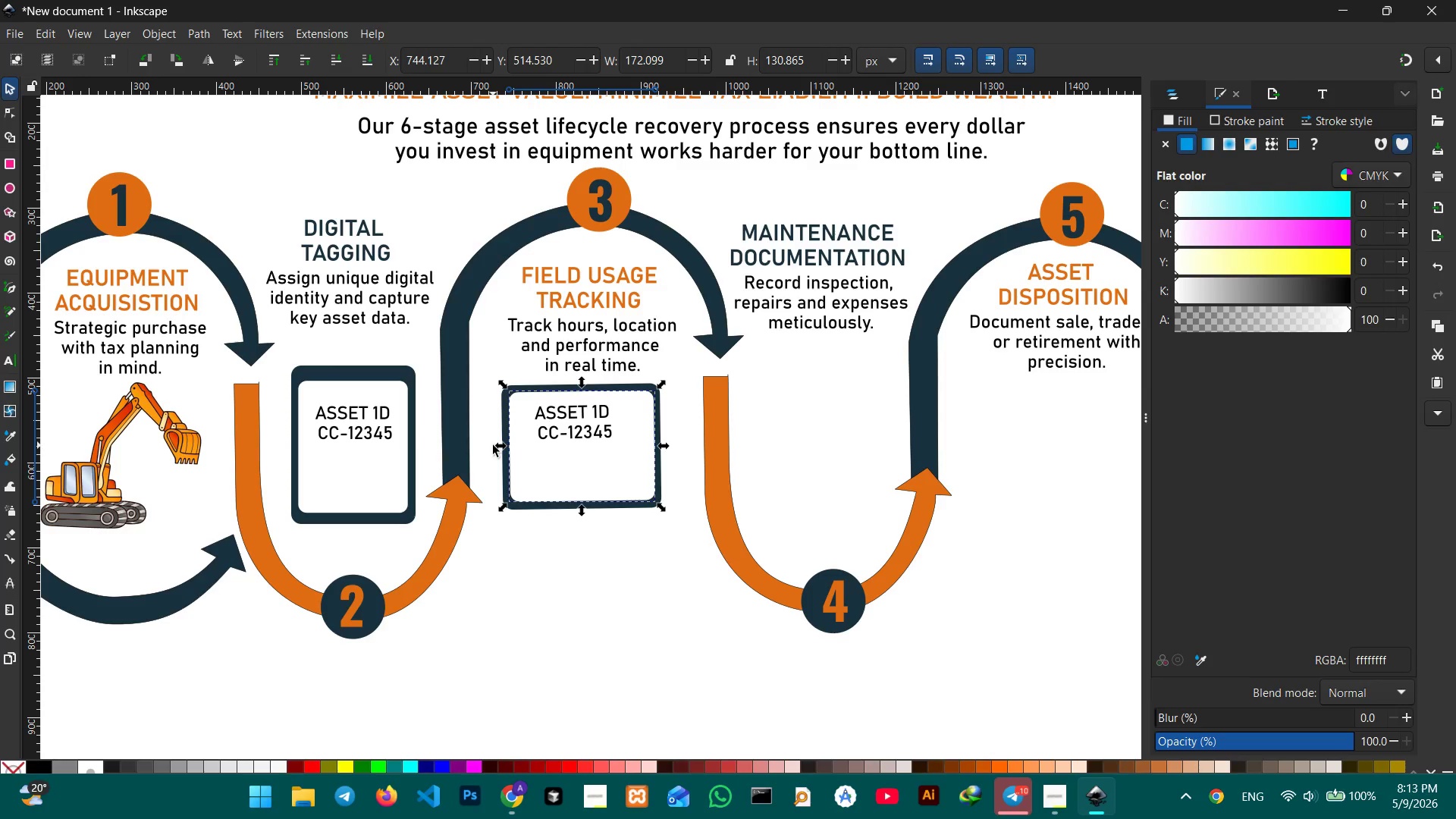 
double_click([561, 431])
 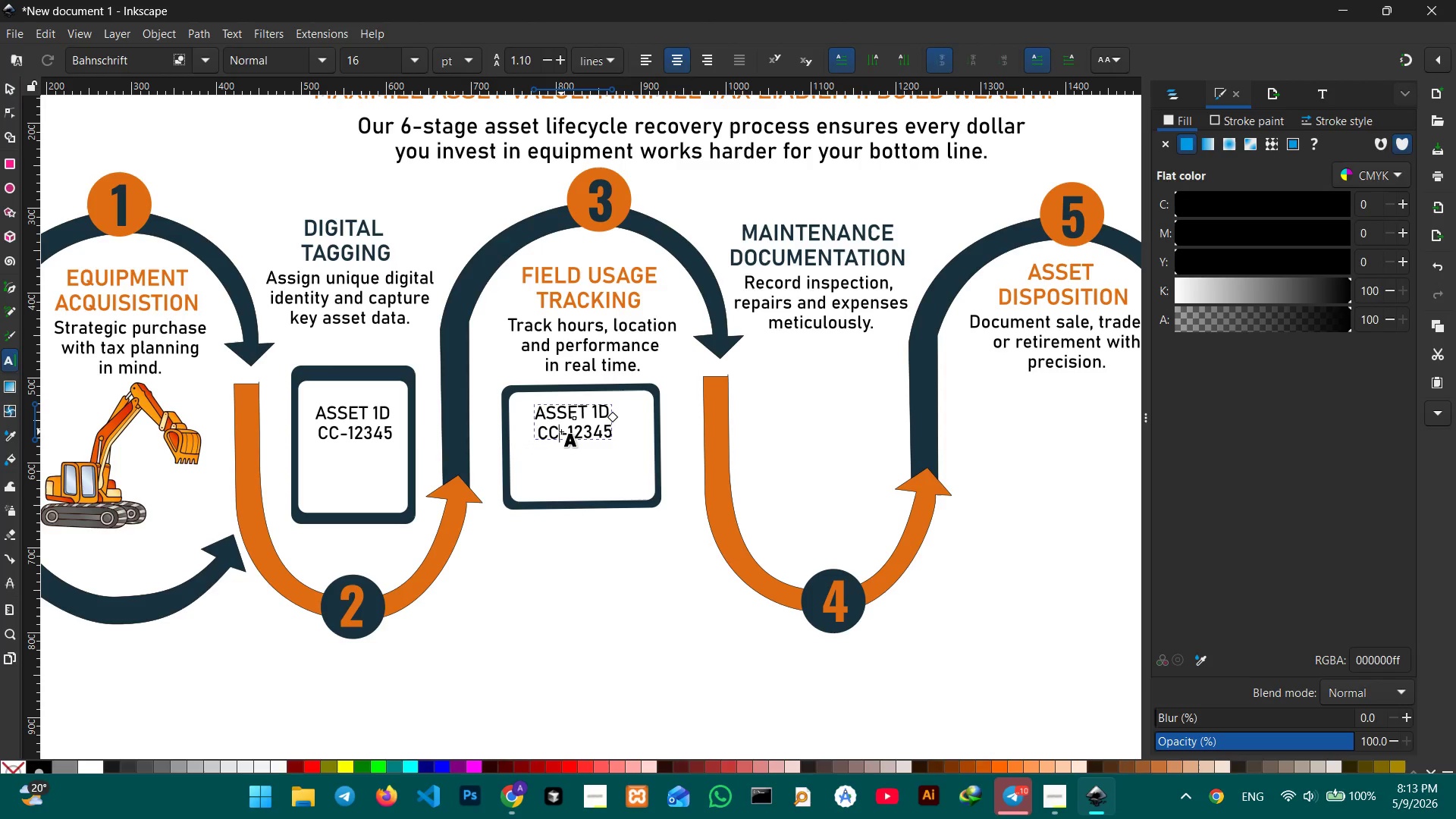 
triple_click([561, 431])
 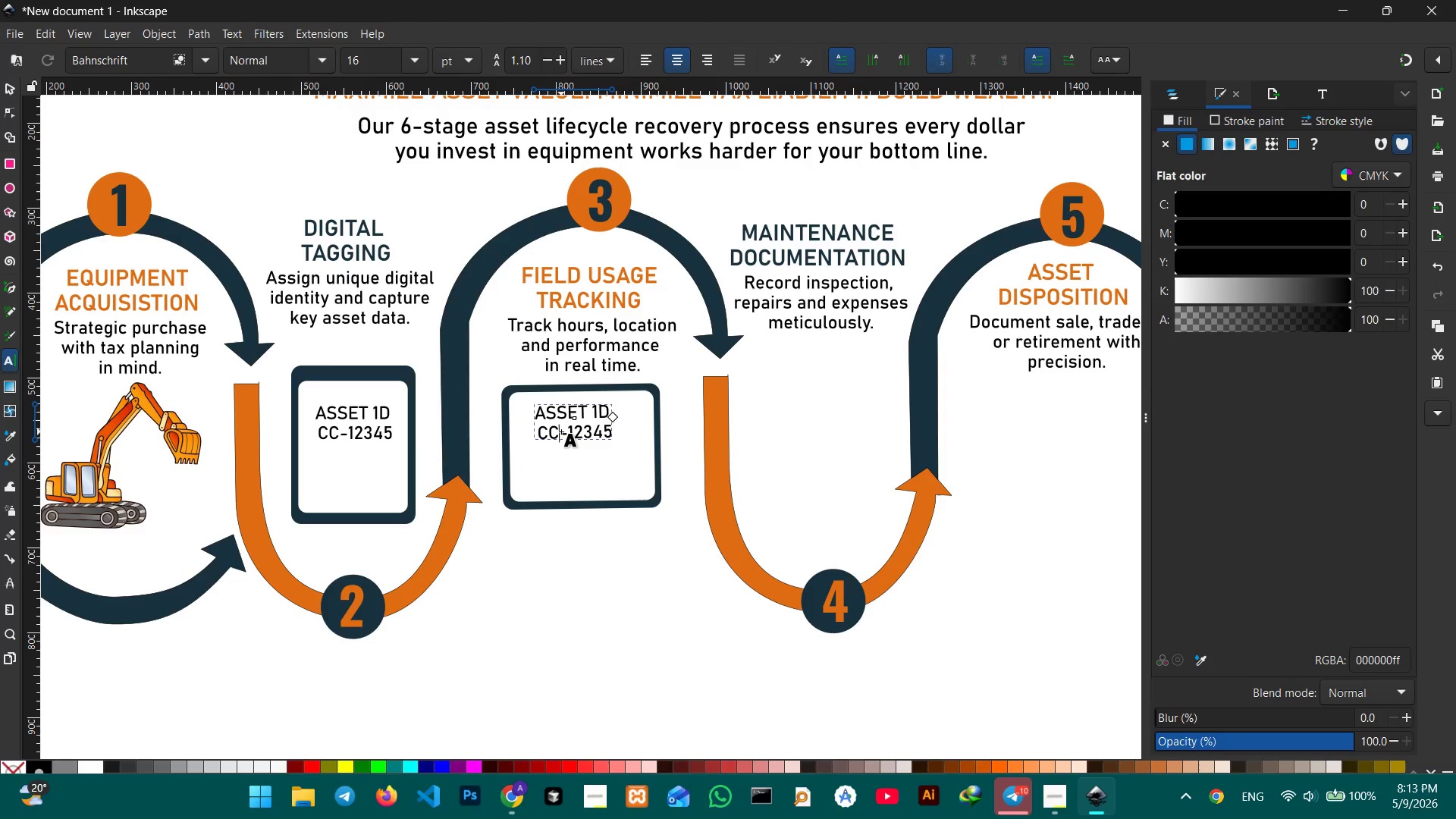 
triple_click([561, 431])
 